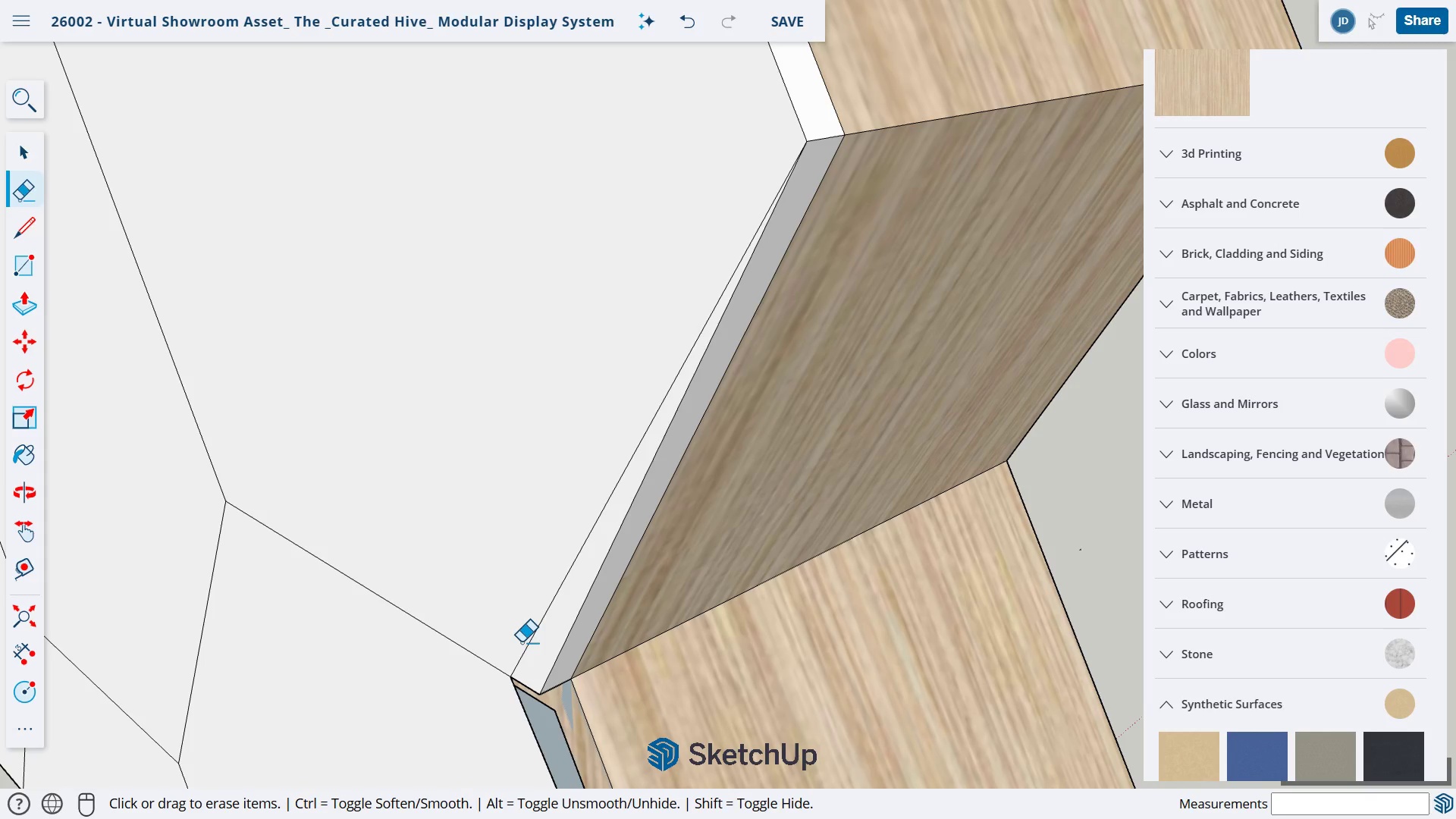 
left_click_drag(start_coordinate=[522, 642], to_coordinate=[526, 648])
 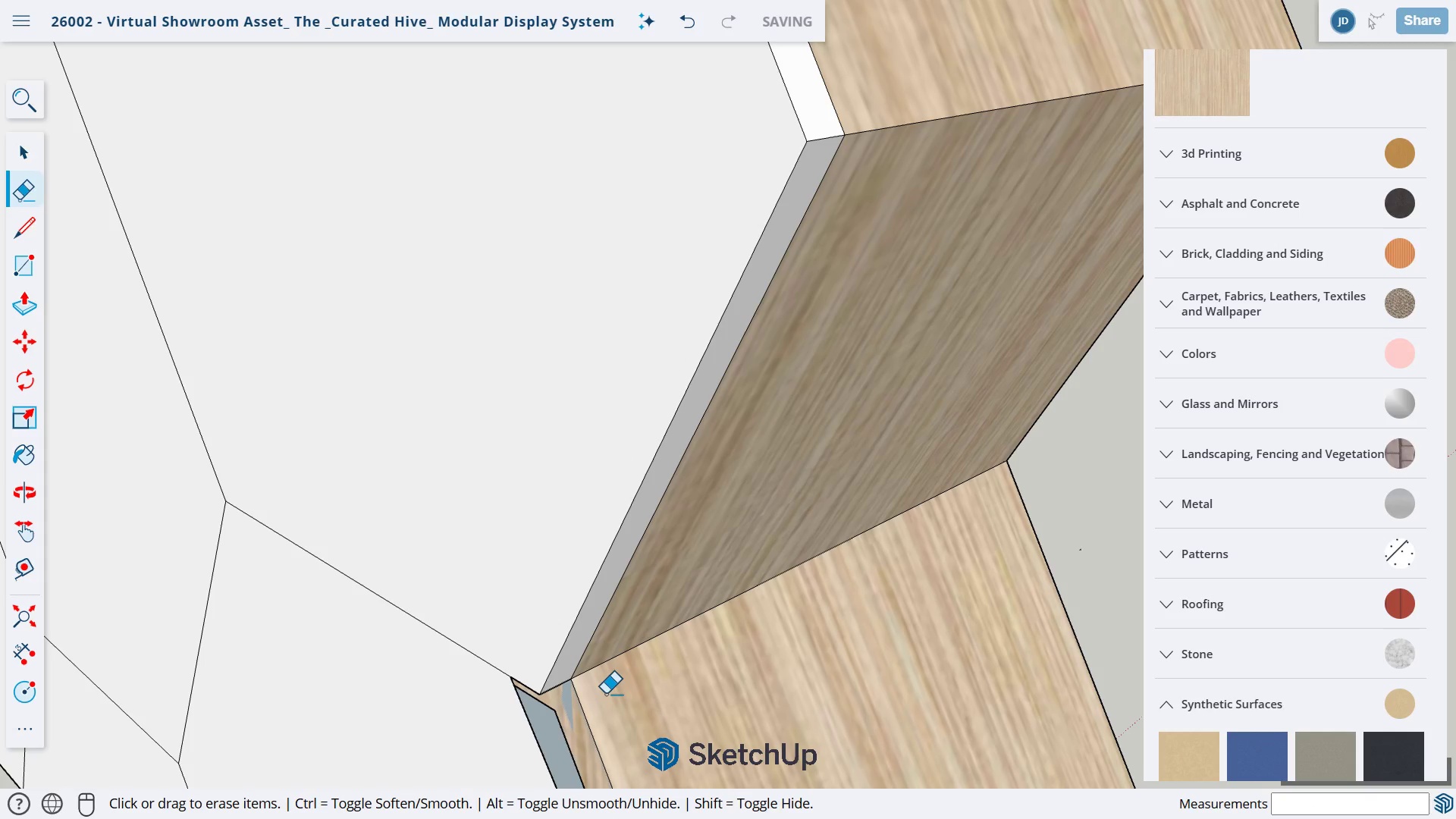 
key(H)
 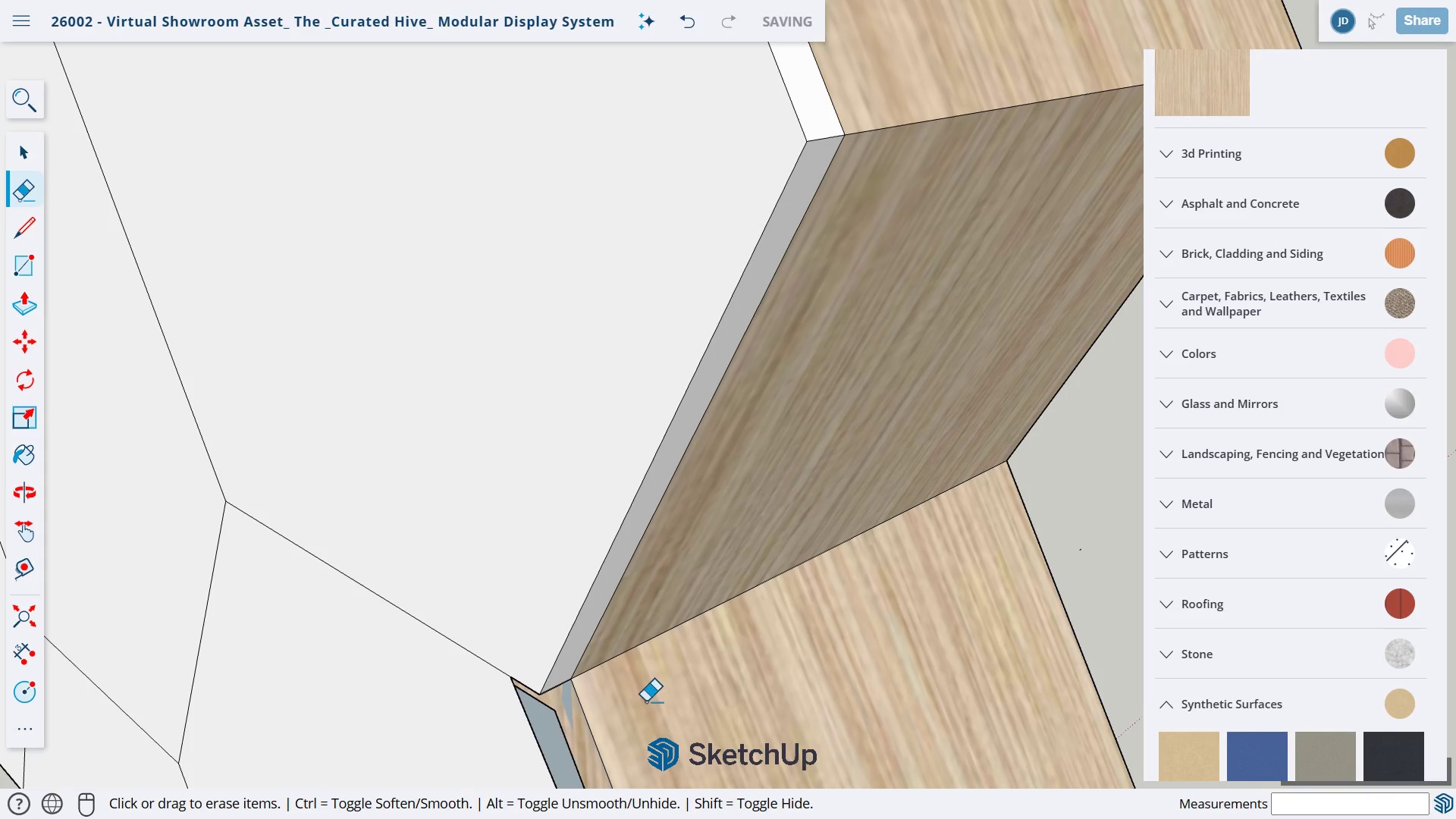 
left_click_drag(start_coordinate=[647, 701], to_coordinate=[472, 199])
 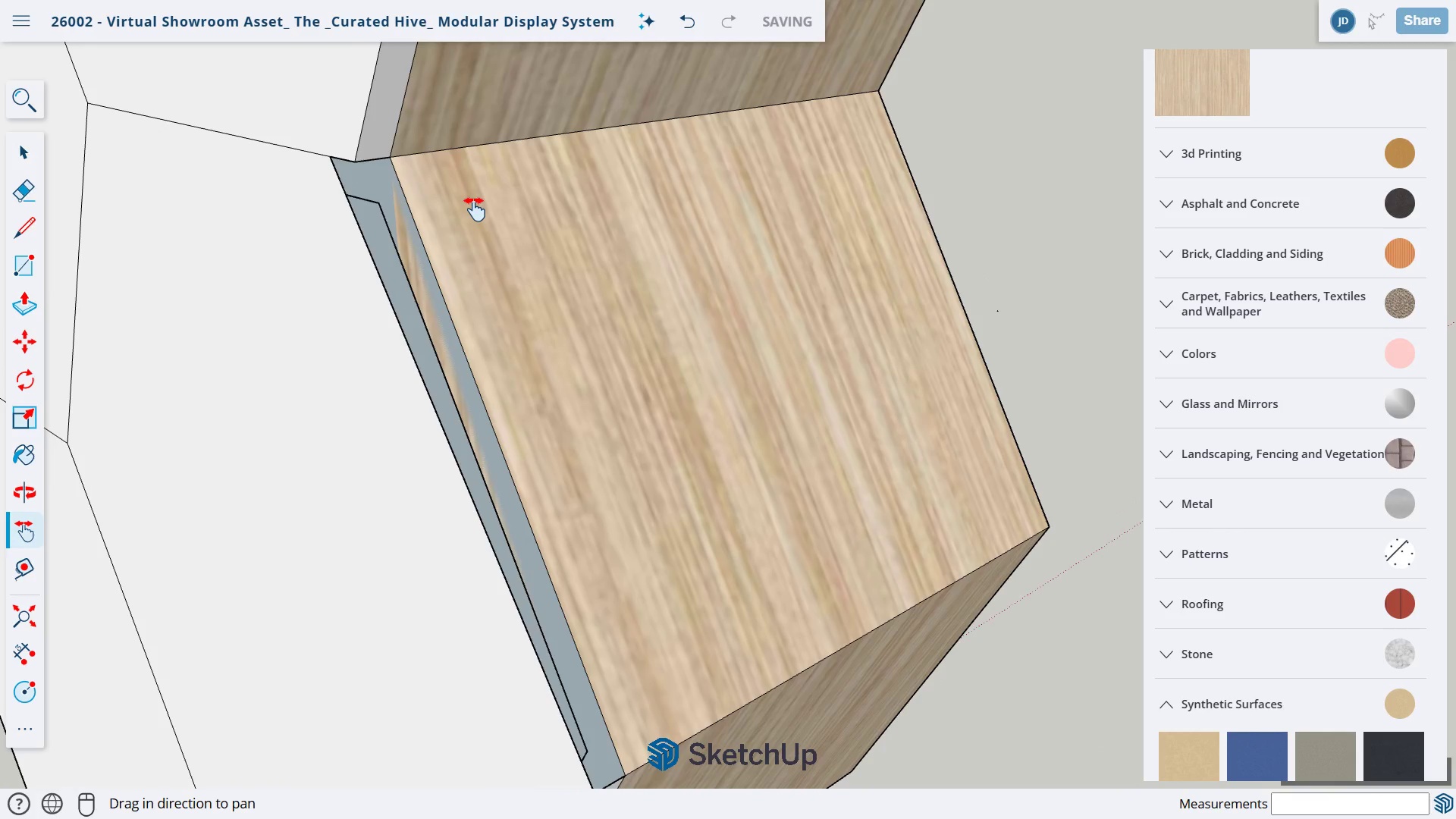 
key(L)
 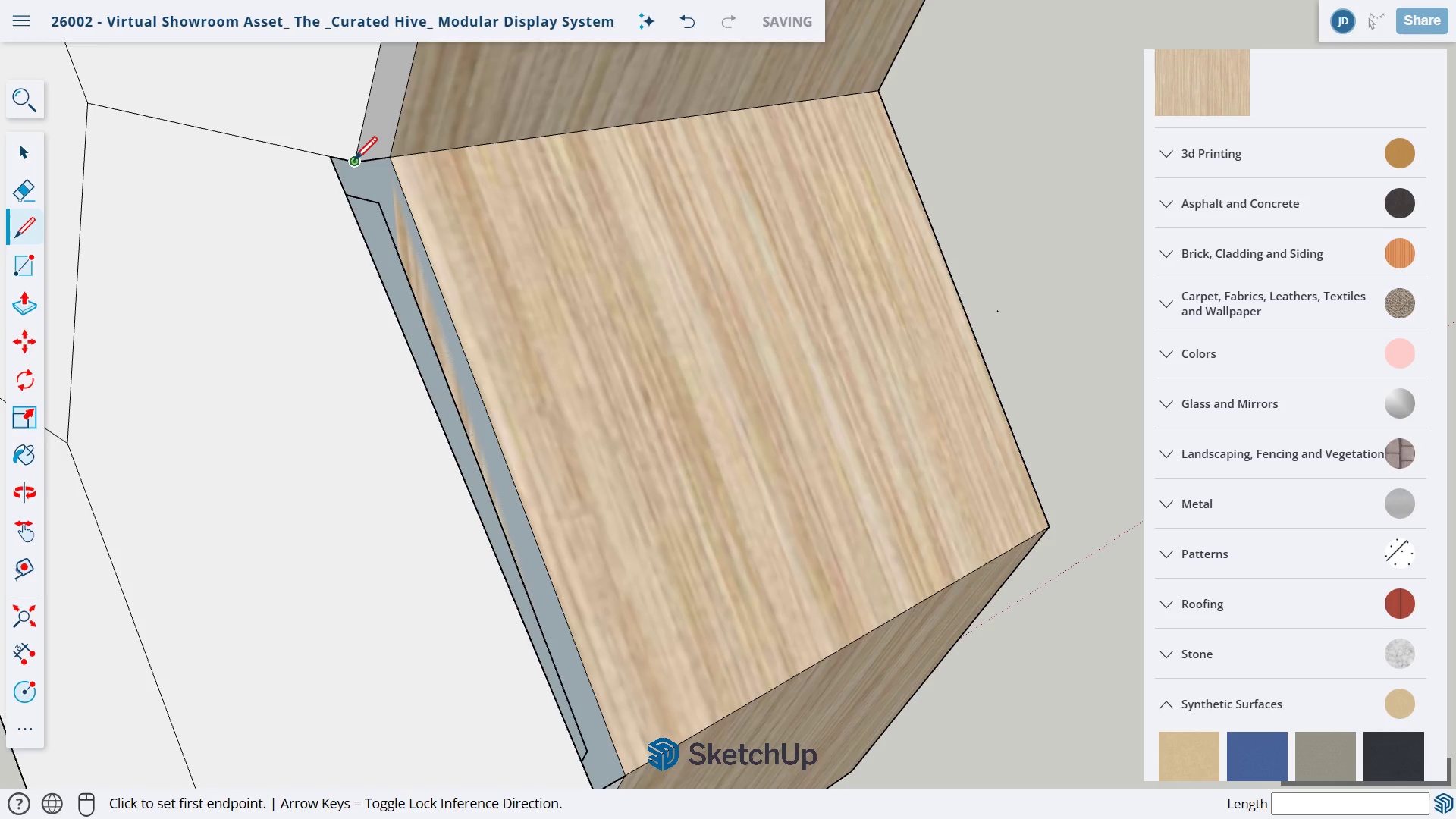 
left_click([353, 162])
 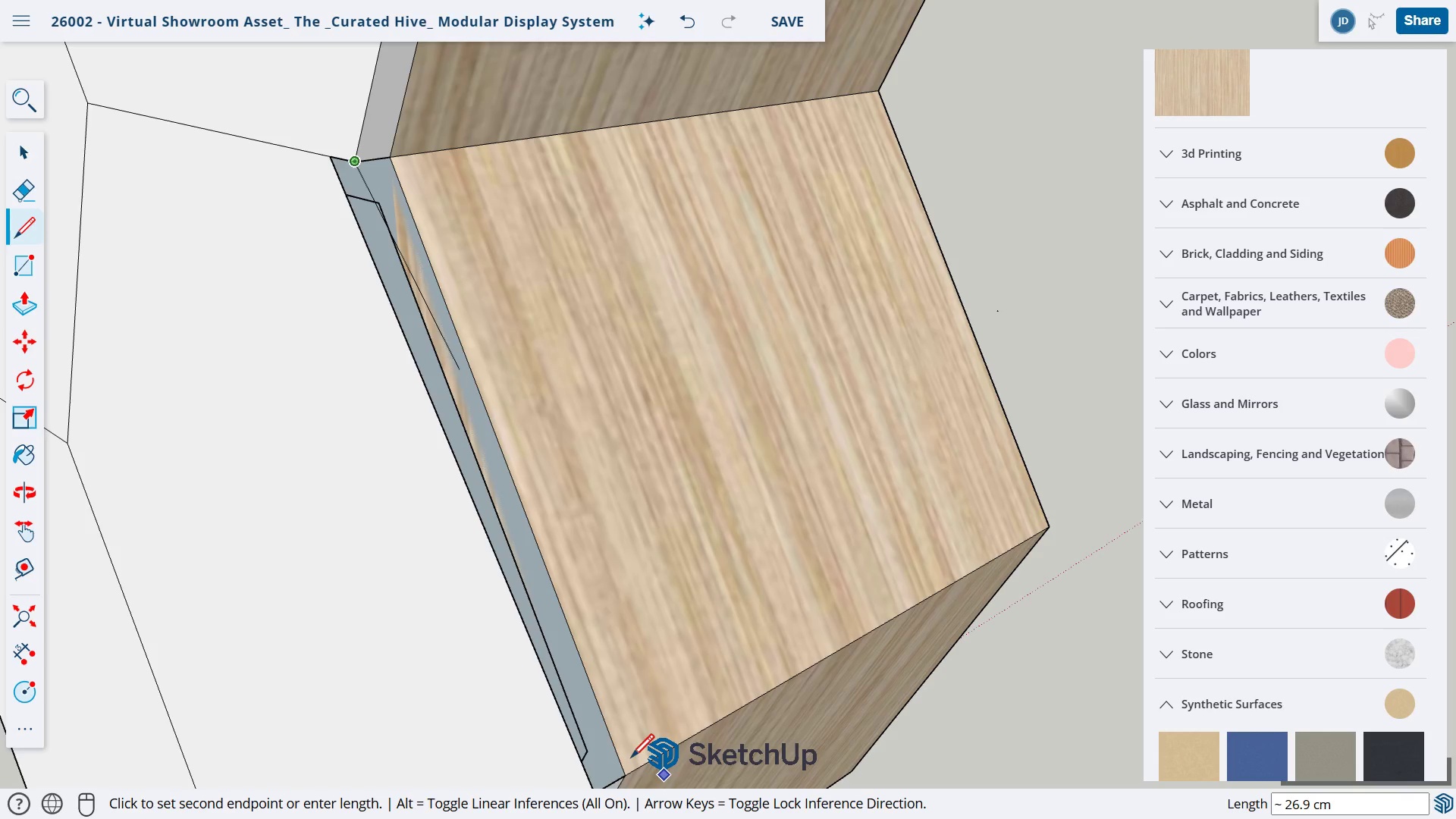 
scroll: coordinate [629, 758], scroll_direction: down, amount: 1.0
 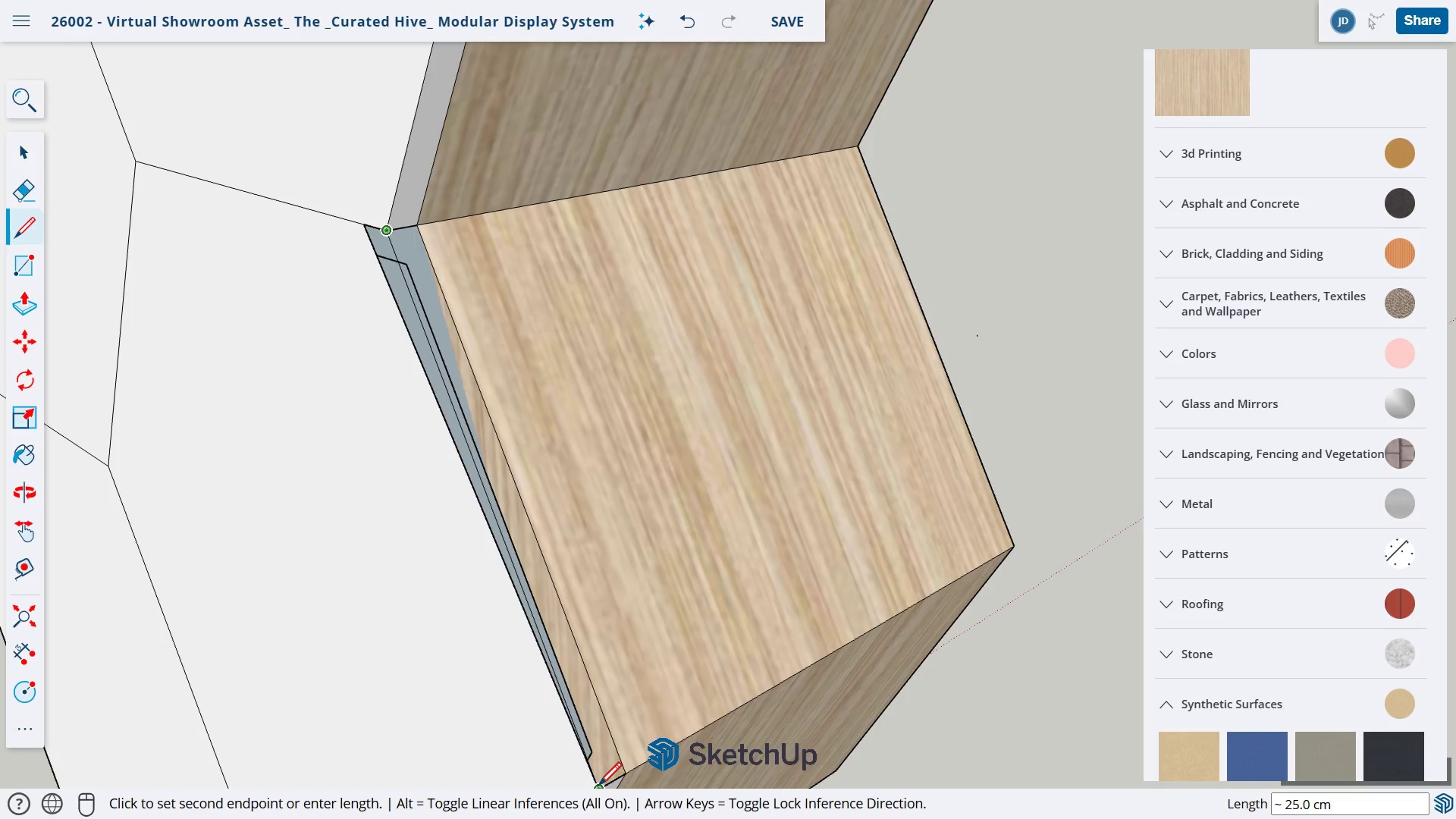 
left_click([597, 786])
 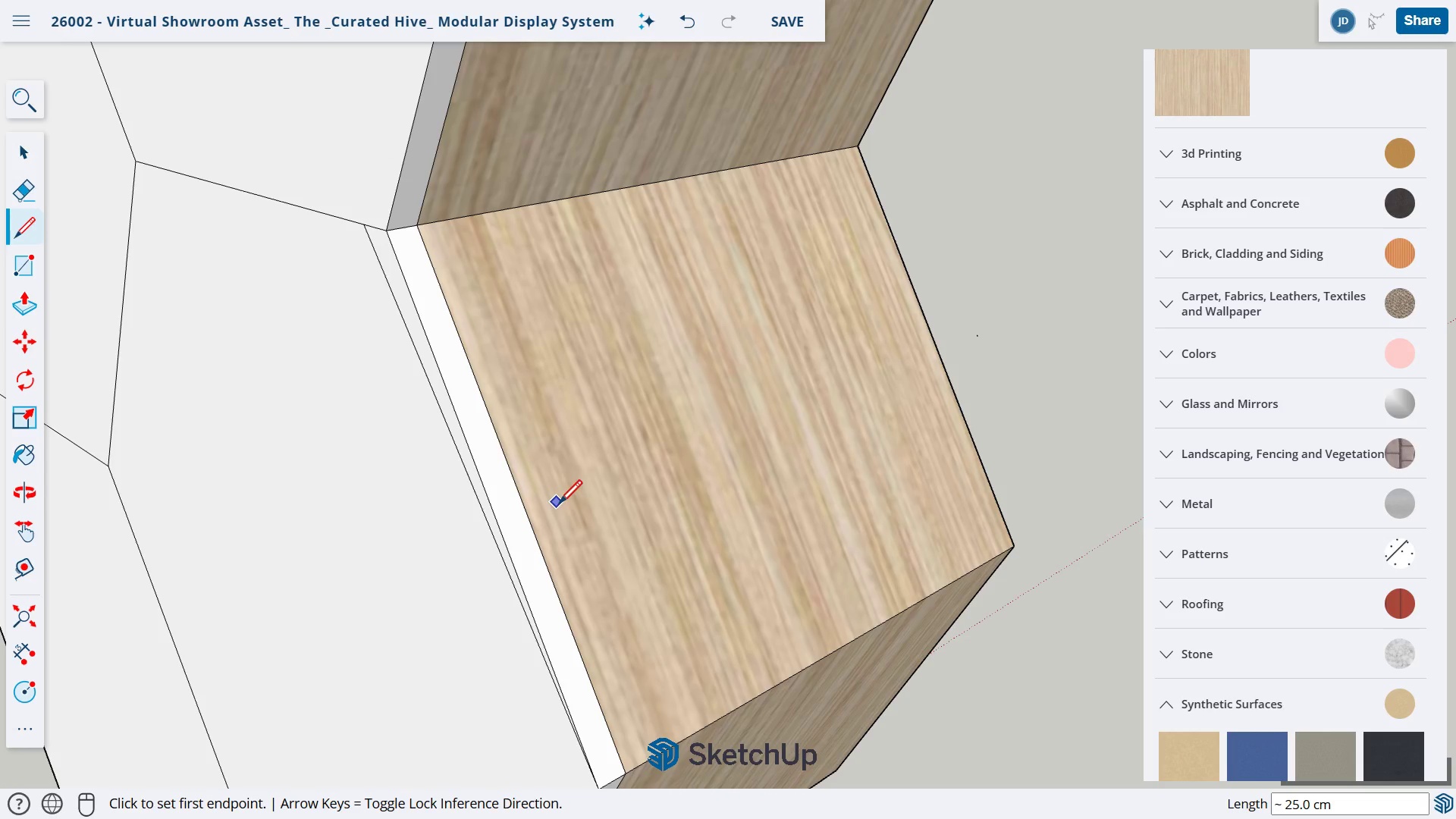 
key(E)
 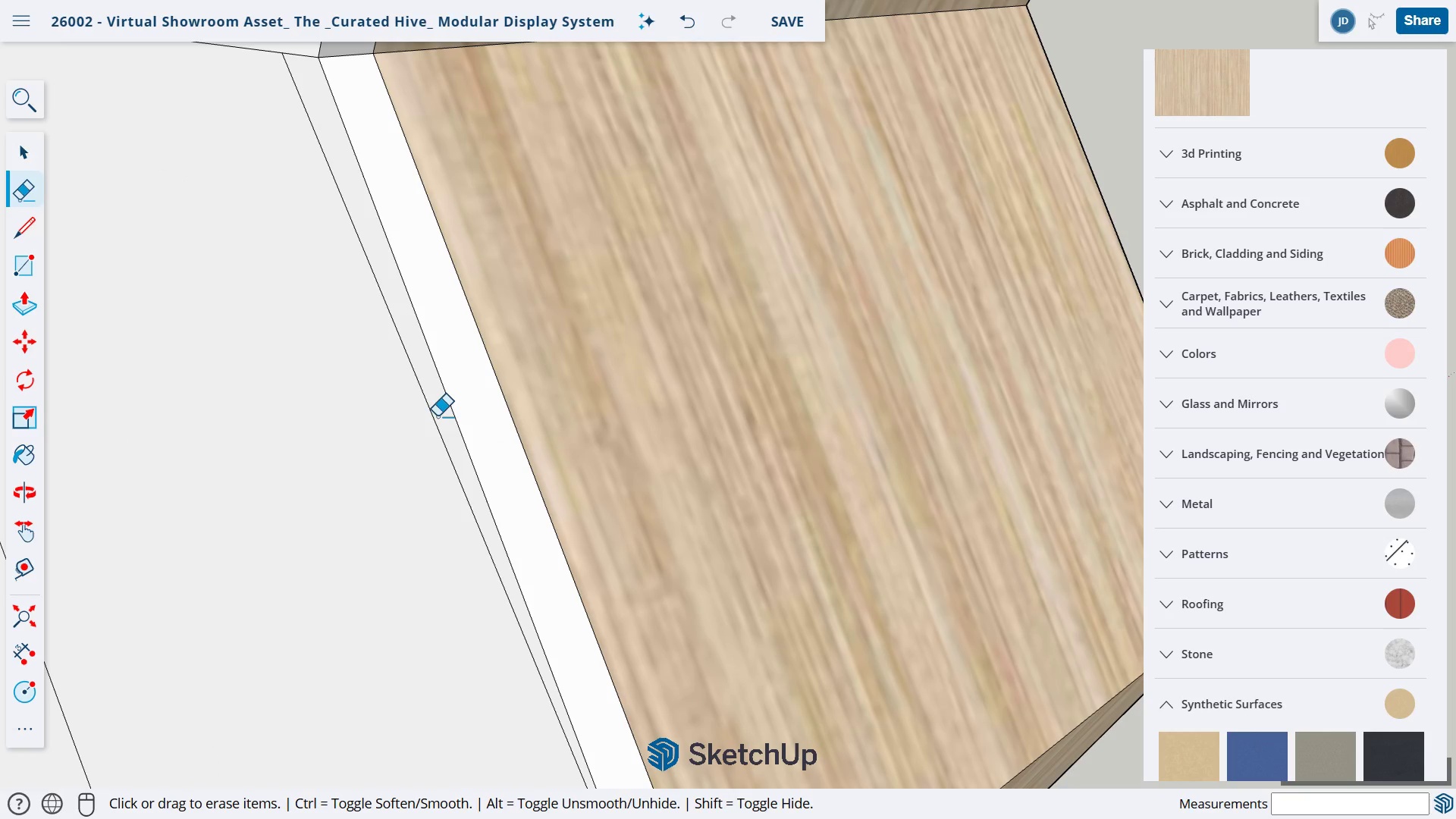 
scroll: coordinate [479, 464], scroll_direction: up, amount: 4.0
 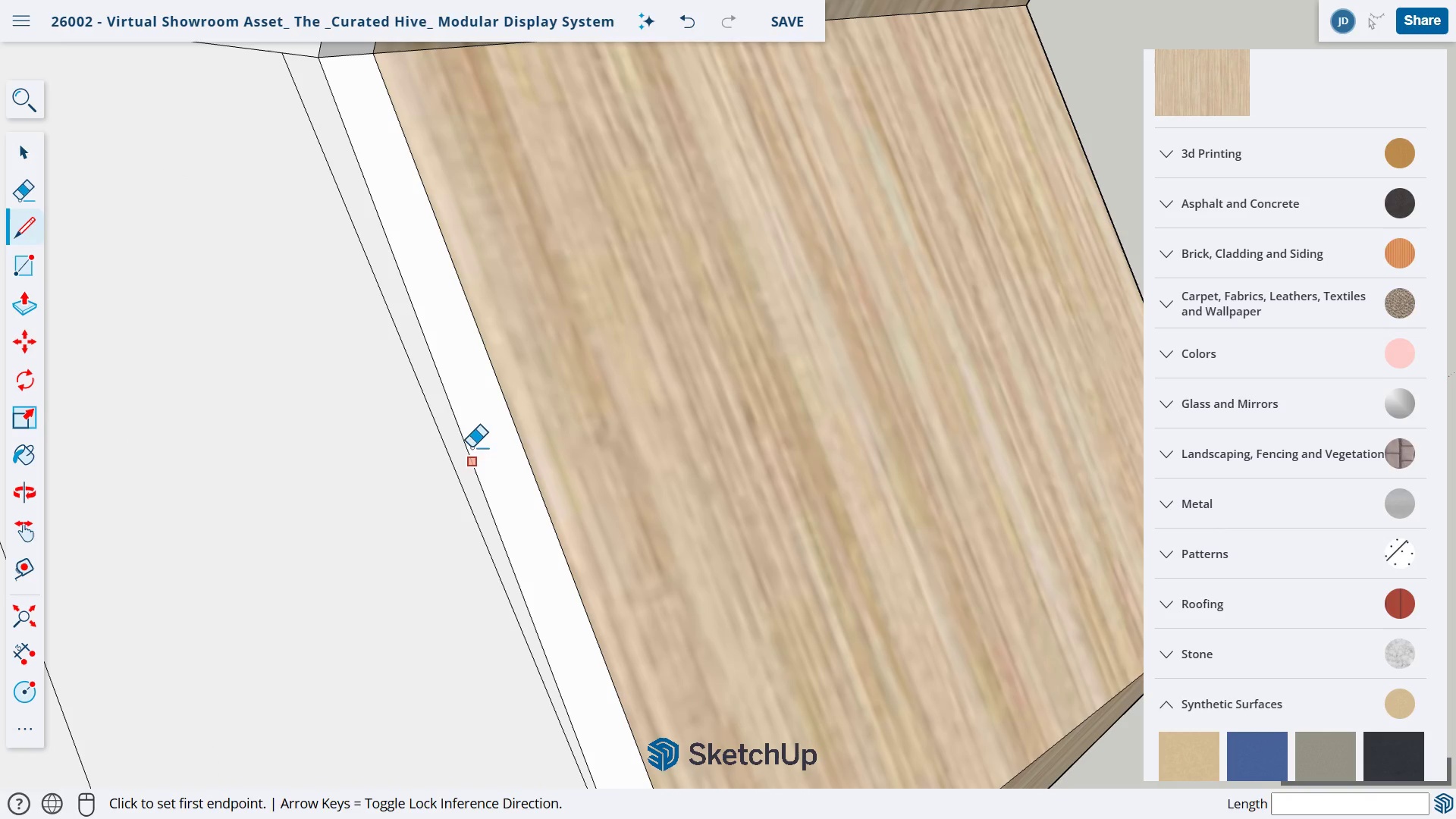 
left_click_drag(start_coordinate=[438, 416], to_coordinate=[428, 419])
 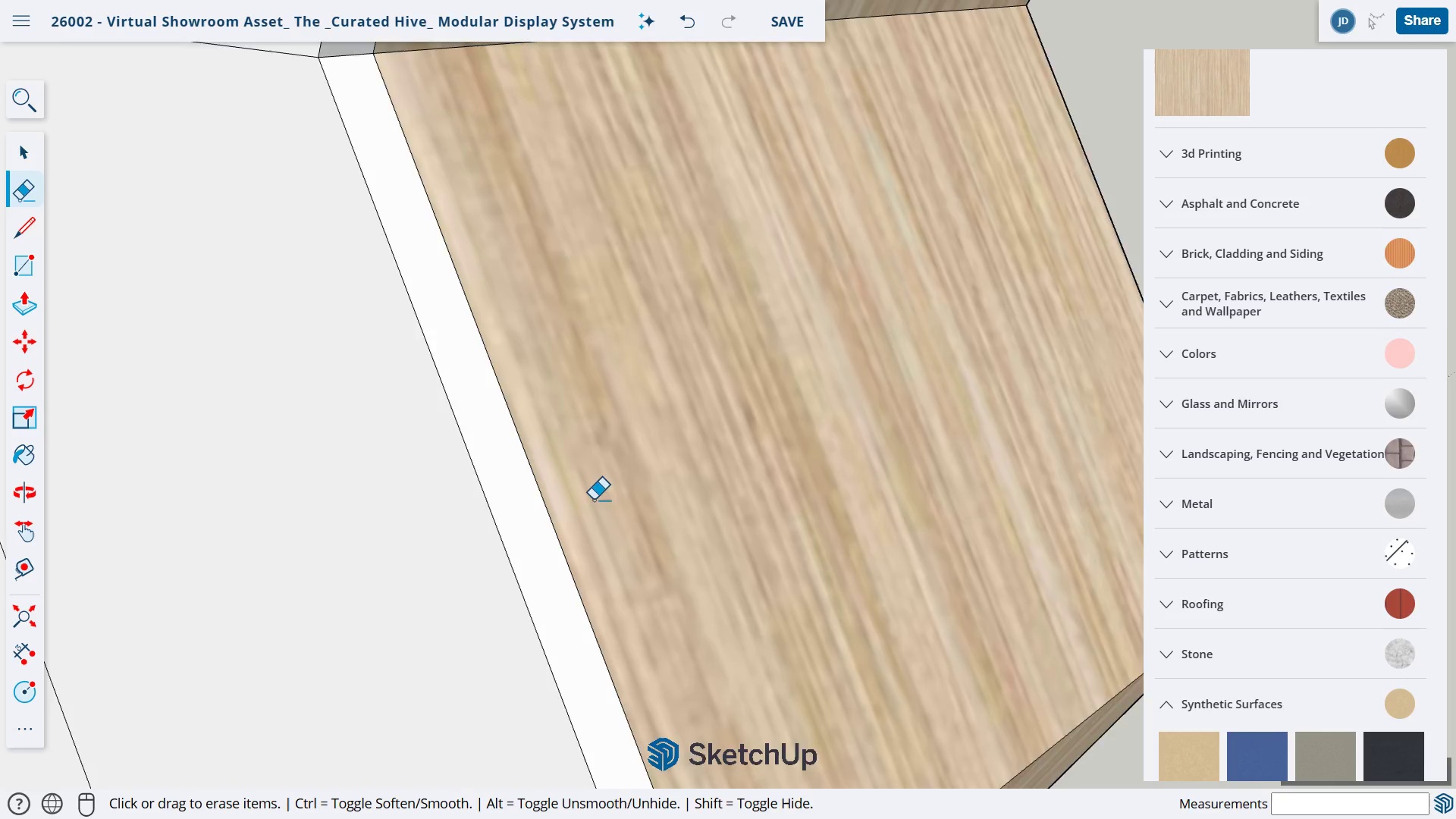 
scroll: coordinate [599, 504], scroll_direction: down, amount: 11.0
 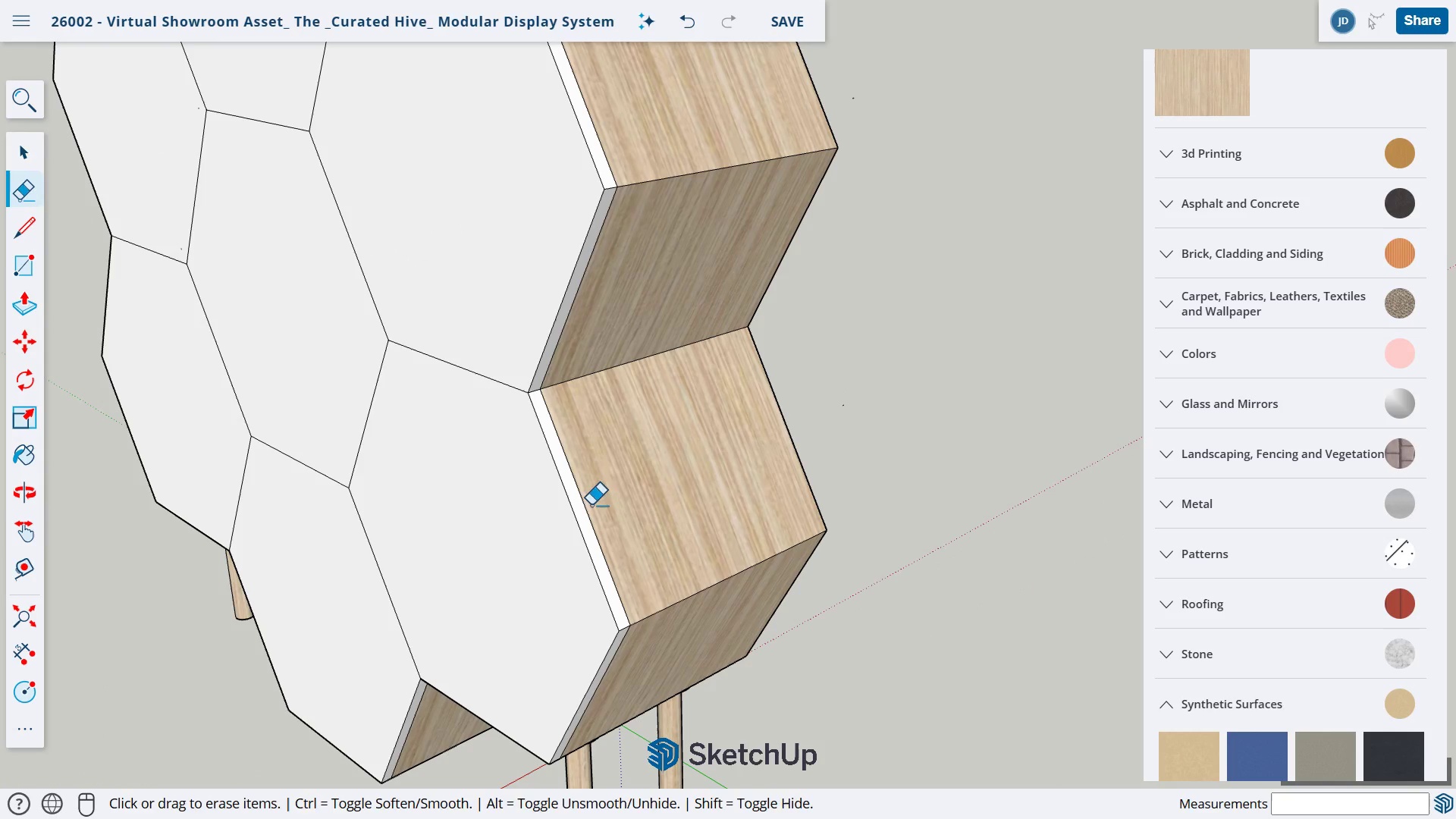 
key(H)
 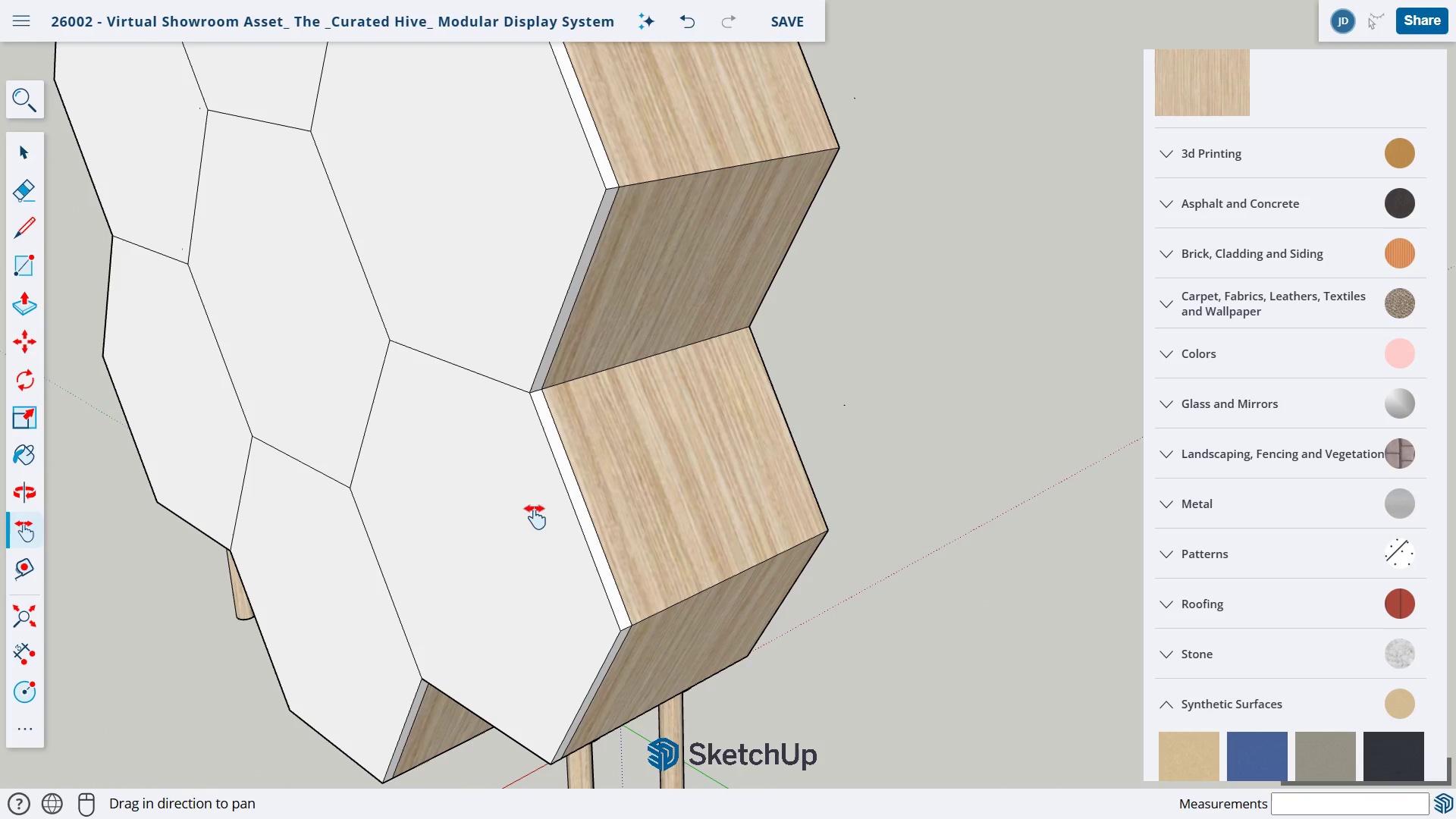 
left_click_drag(start_coordinate=[509, 510], to_coordinate=[758, 731])
 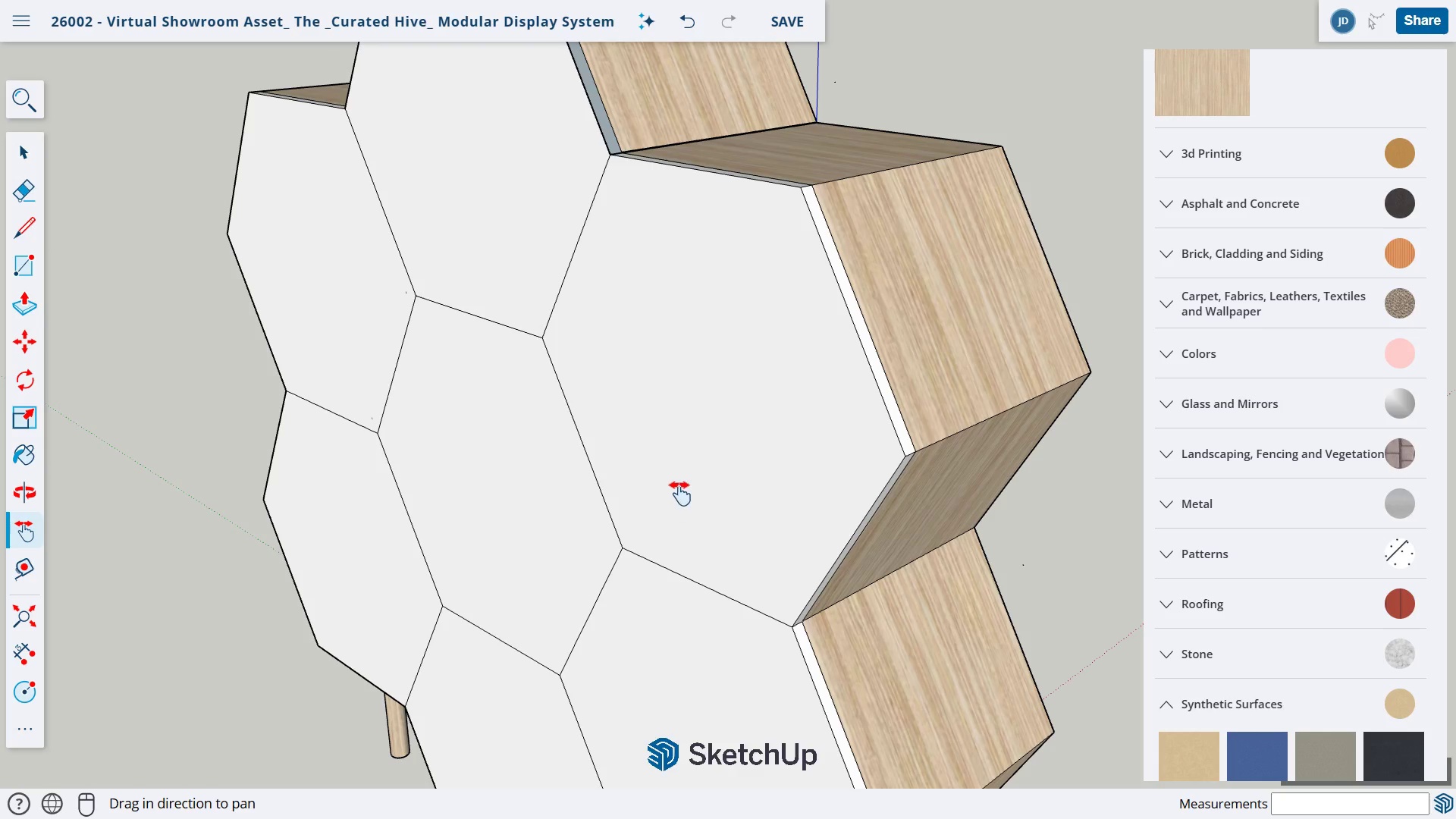 
left_click_drag(start_coordinate=[679, 485], to_coordinate=[661, 709])
 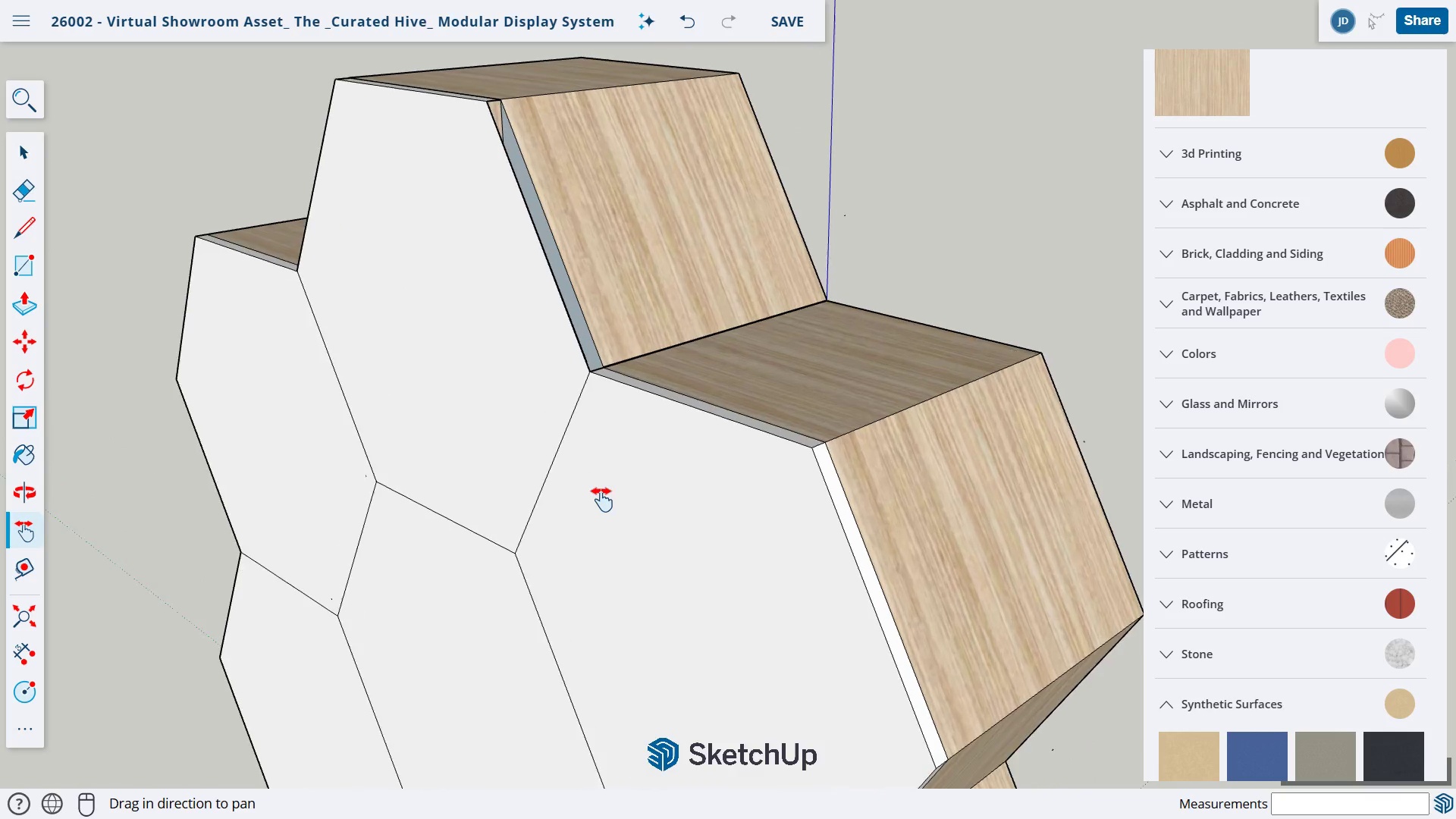 
scroll: coordinate [601, 491], scroll_direction: up, amount: 1.0
 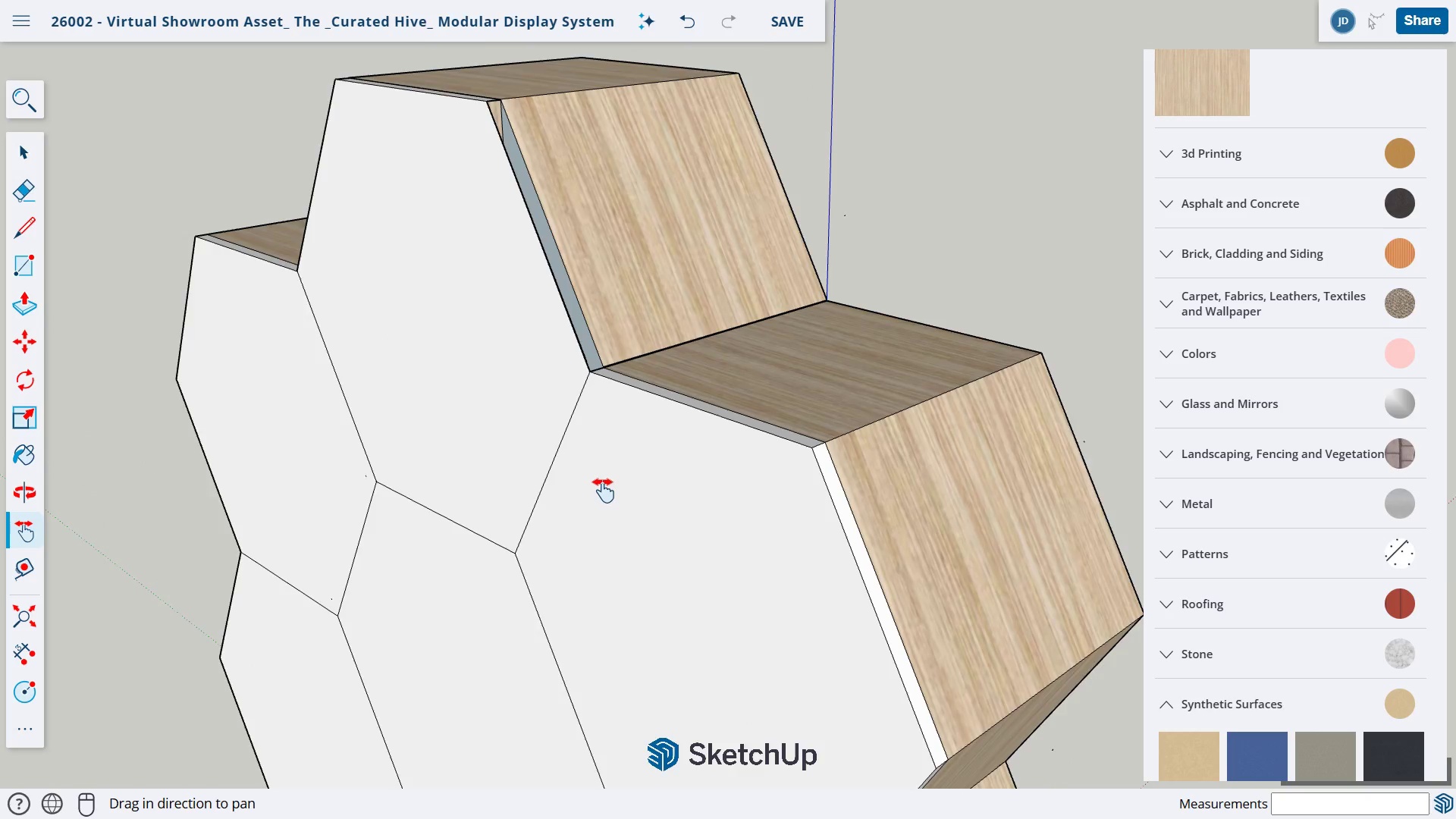 
left_click_drag(start_coordinate=[561, 349], to_coordinate=[585, 628])
 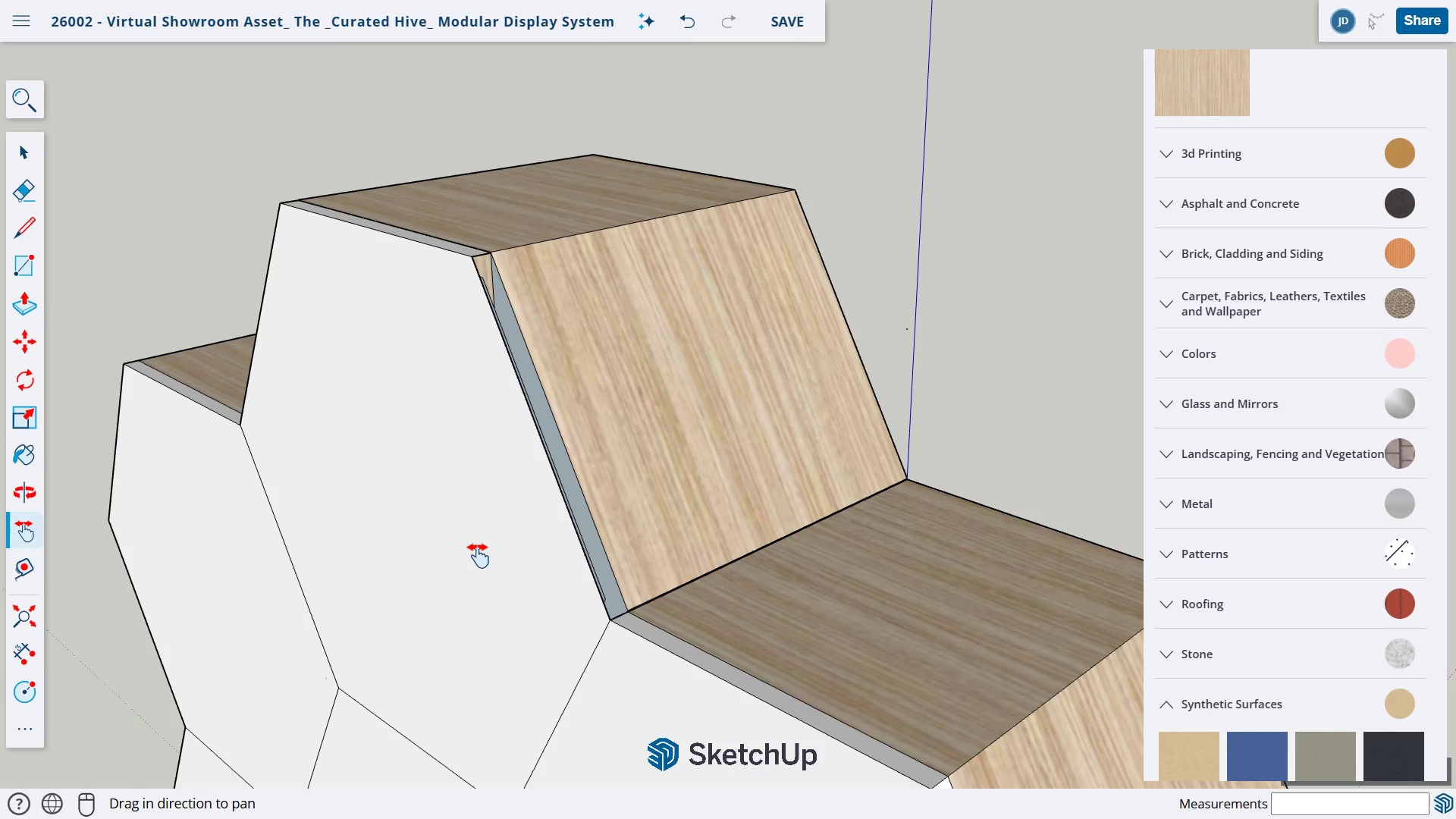 
scroll: coordinate [602, 482], scroll_direction: up, amount: 2.0
 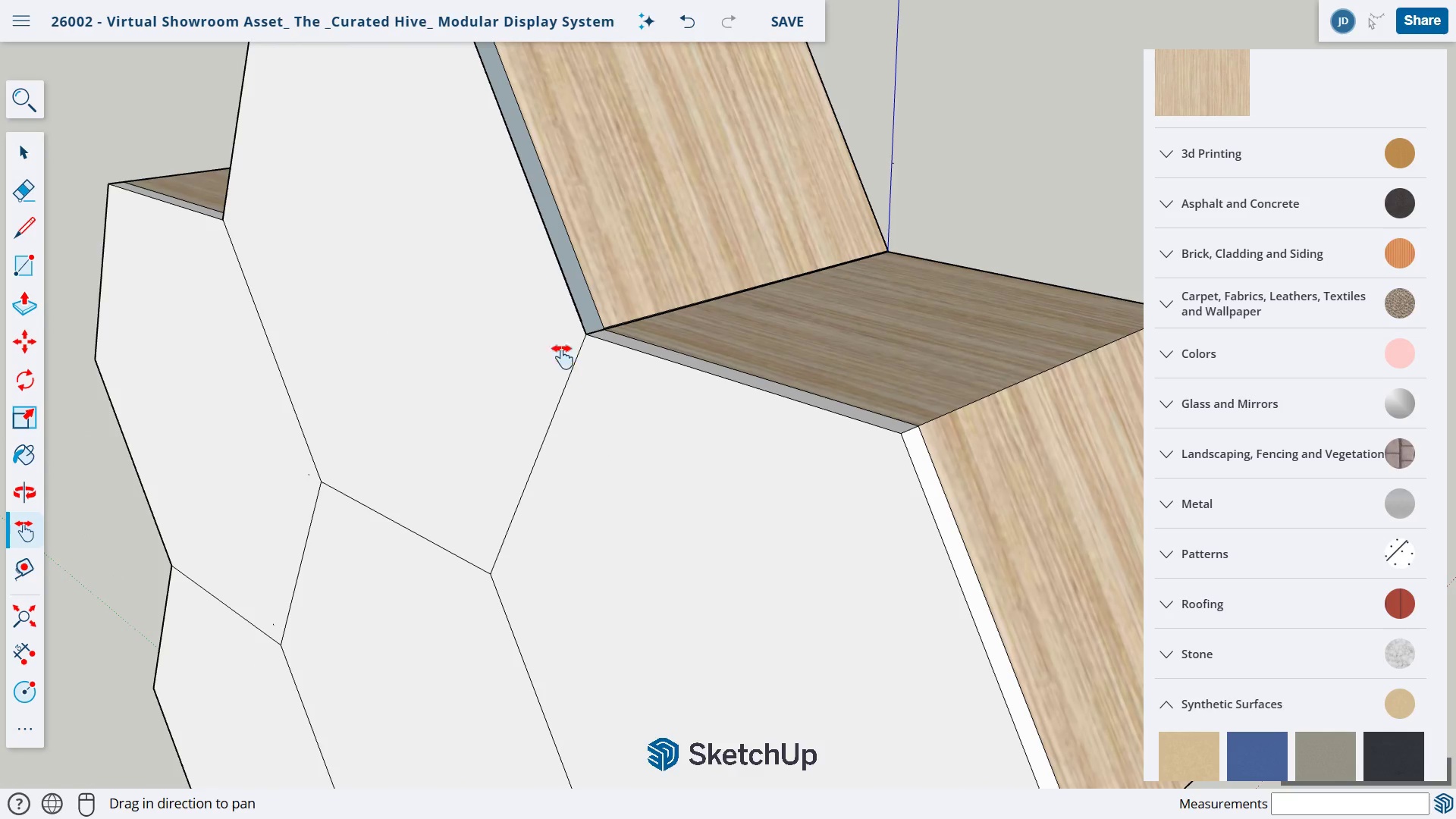 
left_click_drag(start_coordinate=[479, 541], to_coordinate=[488, 610])
 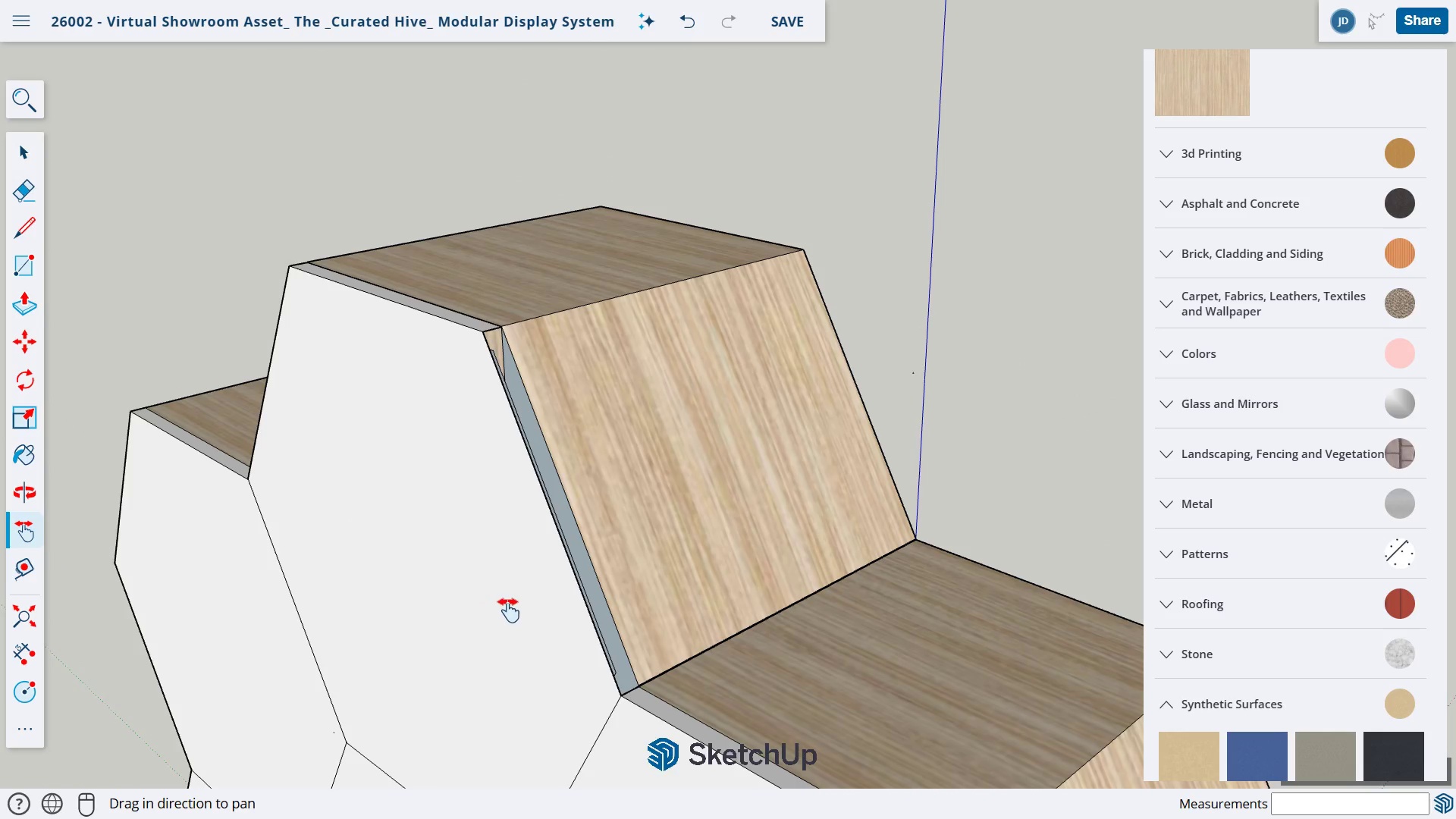 
key(O)
 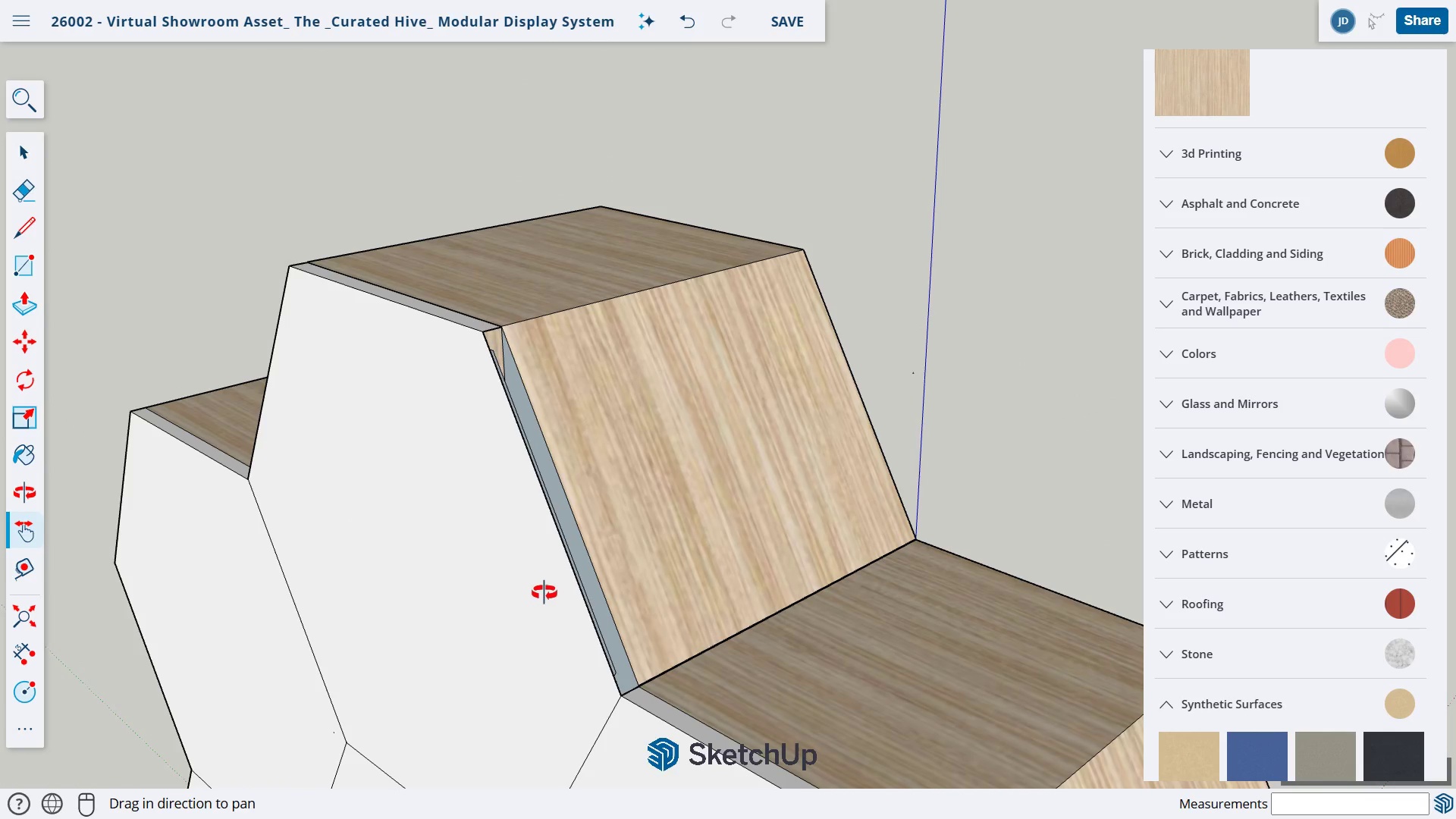 
left_click_drag(start_coordinate=[546, 590], to_coordinate=[424, 609])
 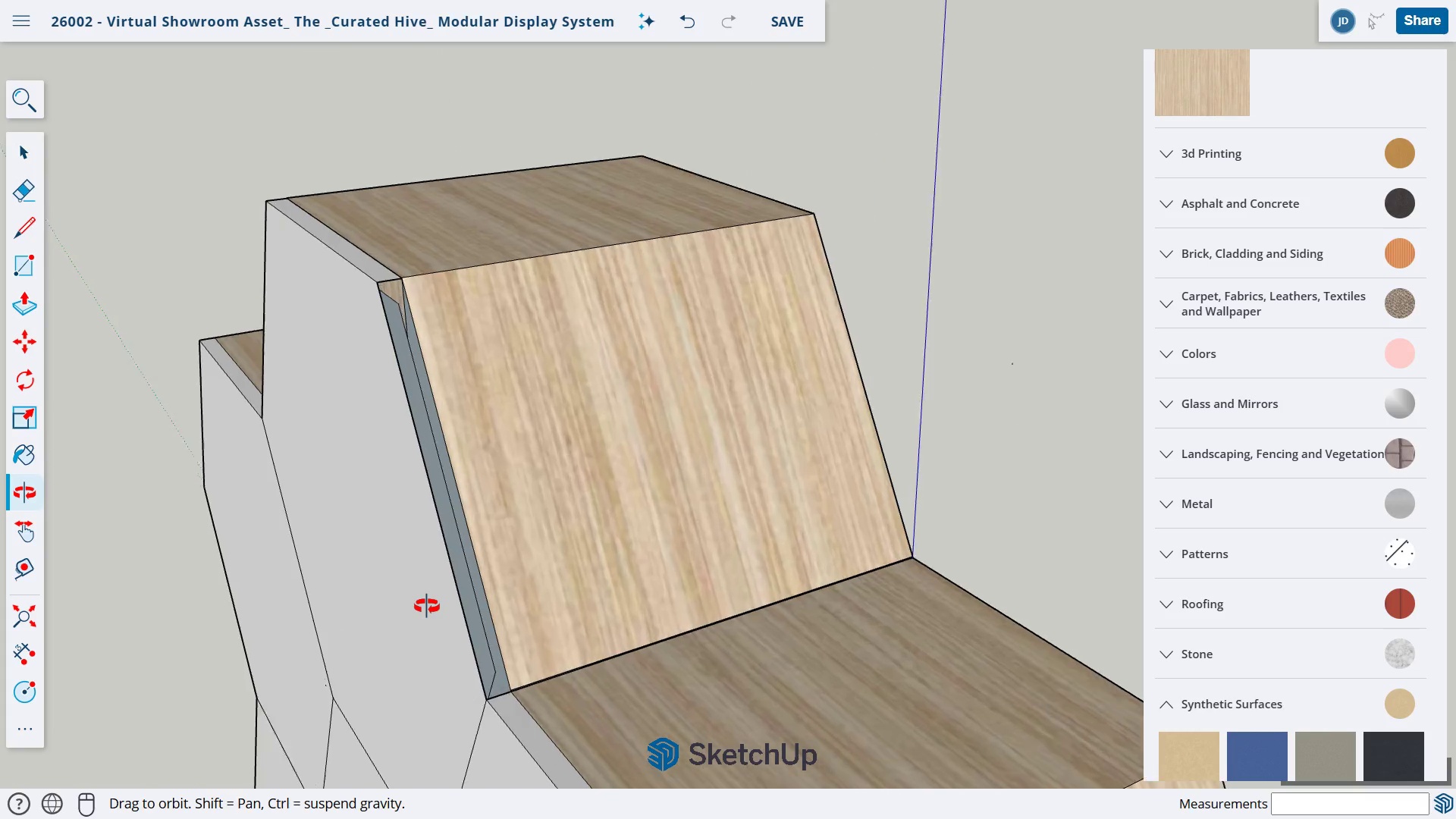 
scroll: coordinate [426, 606], scroll_direction: up, amount: 5.0
 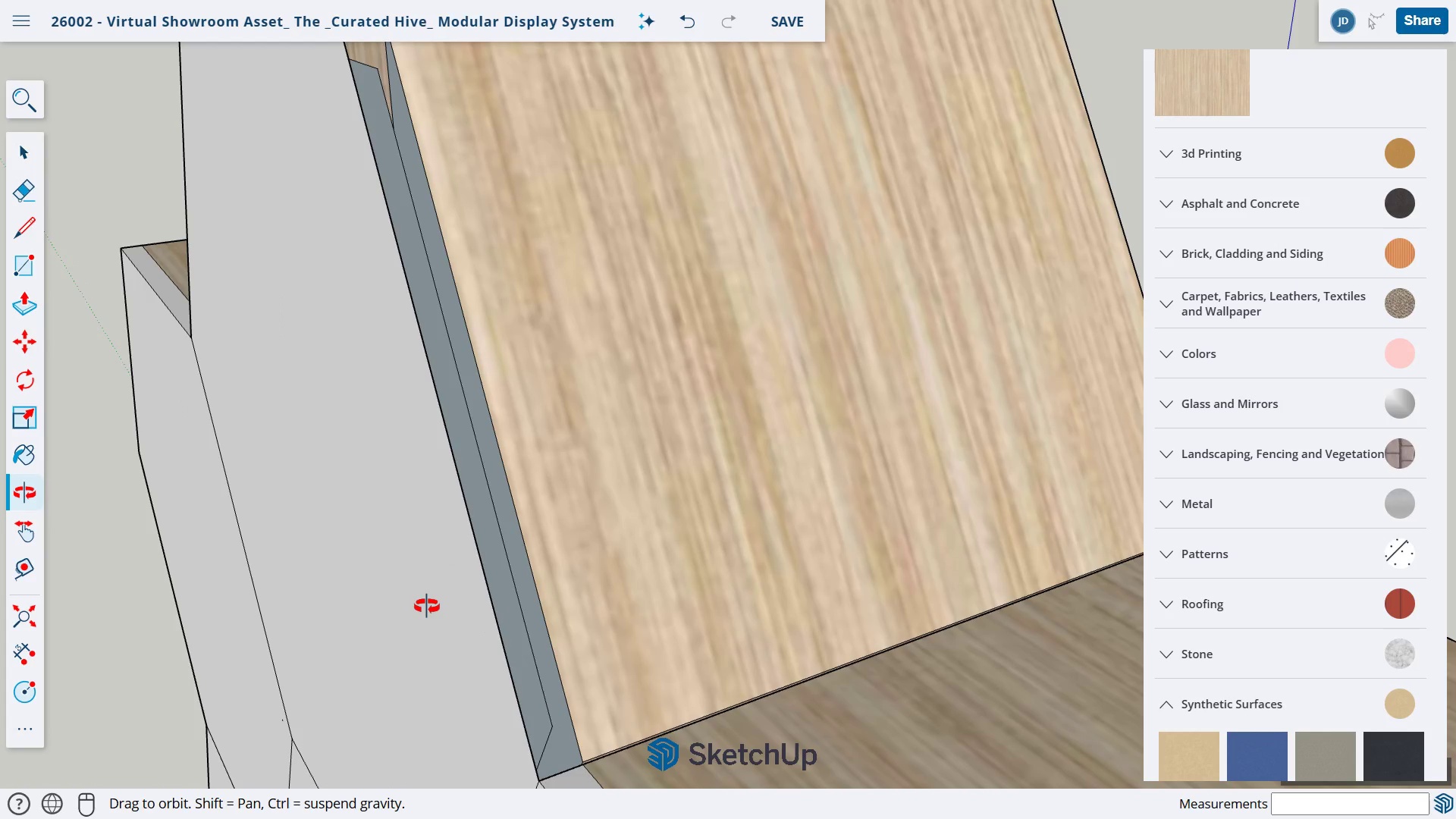 
scroll: coordinate [426, 606], scroll_direction: down, amount: 1.0
 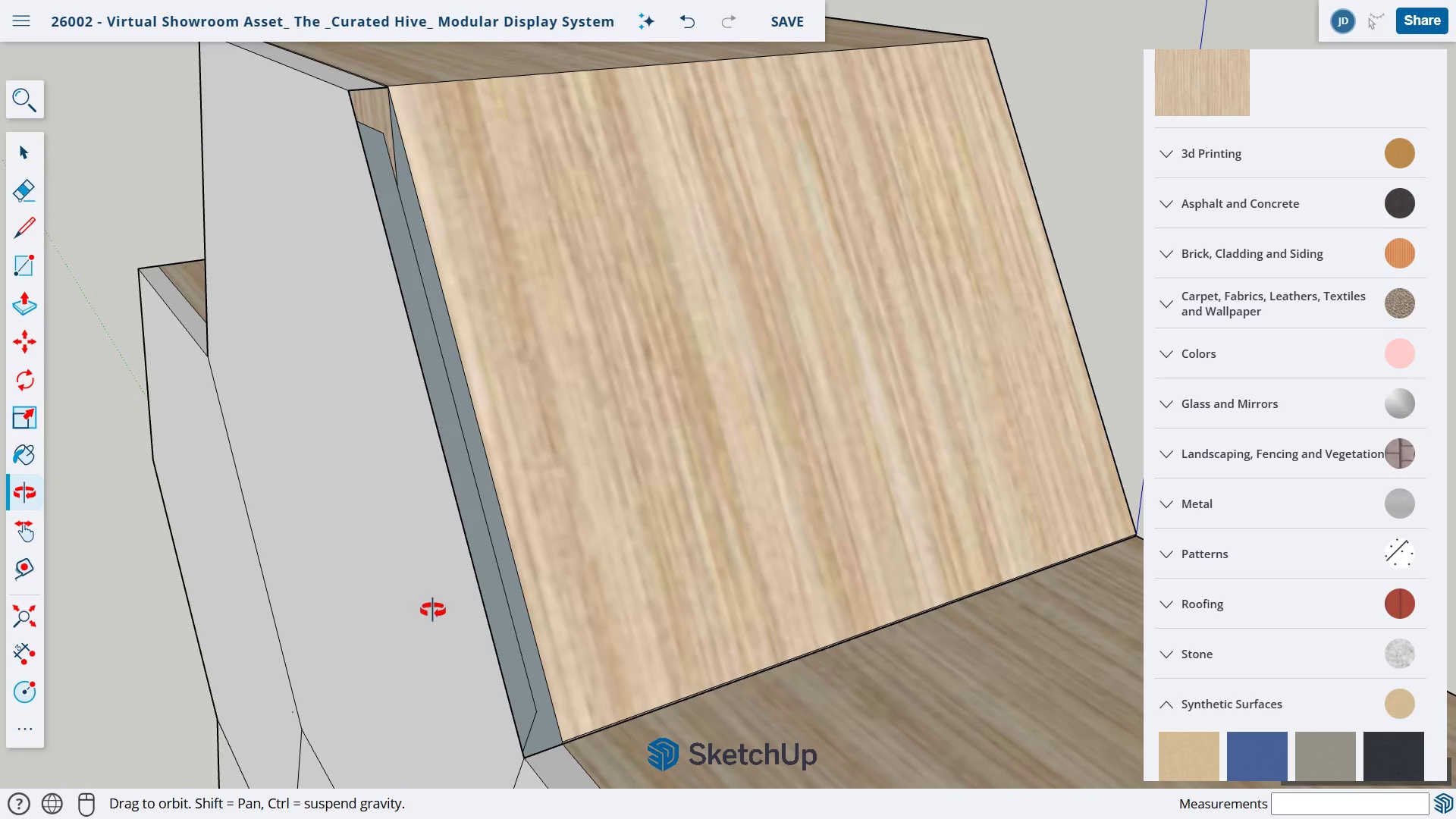 
key(L)
 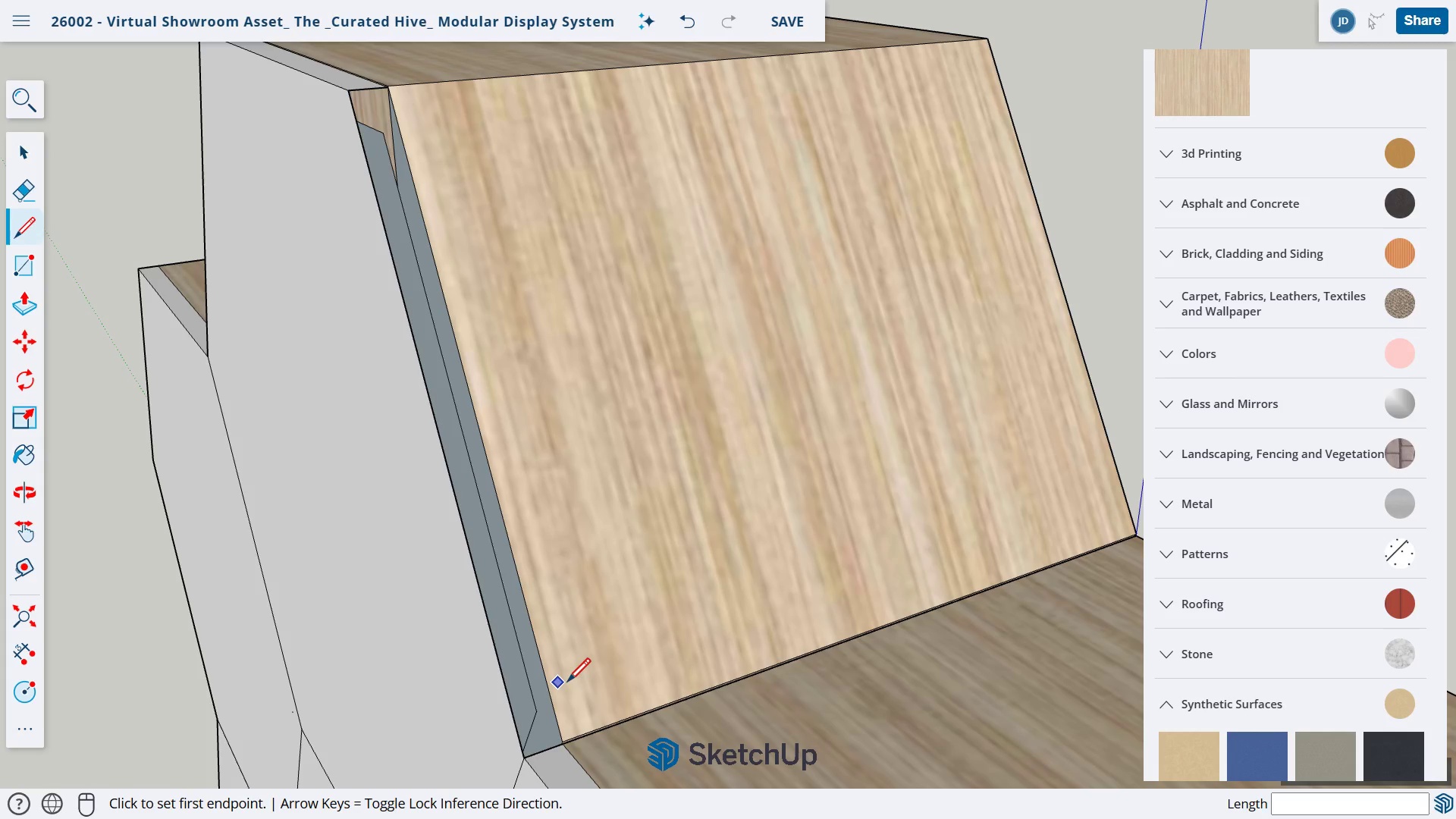 
left_click([538, 717])
 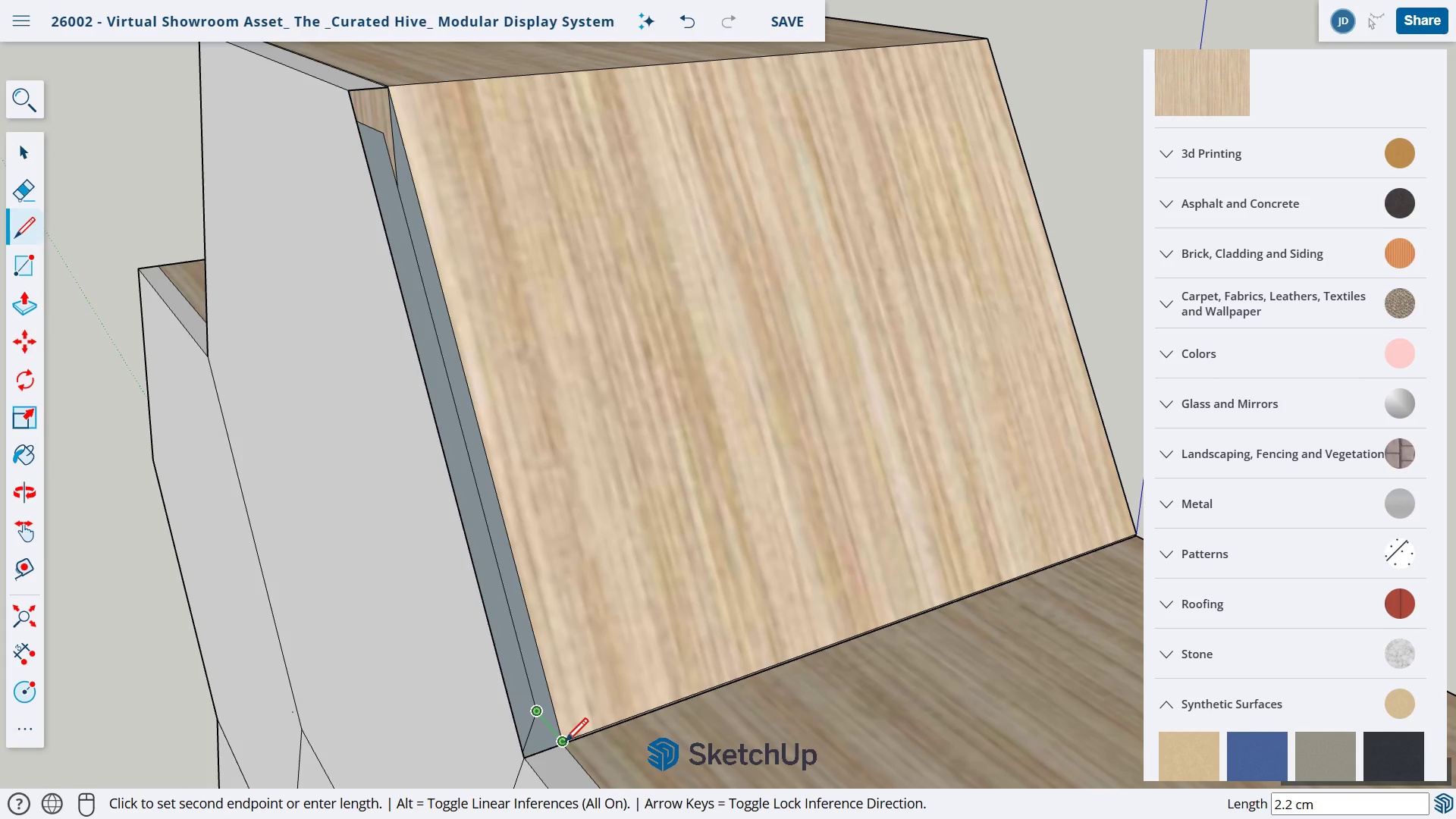 
left_click([563, 742])
 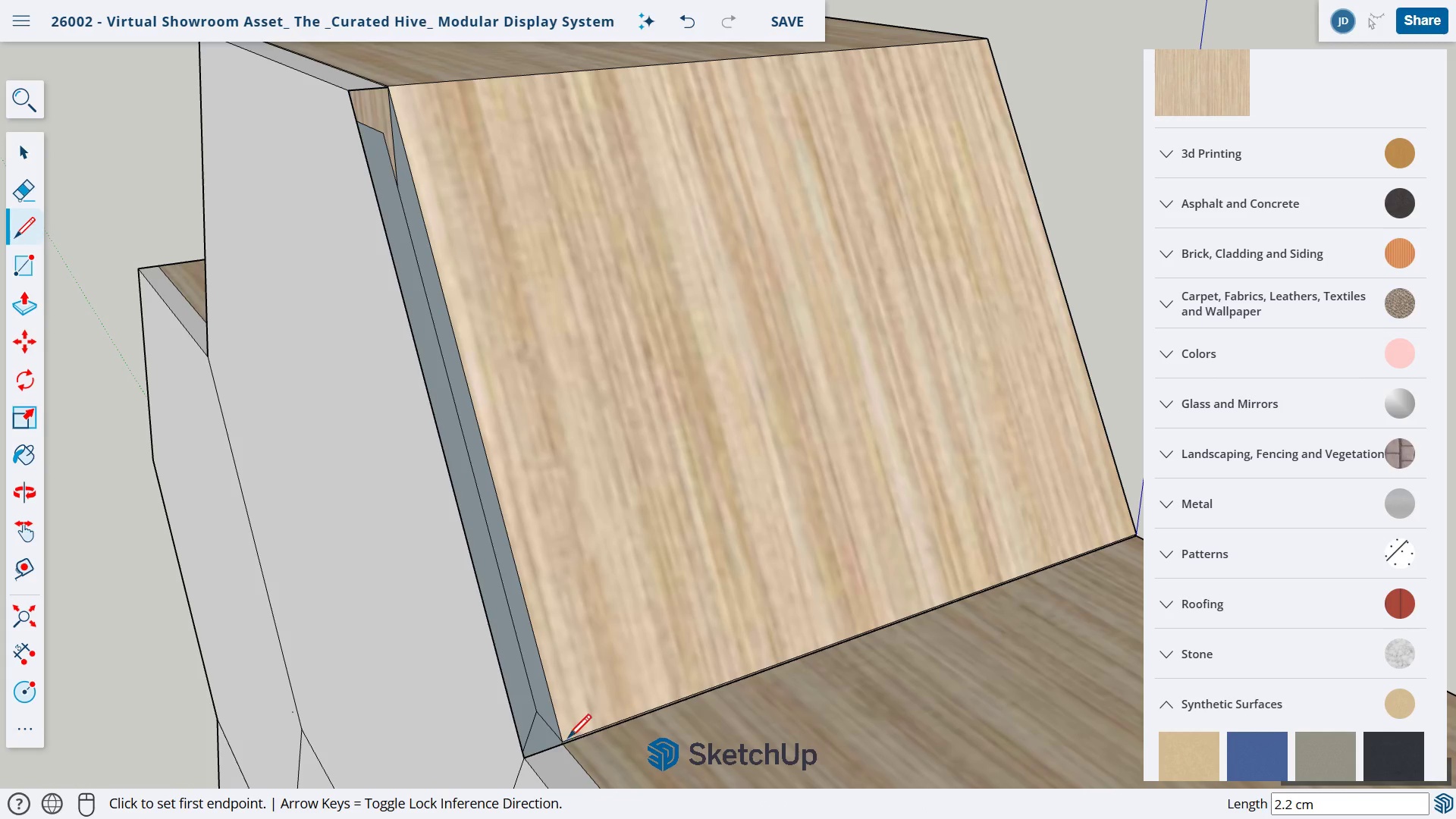 
mouse_move([577, 724])
 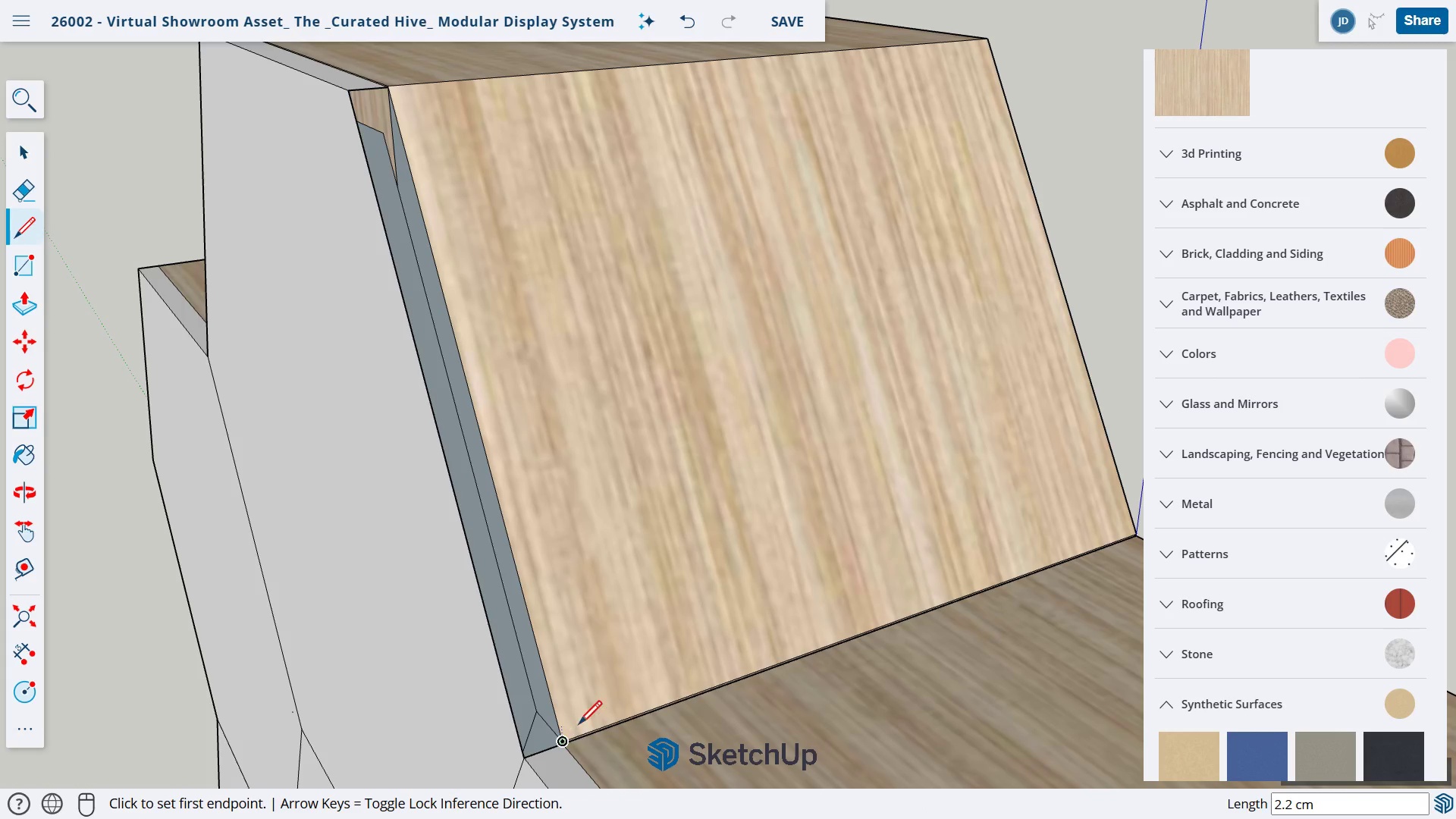 
key(O)
 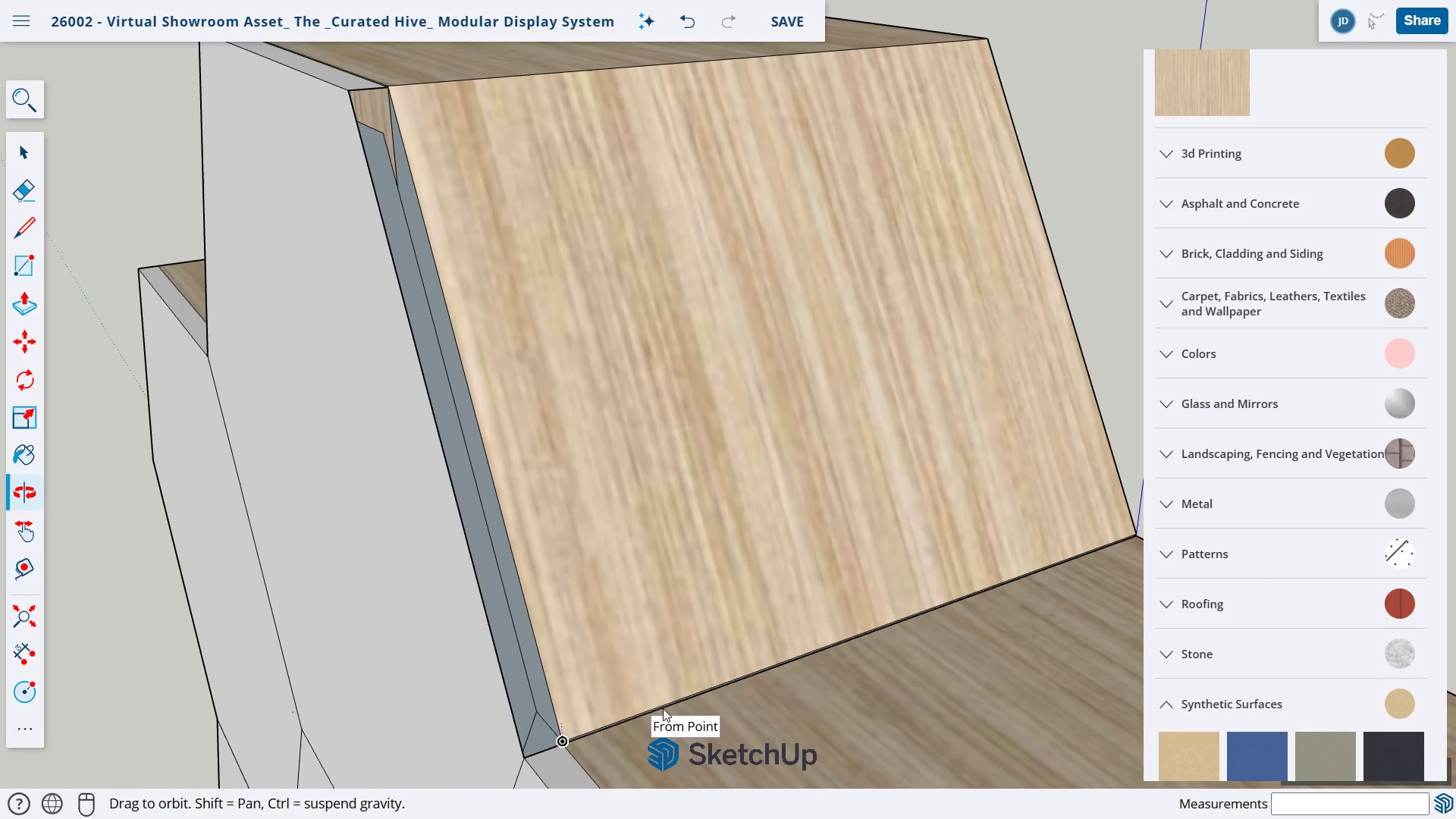 
left_click_drag(start_coordinate=[684, 705], to_coordinate=[275, 689])
 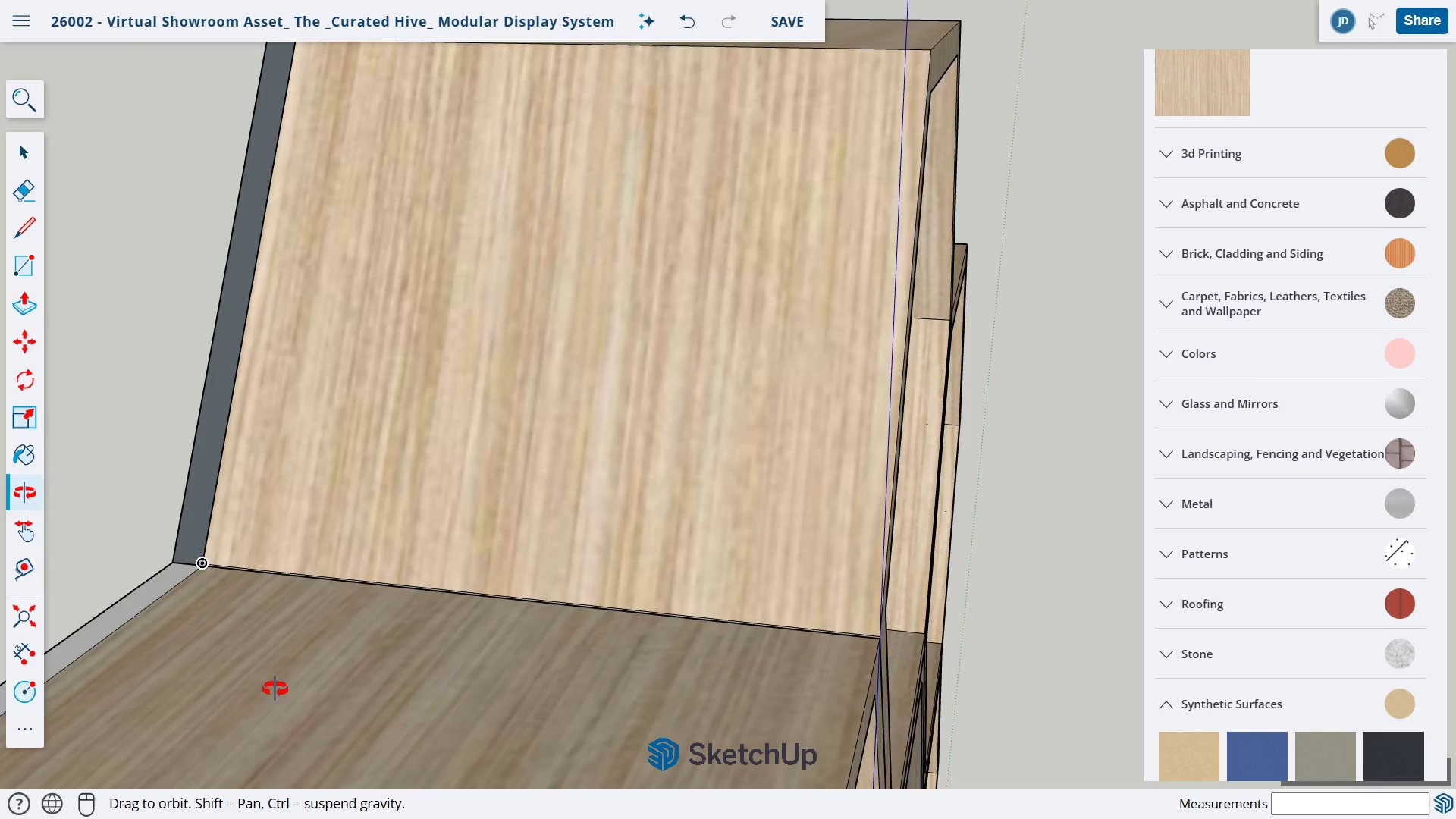 
left_click_drag(start_coordinate=[679, 611], to_coordinate=[159, 436])
 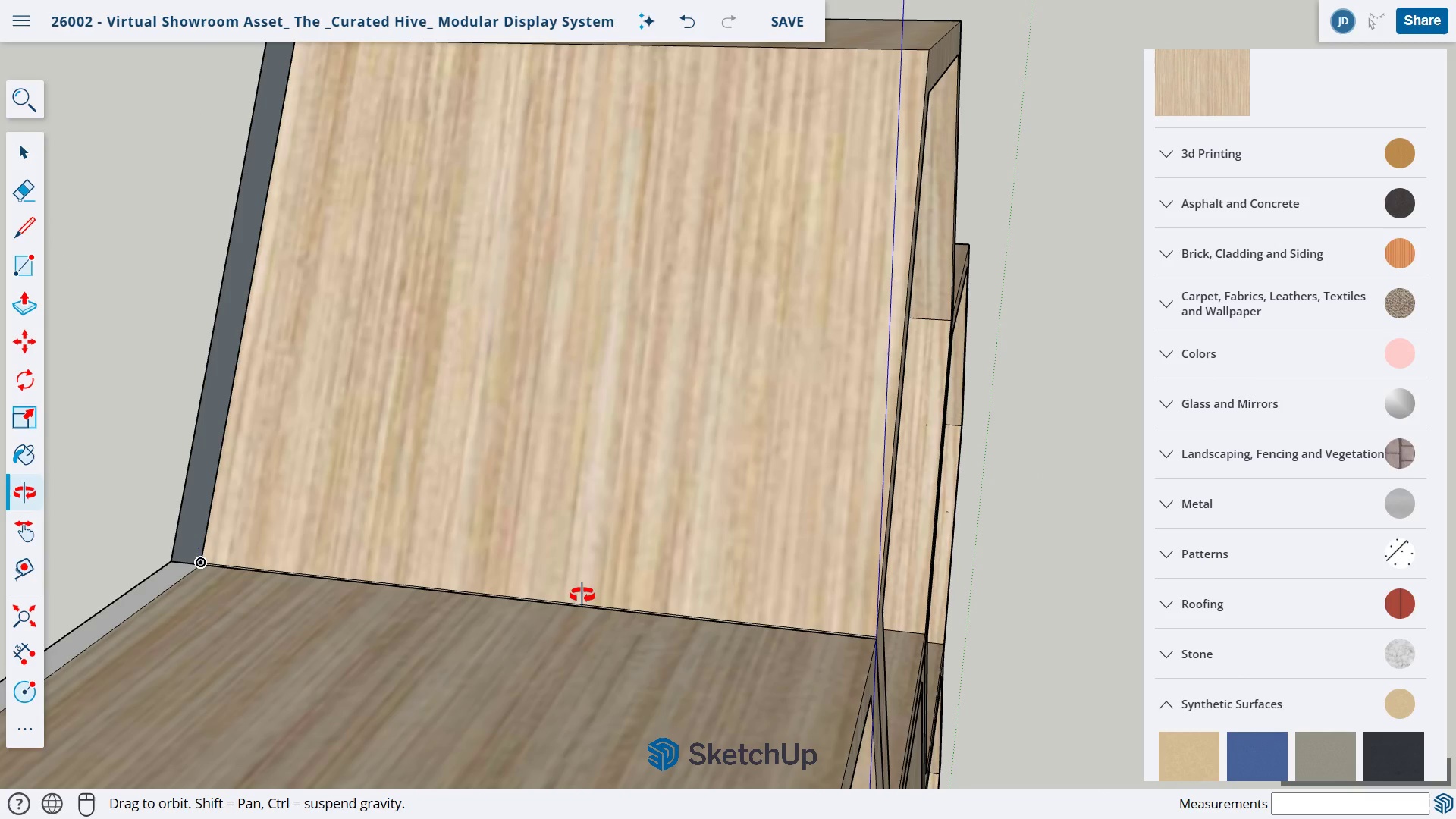 
left_click_drag(start_coordinate=[755, 475], to_coordinate=[1090, 616])
 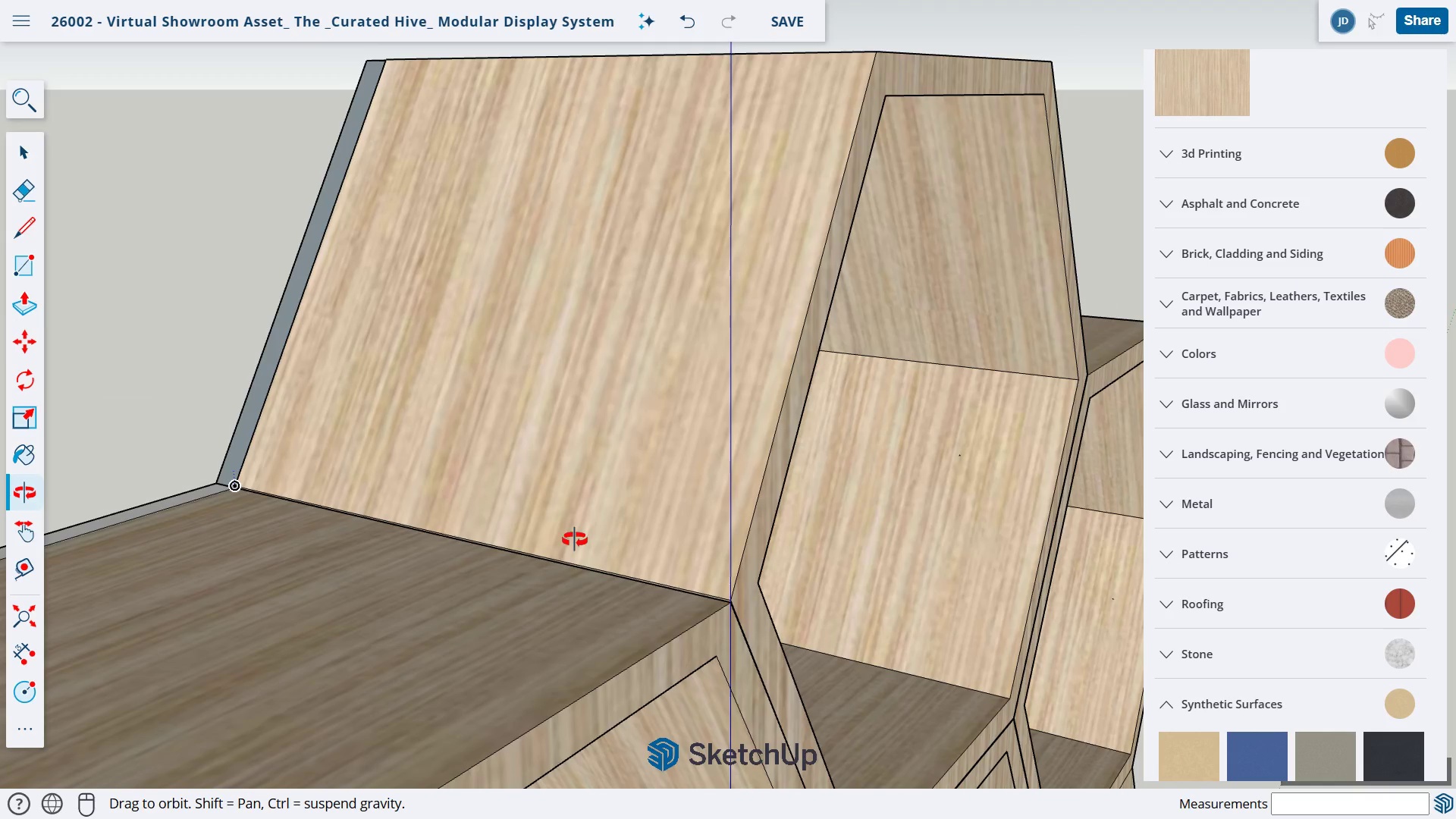 
left_click_drag(start_coordinate=[454, 494], to_coordinate=[905, 636])
 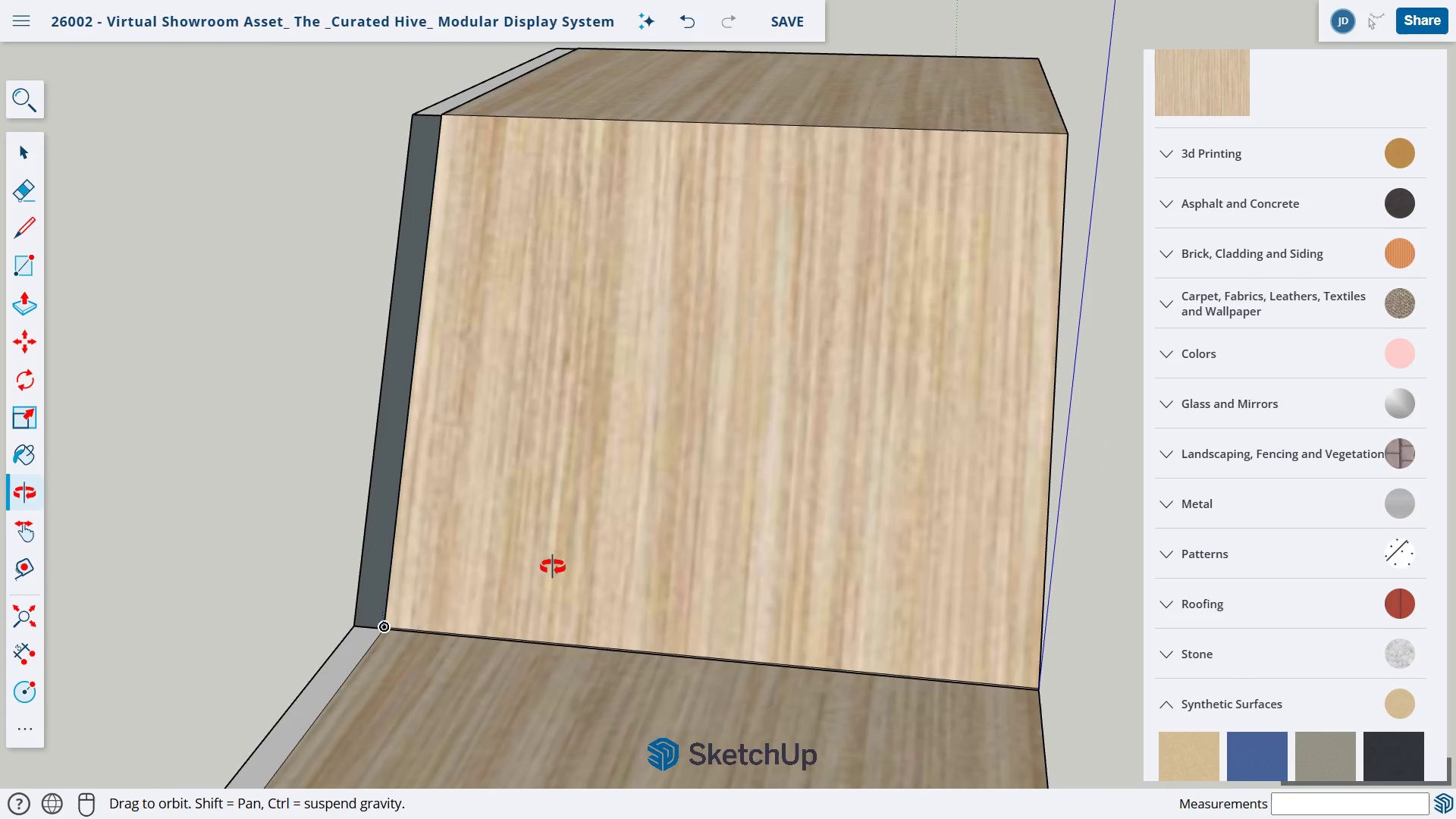 
left_click_drag(start_coordinate=[744, 601], to_coordinate=[829, 581])
 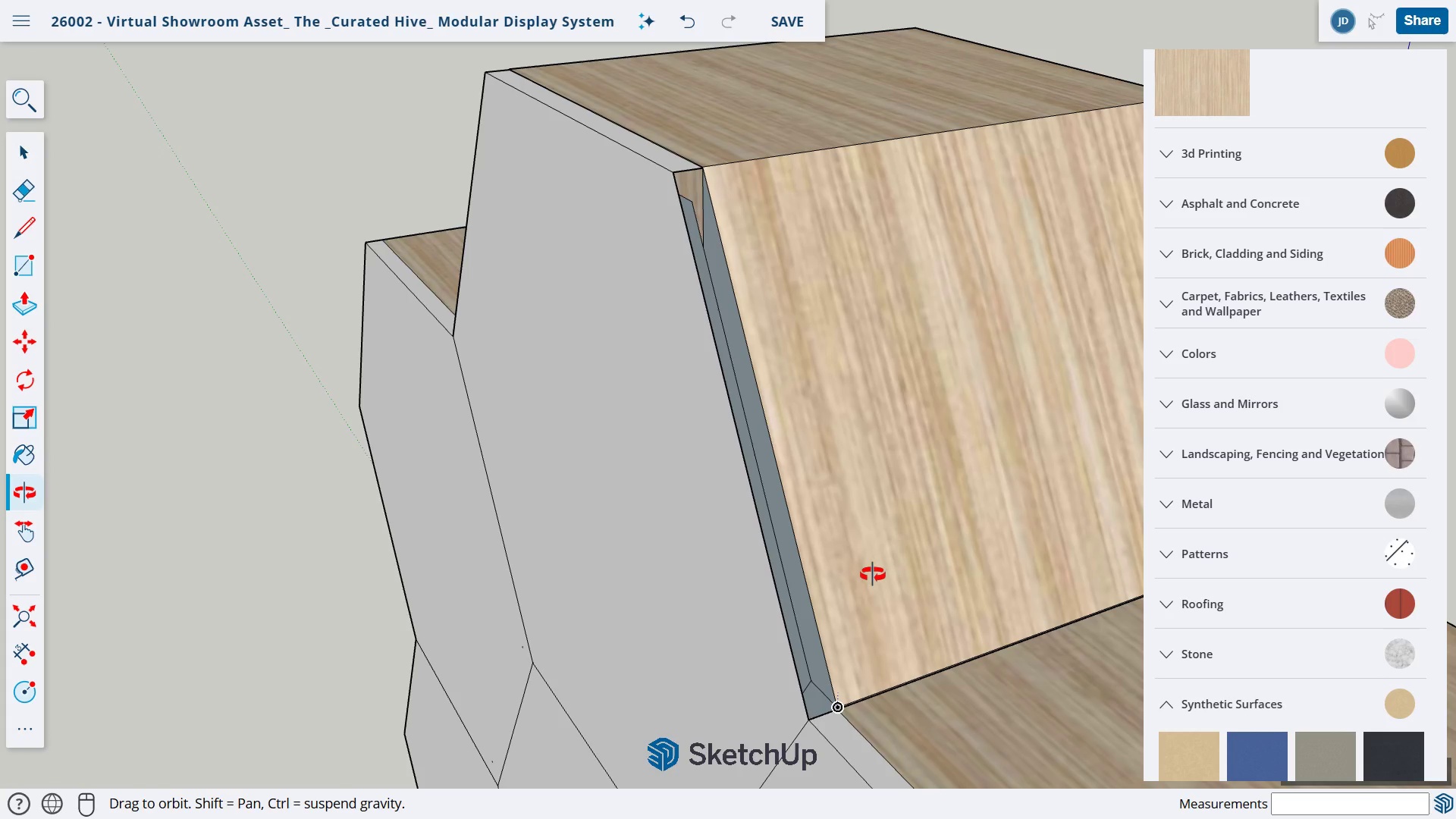 
key(L)
 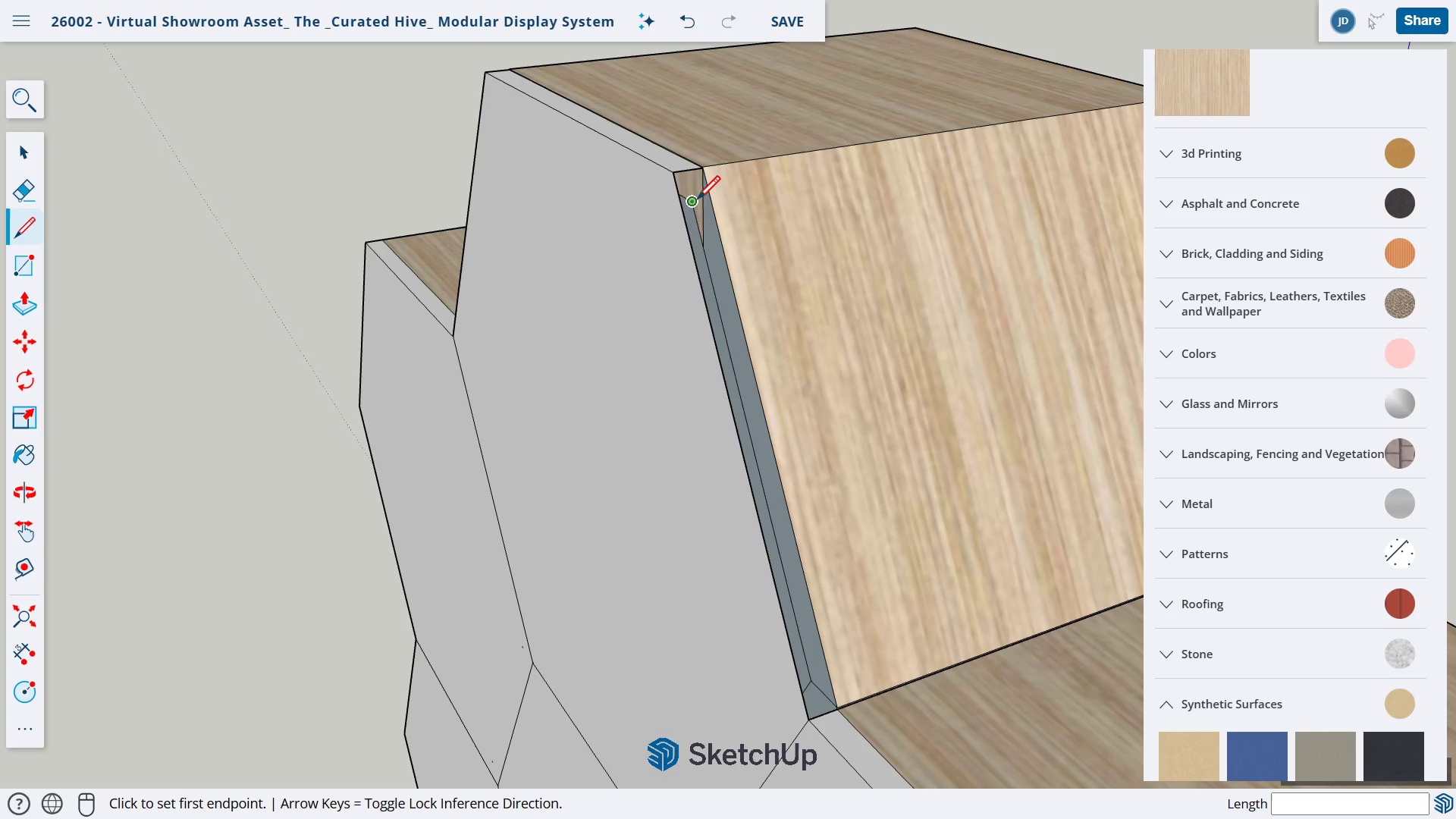 
left_click([693, 204])
 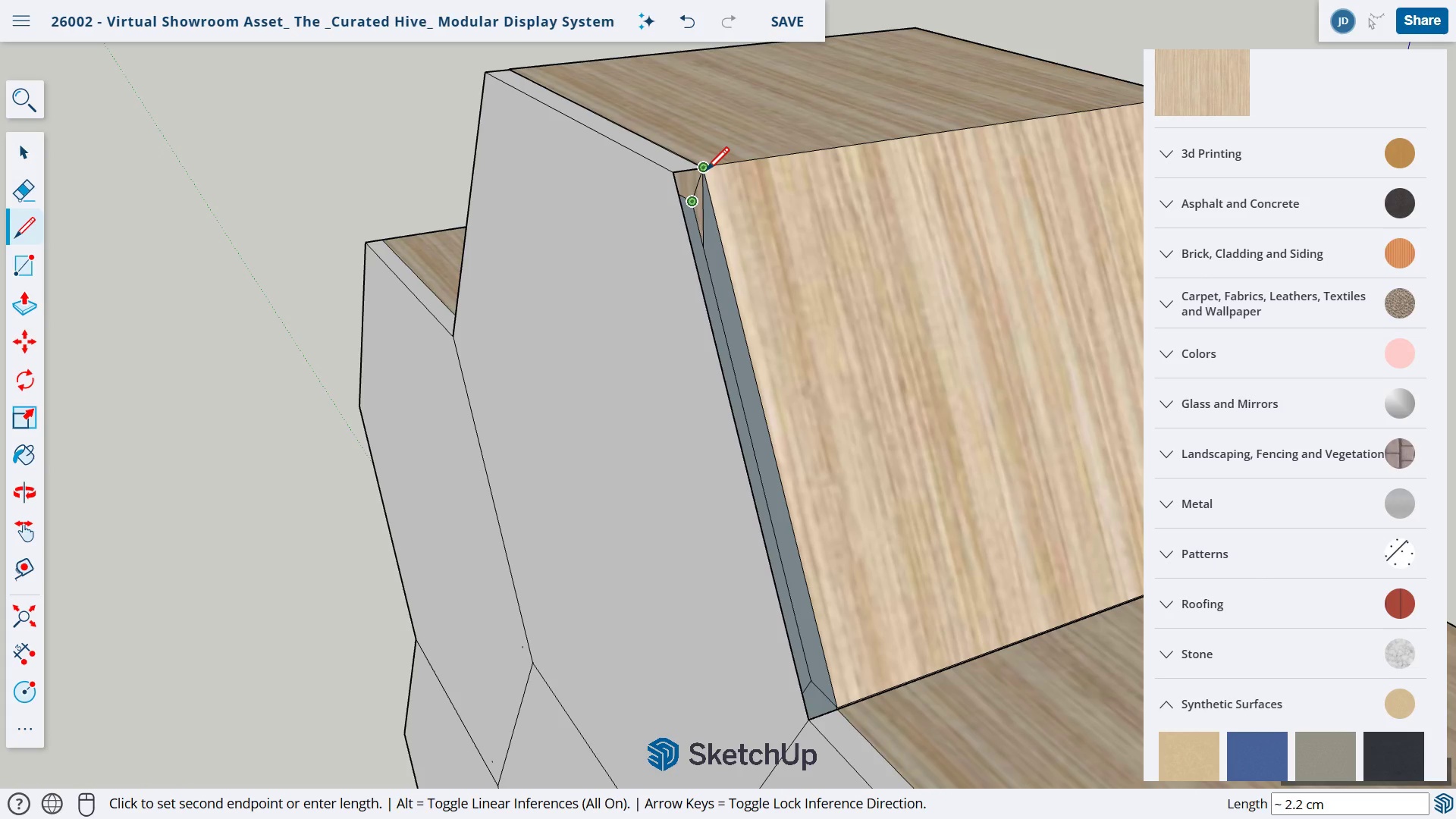 
left_click([704, 170])
 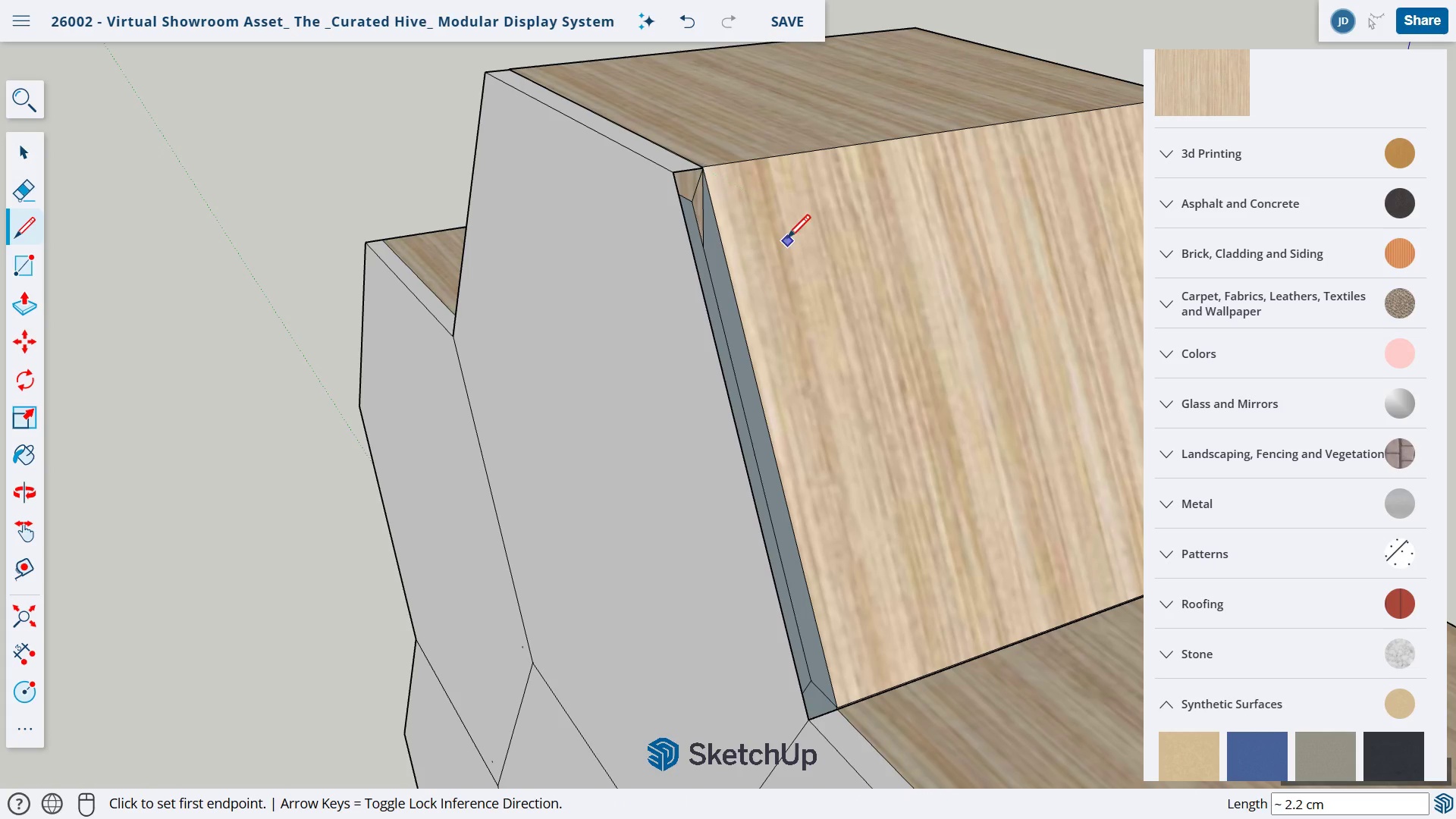 
scroll: coordinate [773, 324], scroll_direction: up, amount: 5.0
 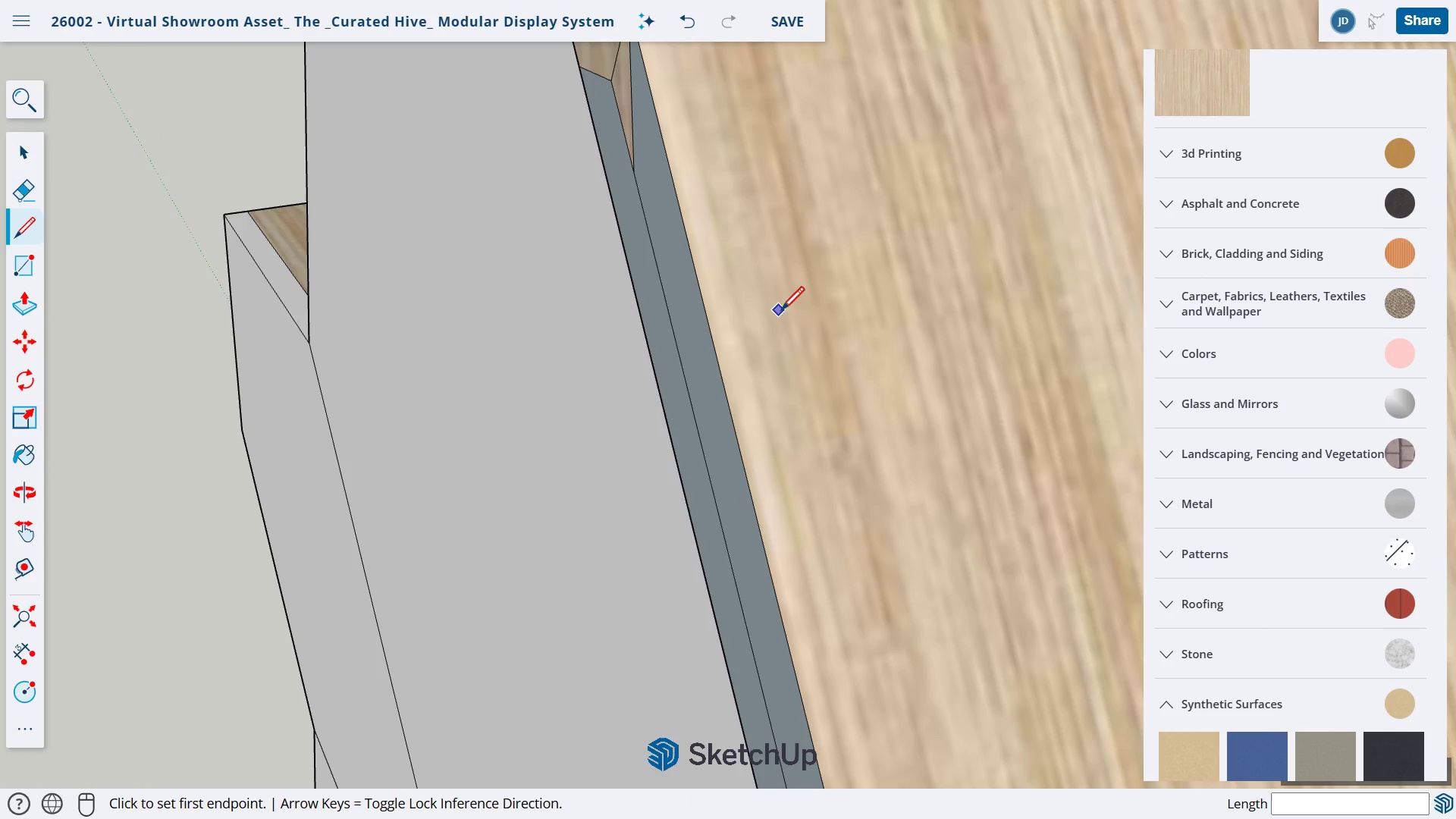 
key(O)
 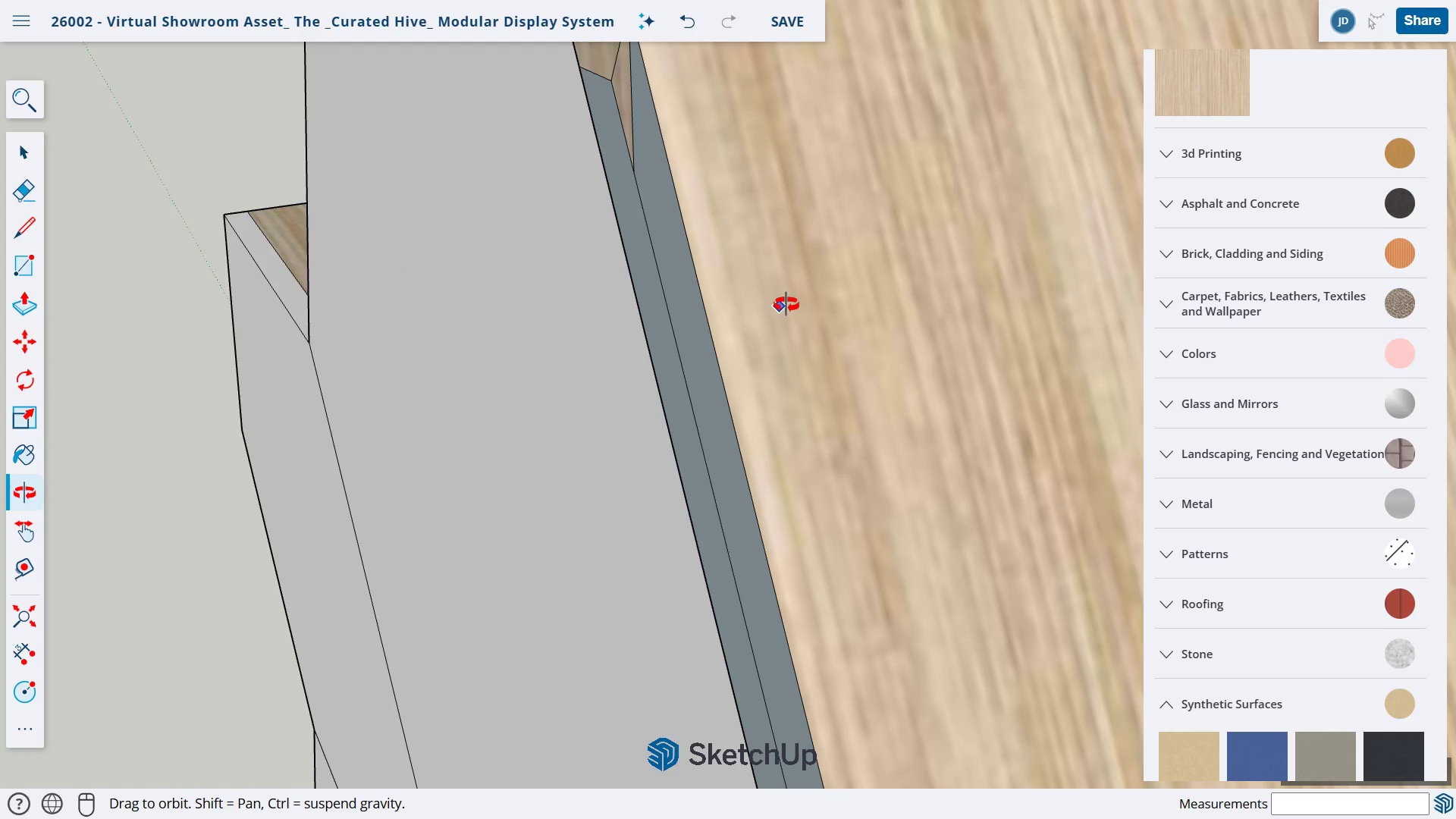 
left_click_drag(start_coordinate=[786, 303], to_coordinate=[626, 341])
 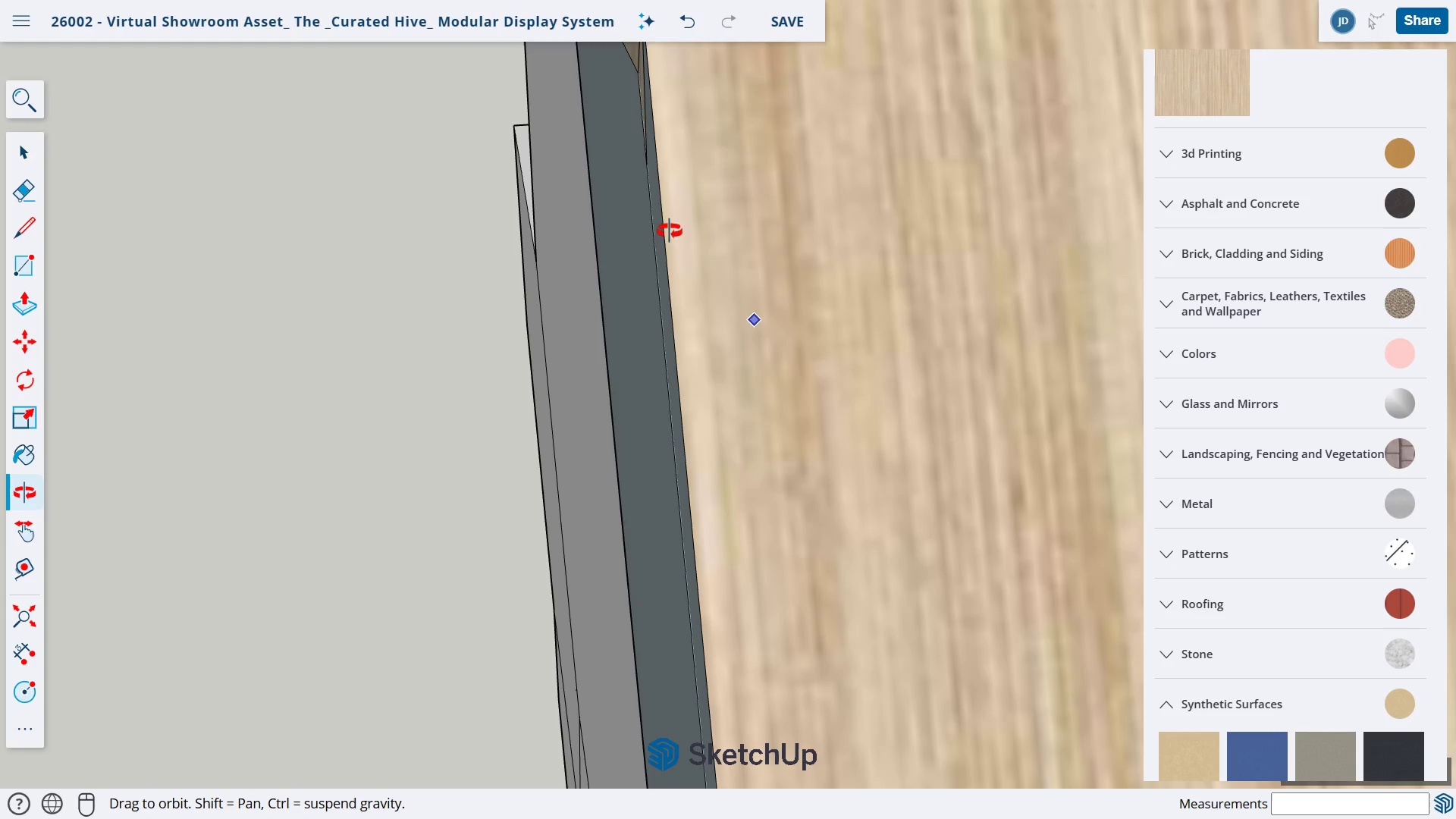 
left_click_drag(start_coordinate=[703, 226], to_coordinate=[655, 327])
 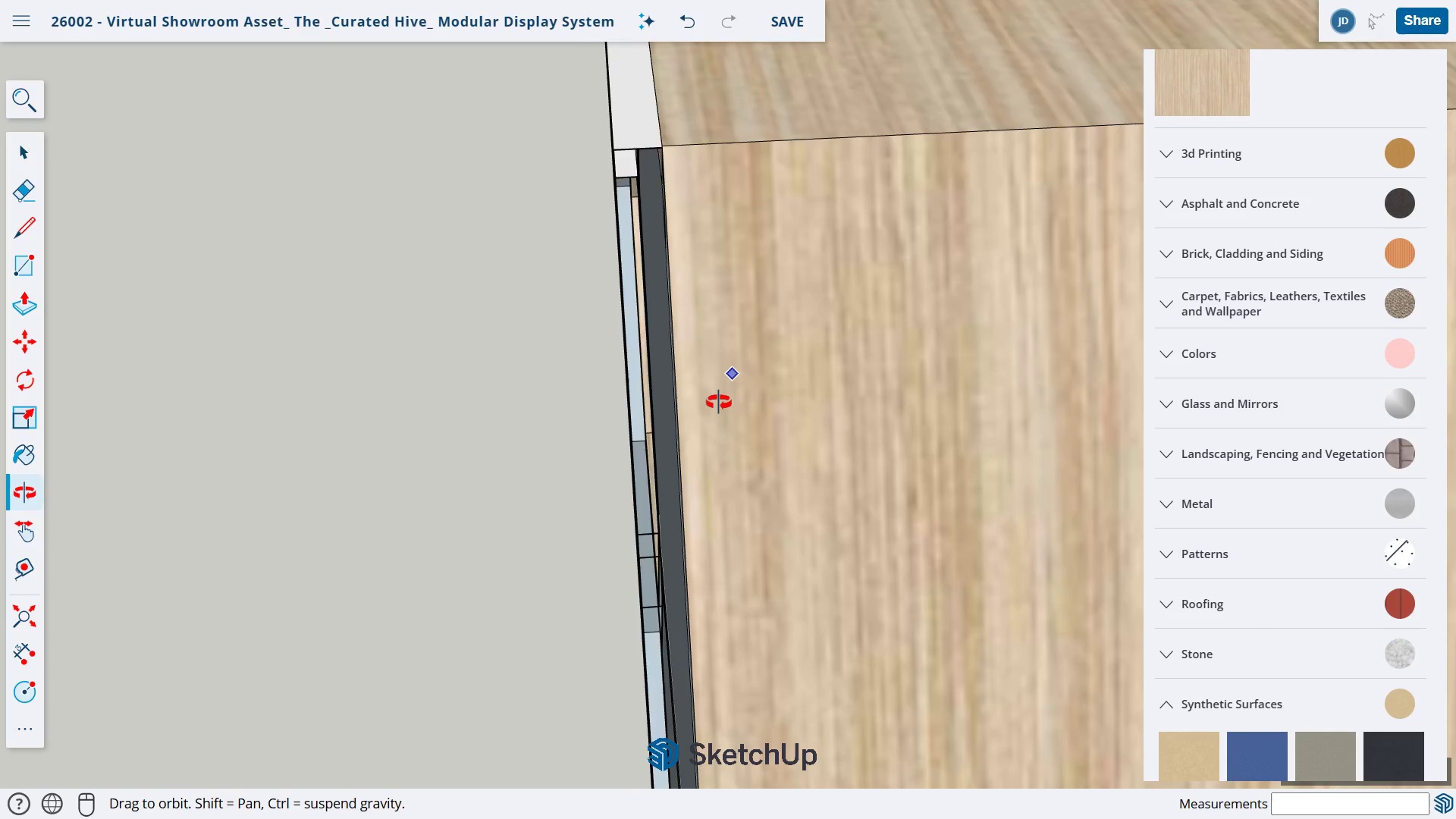 
scroll: coordinate [718, 402], scroll_direction: down, amount: 9.0
 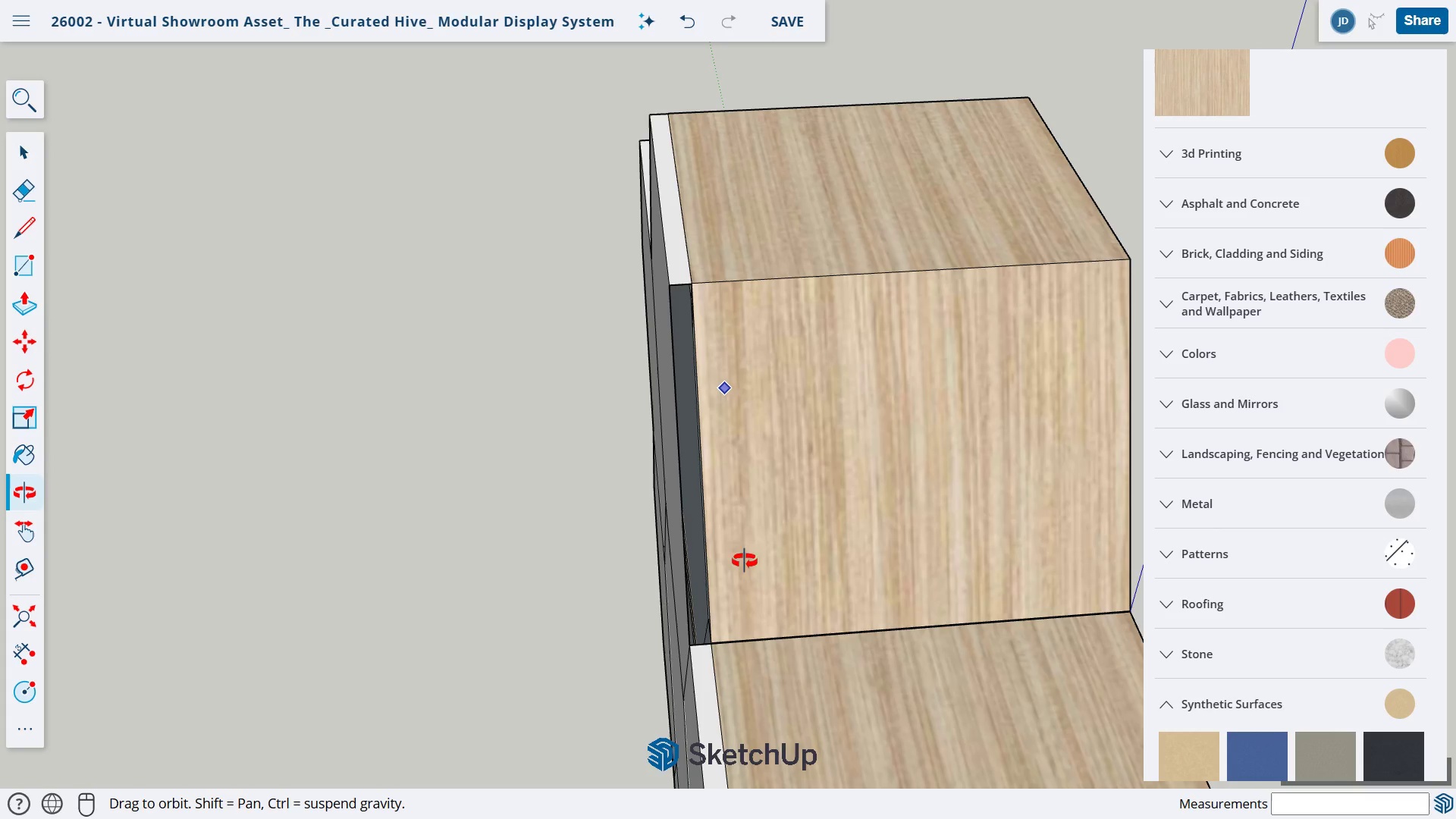 
left_click_drag(start_coordinate=[745, 576], to_coordinate=[868, 491])
 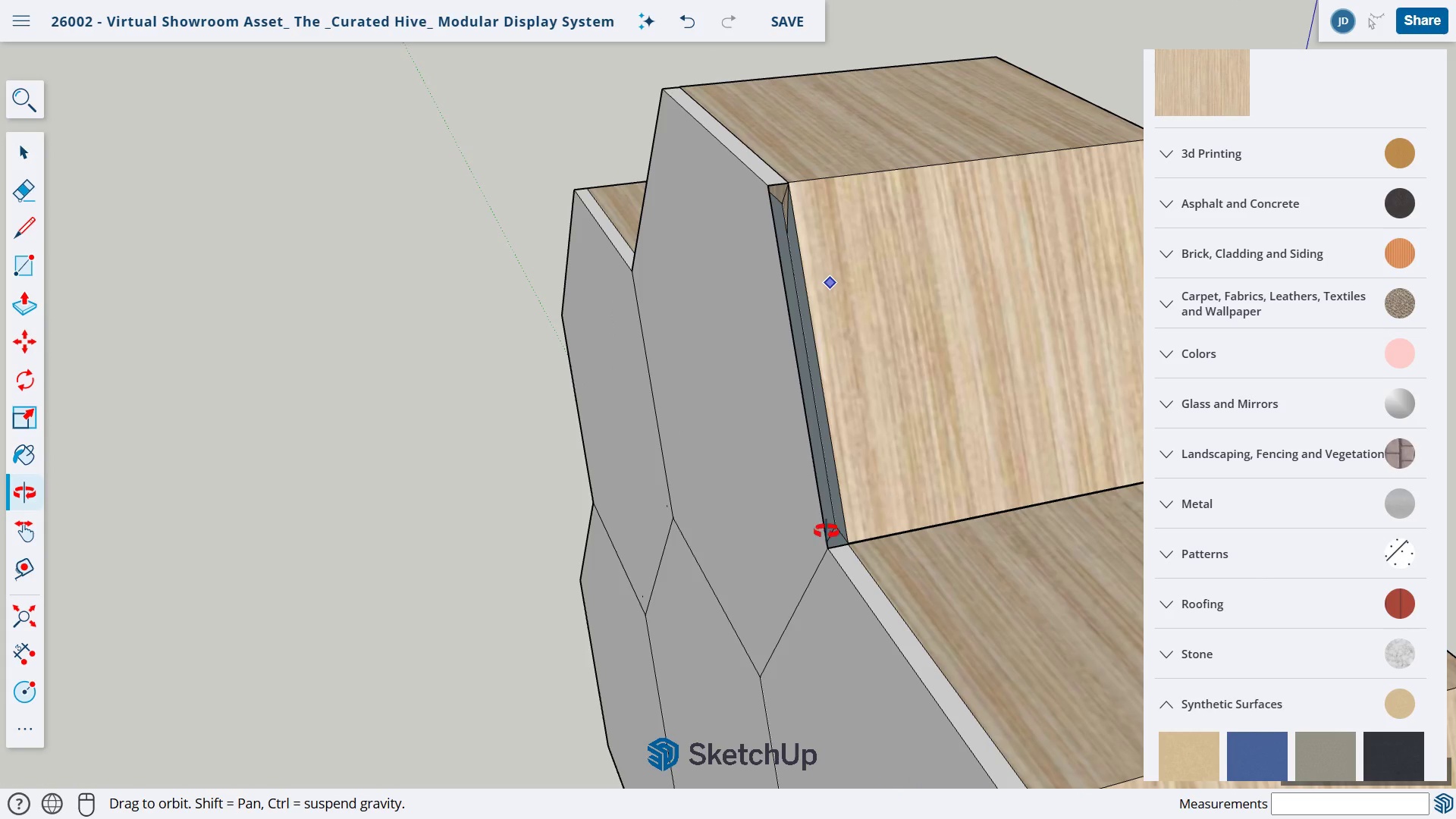 
left_click_drag(start_coordinate=[825, 532], to_coordinate=[827, 559])
 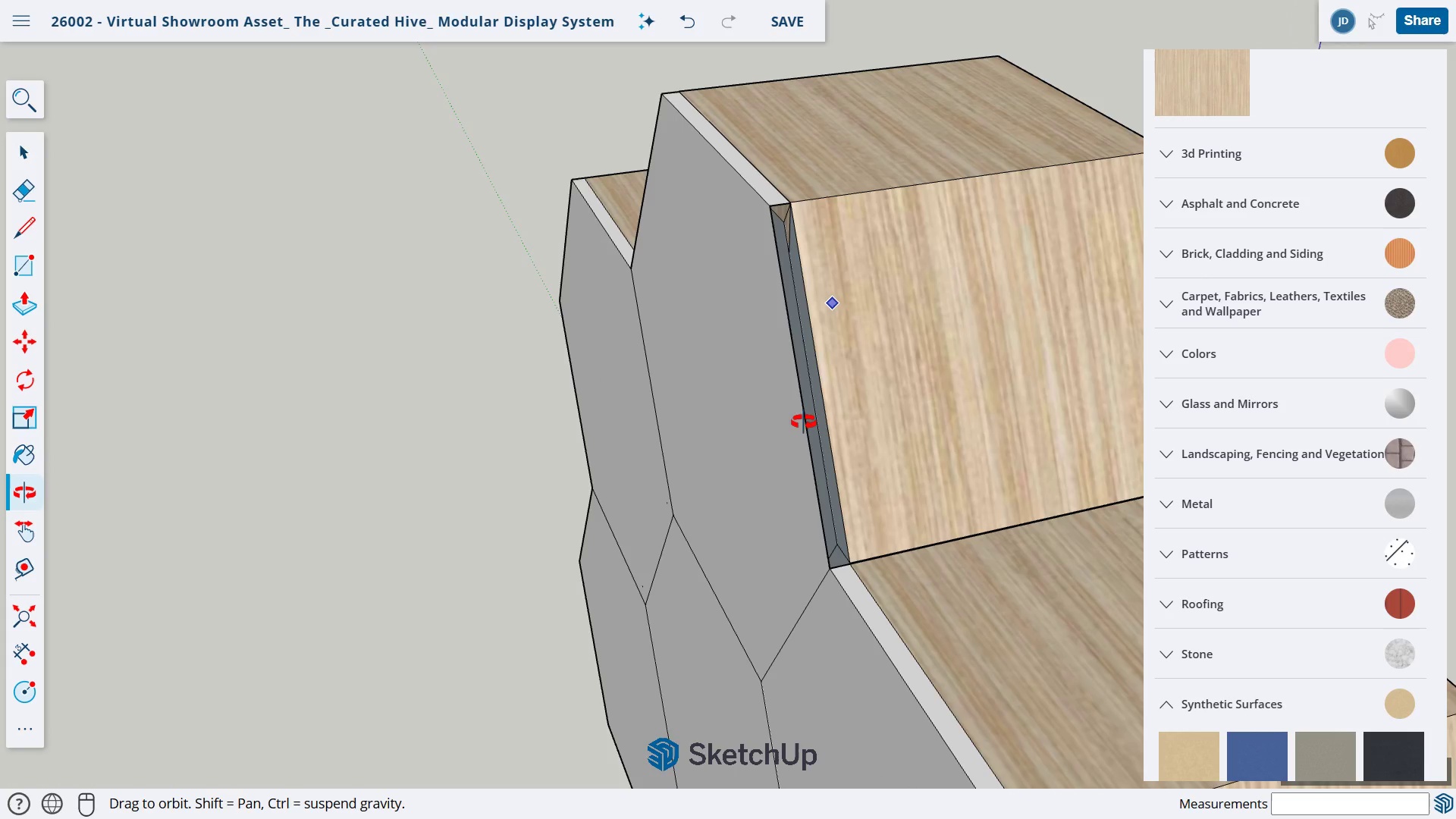 
key(E)
 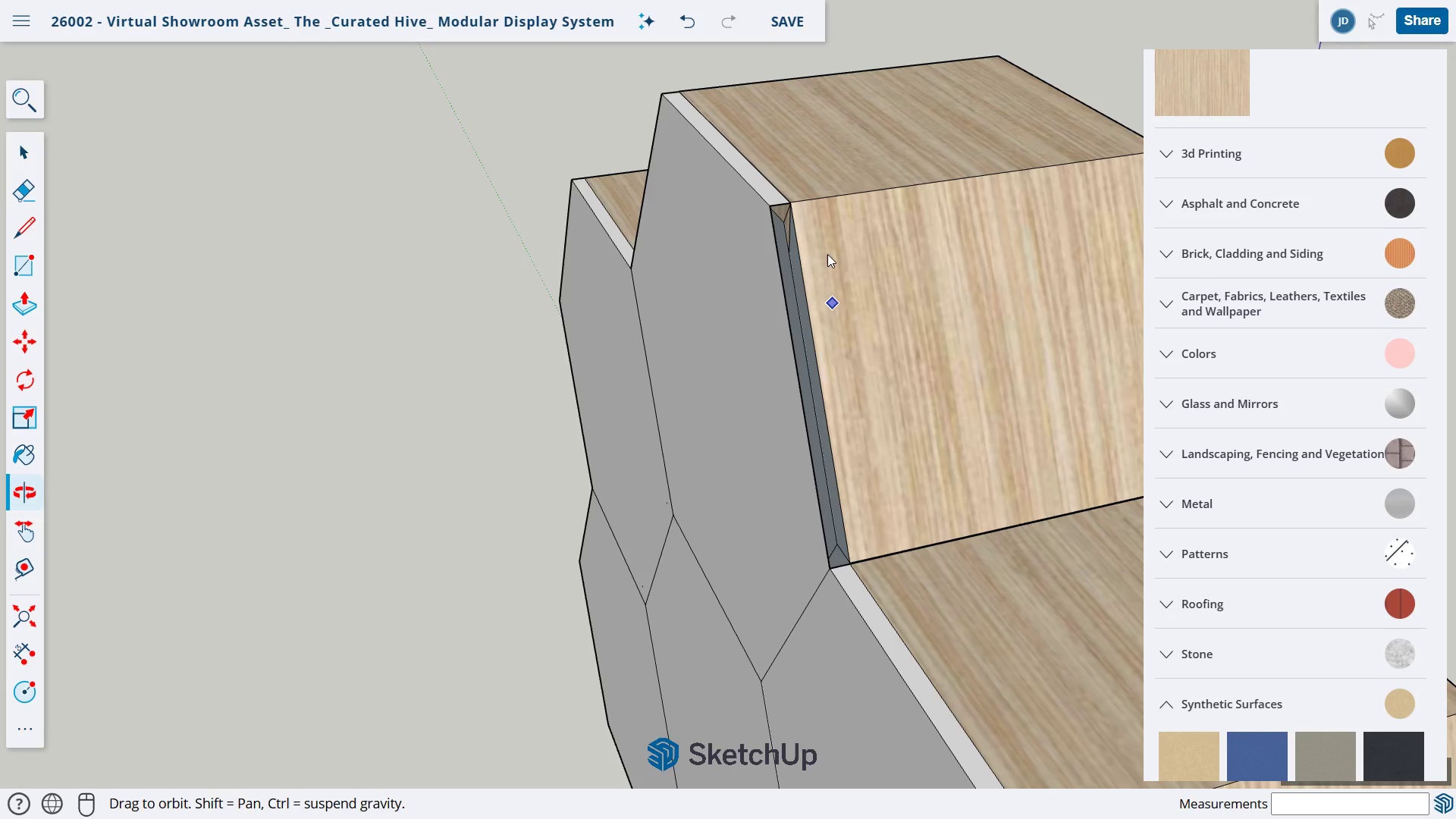 
scroll: coordinate [817, 253], scroll_direction: up, amount: 7.0
 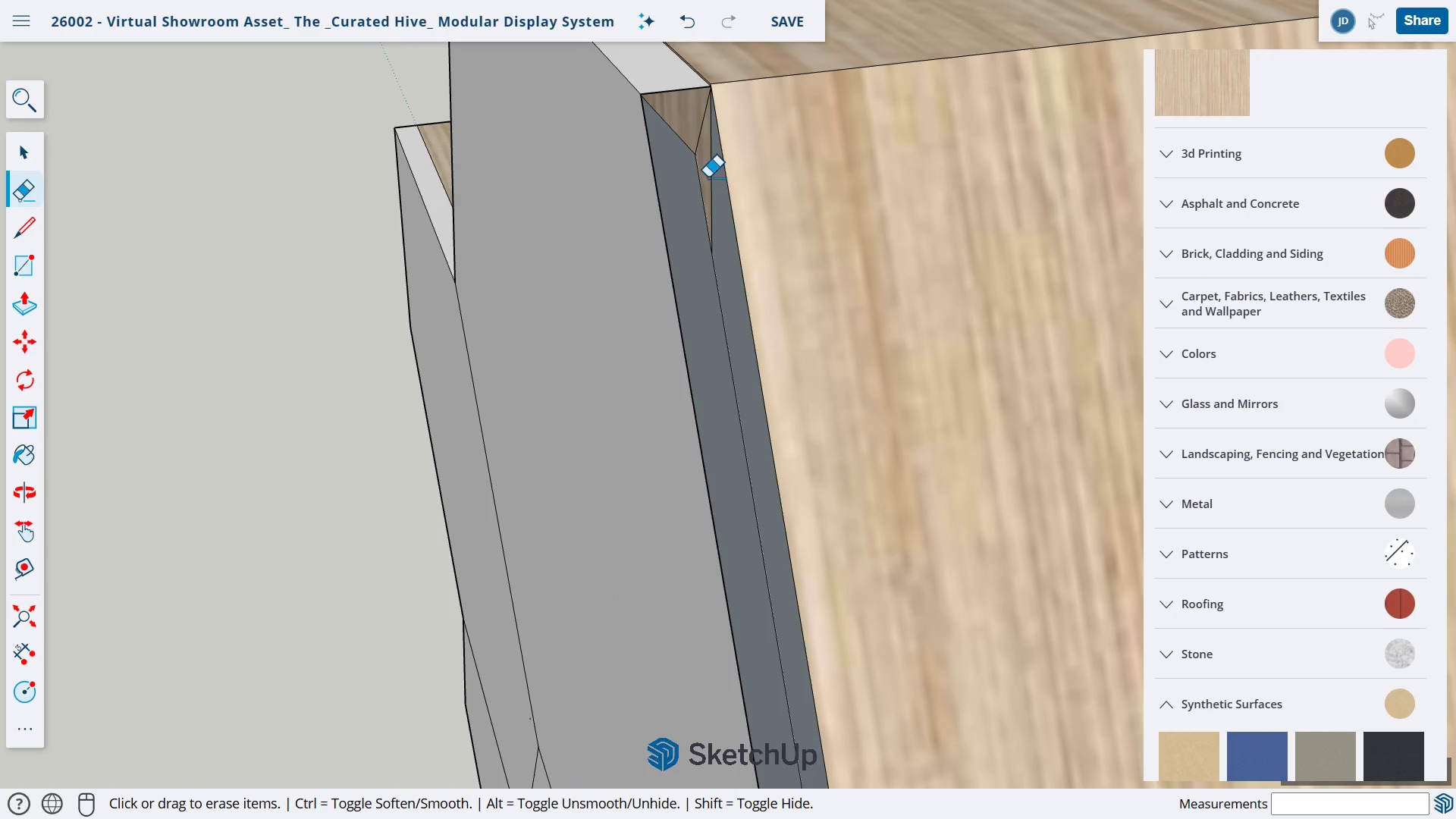 
left_click_drag(start_coordinate=[709, 177], to_coordinate=[730, 188])
 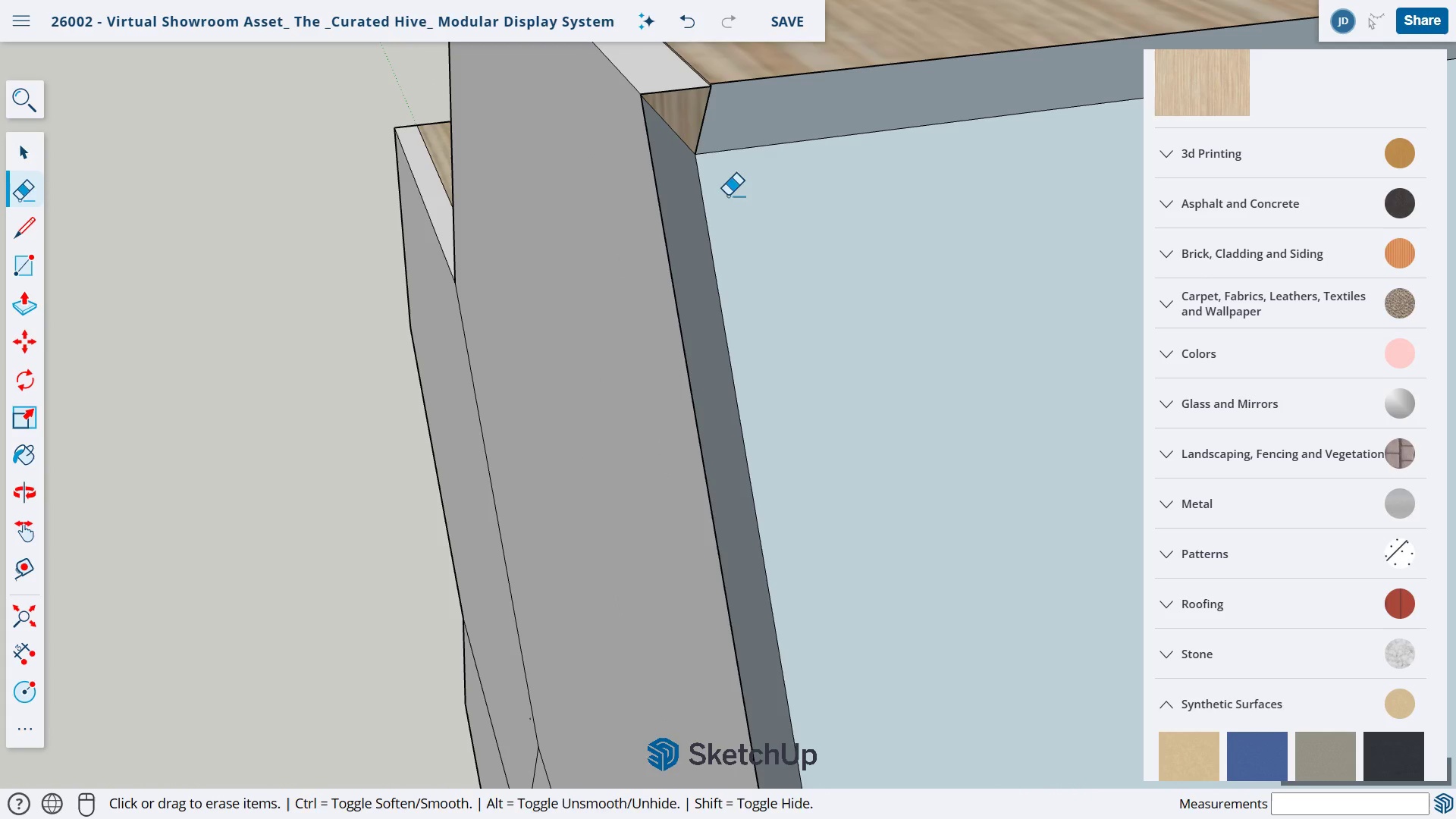 
hold_key(key=ControlLeft, duration=1.26)
 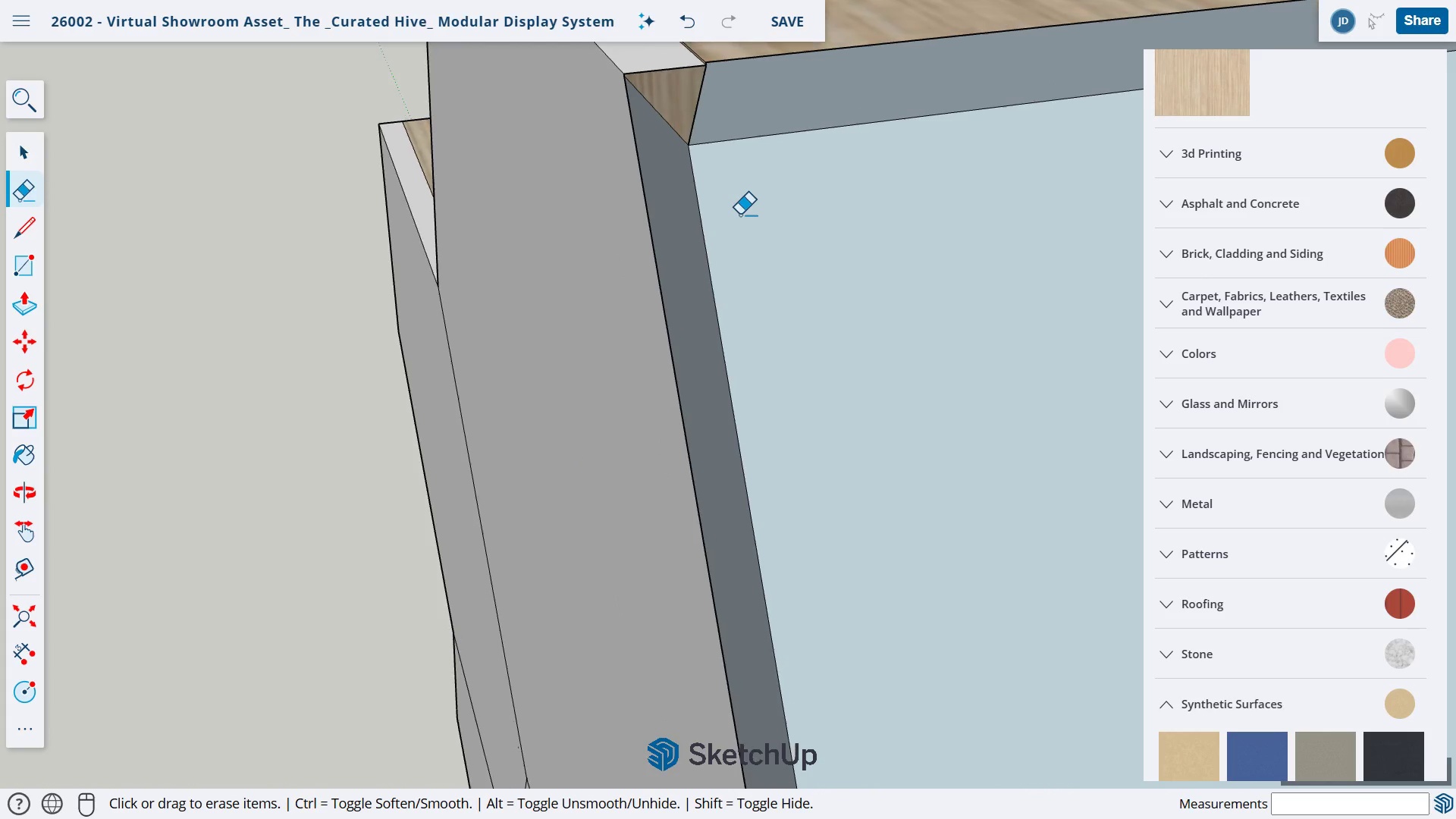 
scroll: coordinate [740, 220], scroll_direction: down, amount: 2.0
 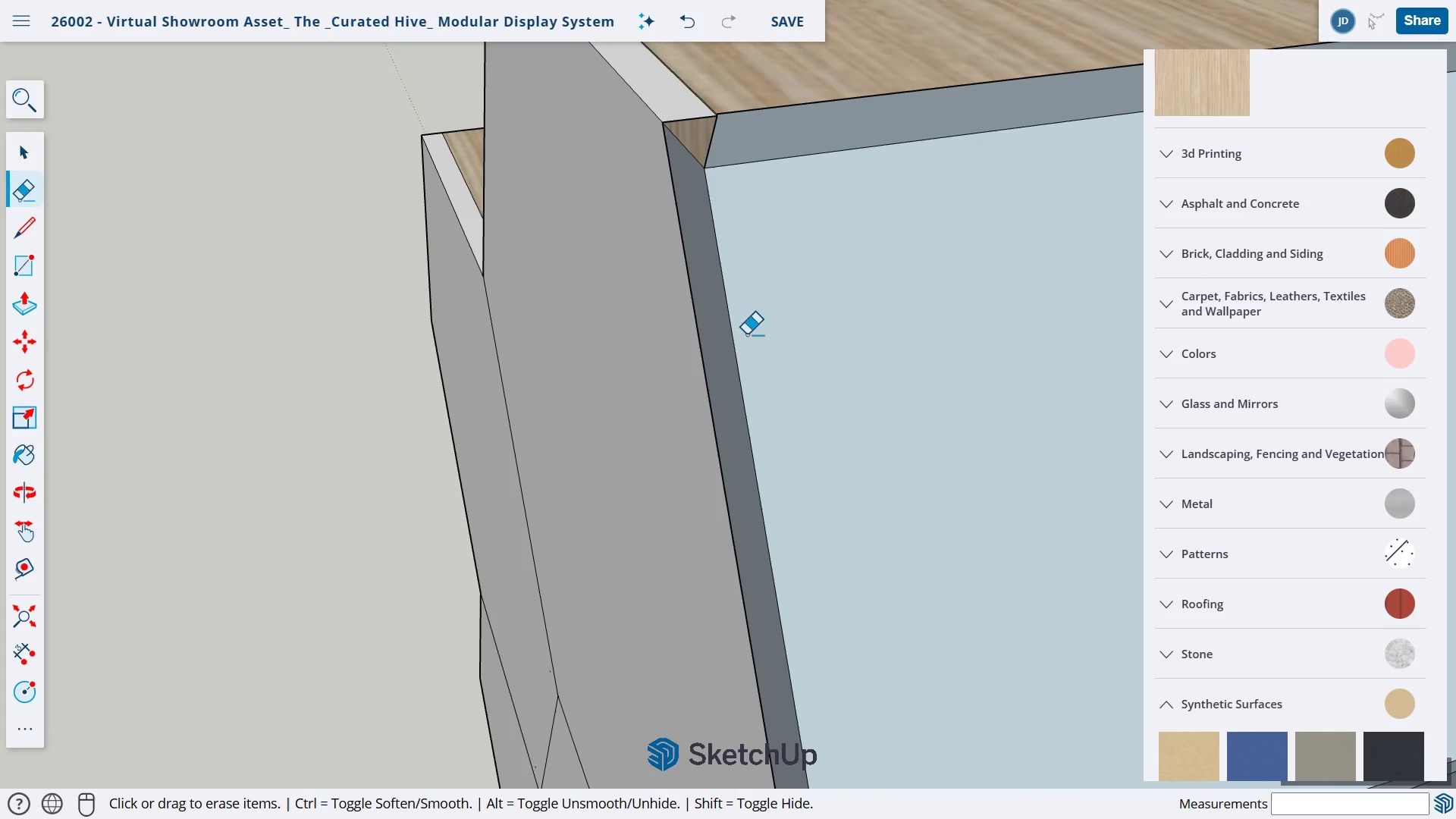 
scroll: coordinate [727, 307], scroll_direction: up, amount: 4.0
 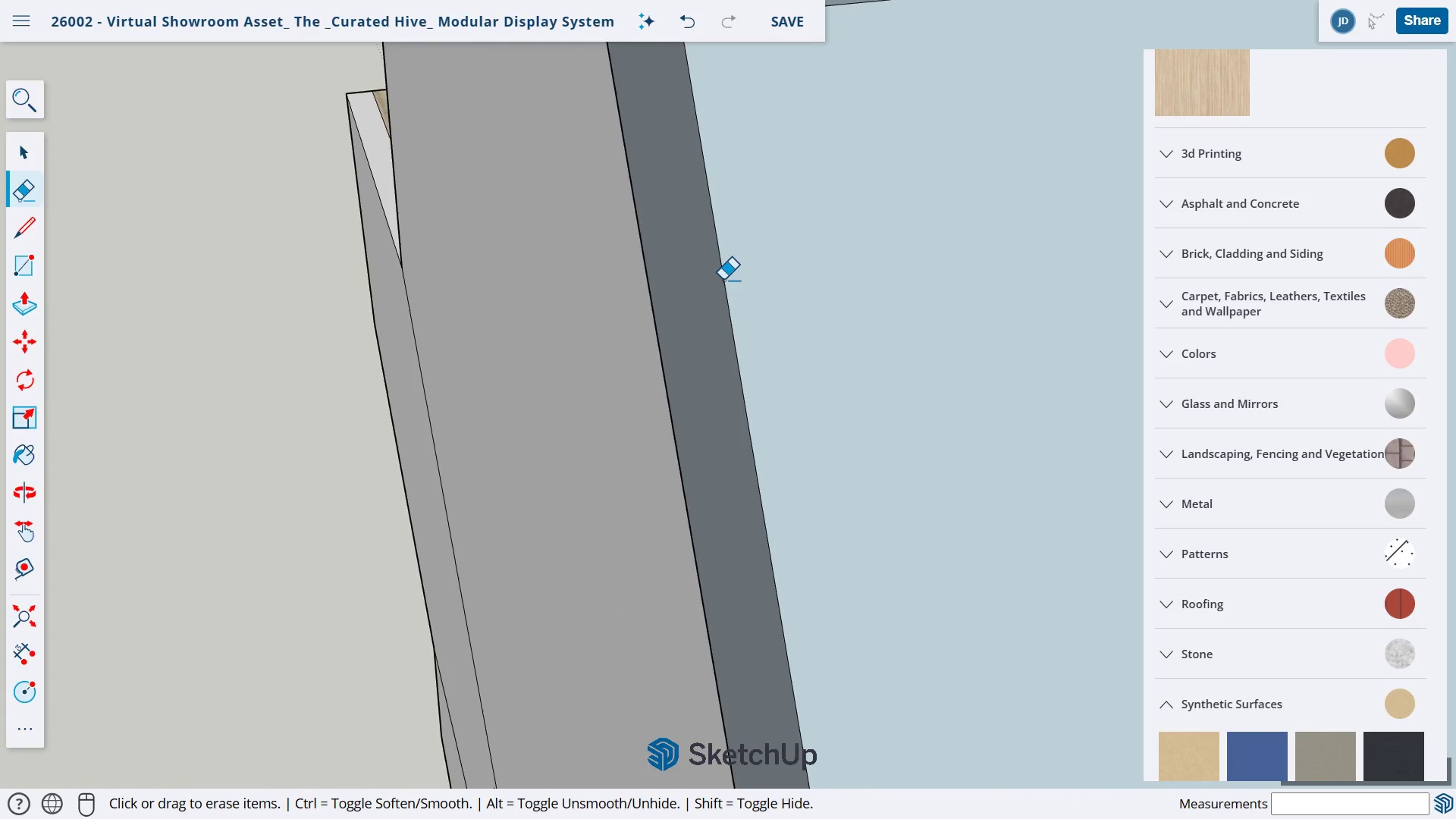 
key(H)
 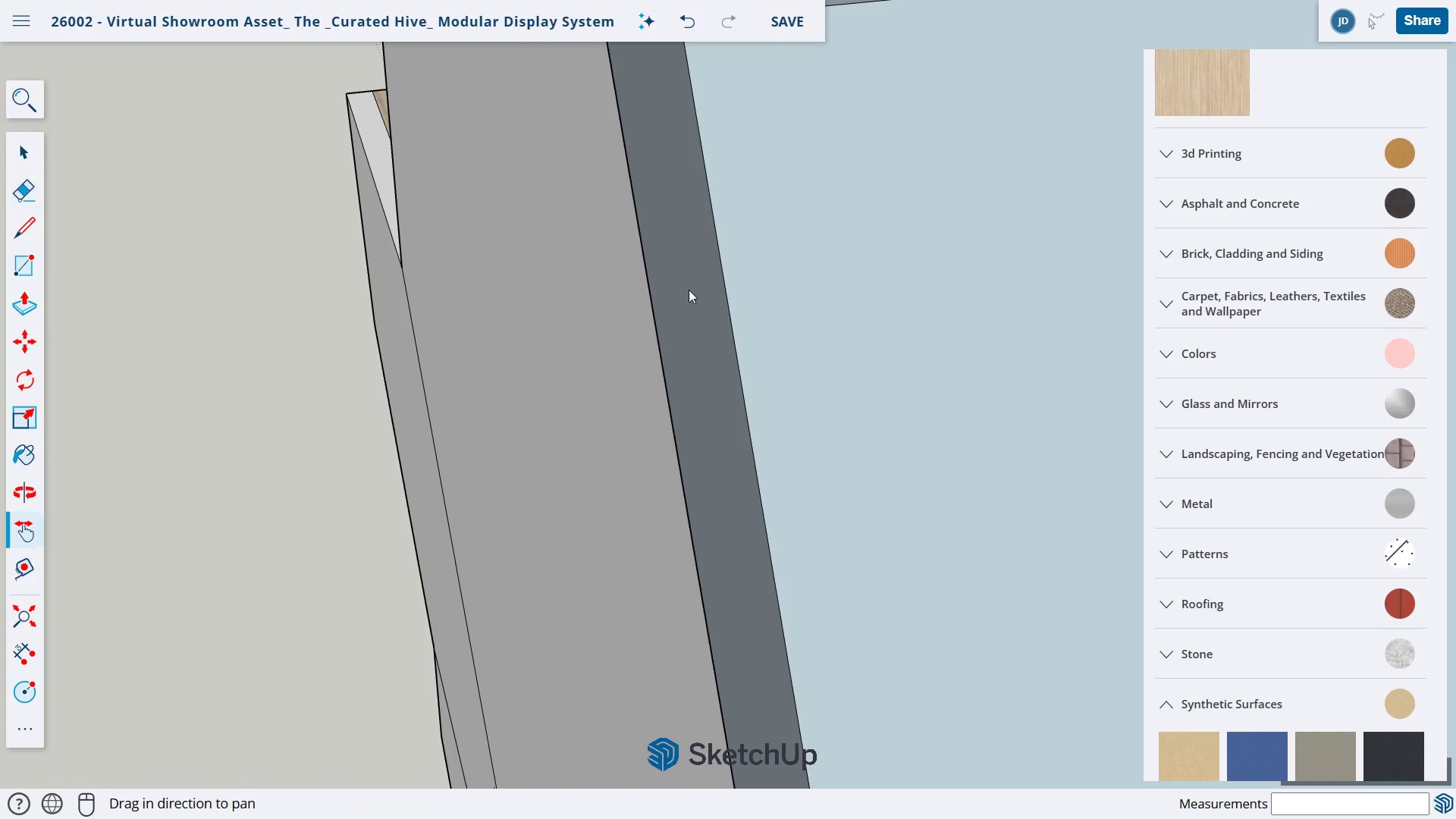 
scroll: coordinate [724, 280], scroll_direction: up, amount: 1.0
 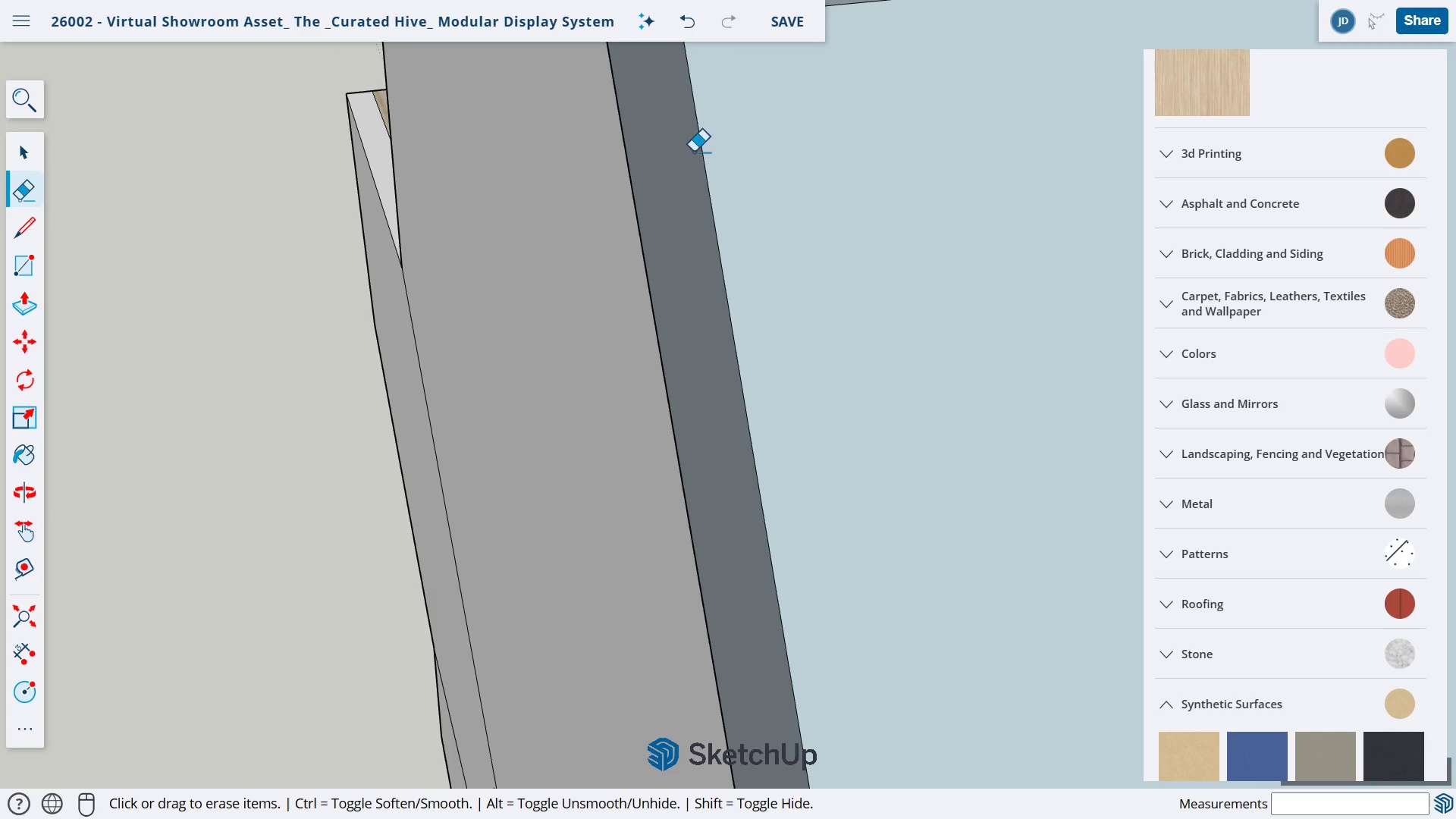 
left_click_drag(start_coordinate=[689, 140], to_coordinate=[667, 566])
 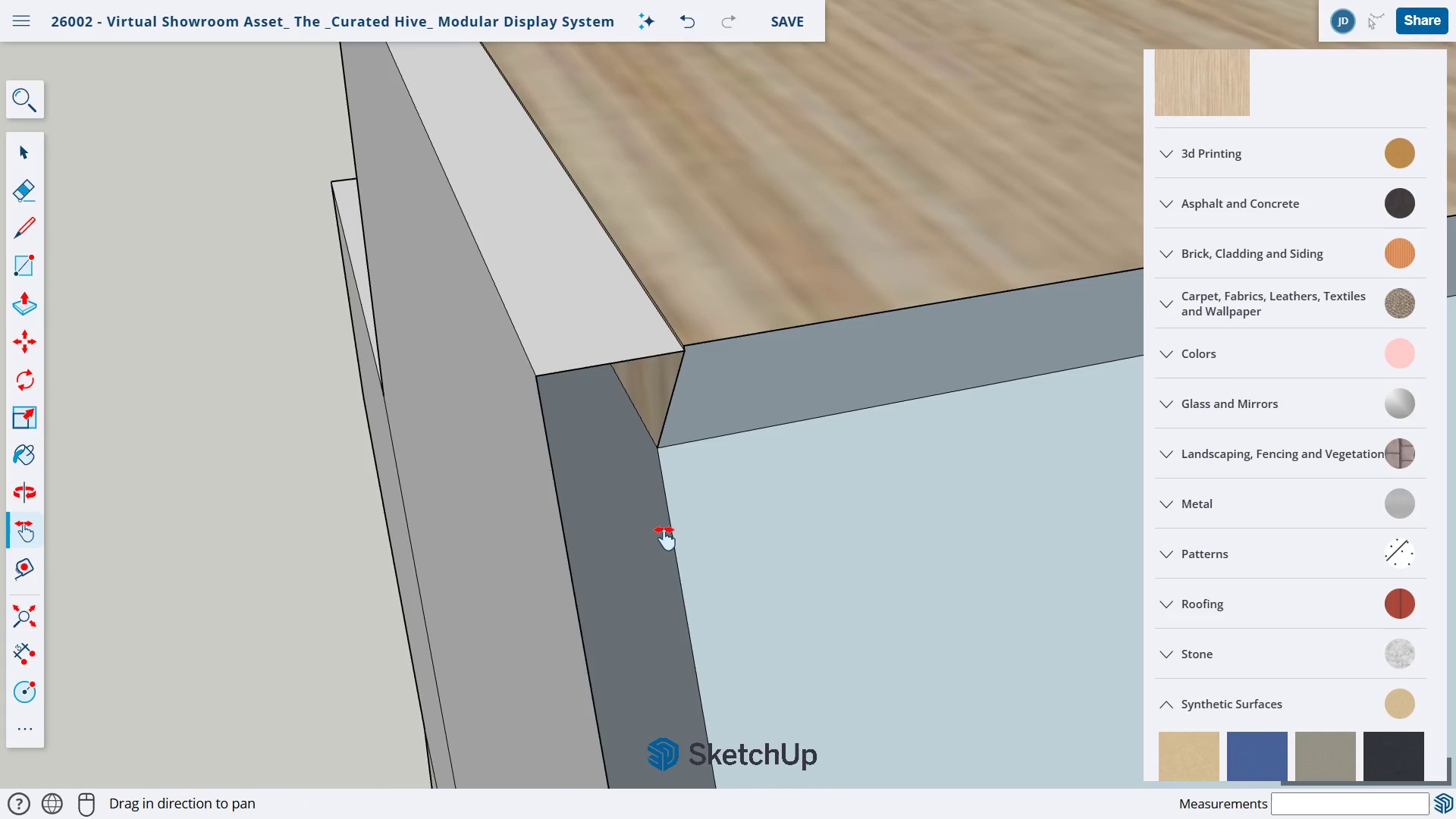 
left_click_drag(start_coordinate=[671, 331], to_coordinate=[684, 561])
 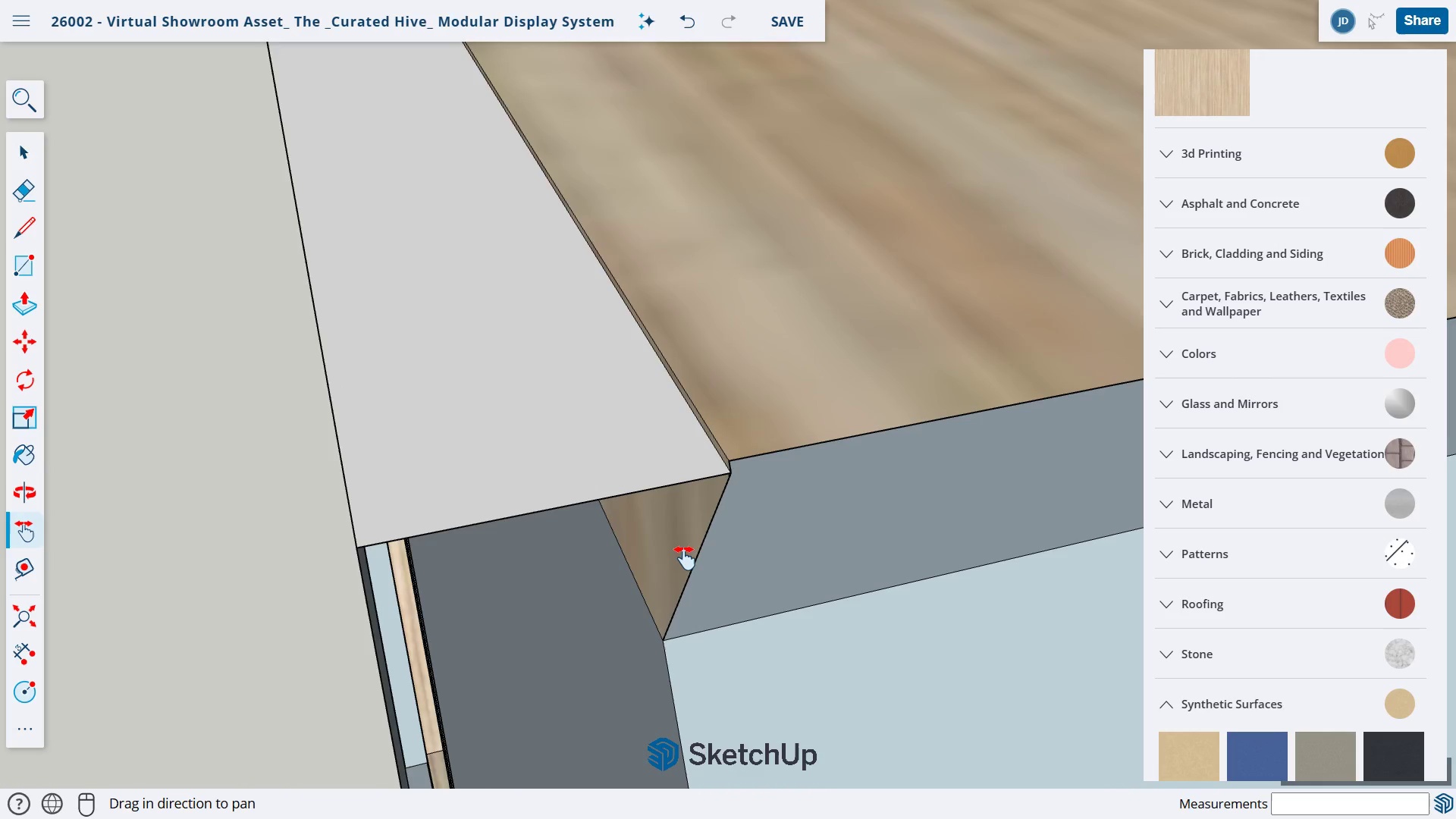 
scroll: coordinate [683, 550], scroll_direction: up, amount: 10.0
 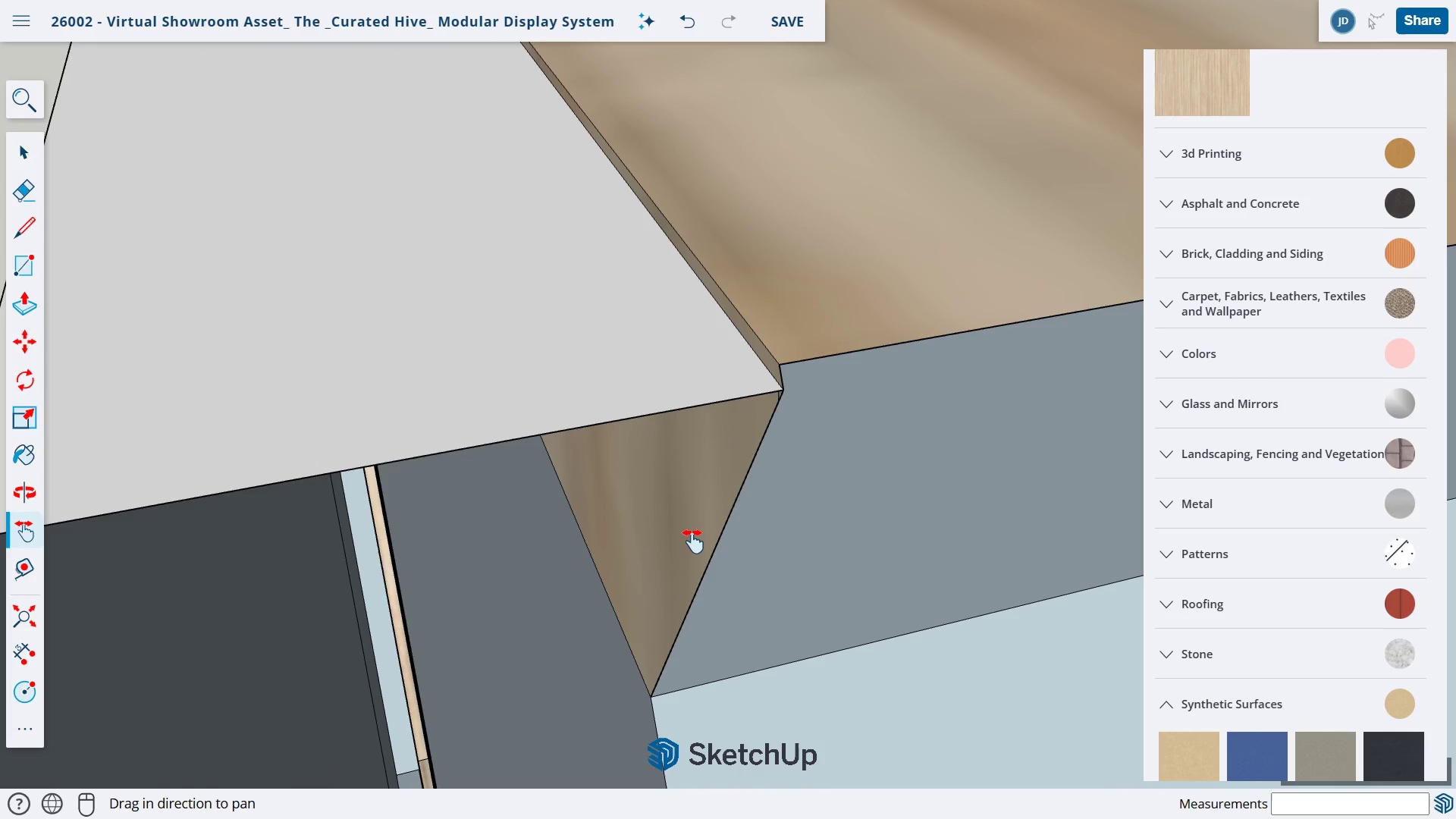 
hold_key(key=ControlLeft, duration=0.45)
 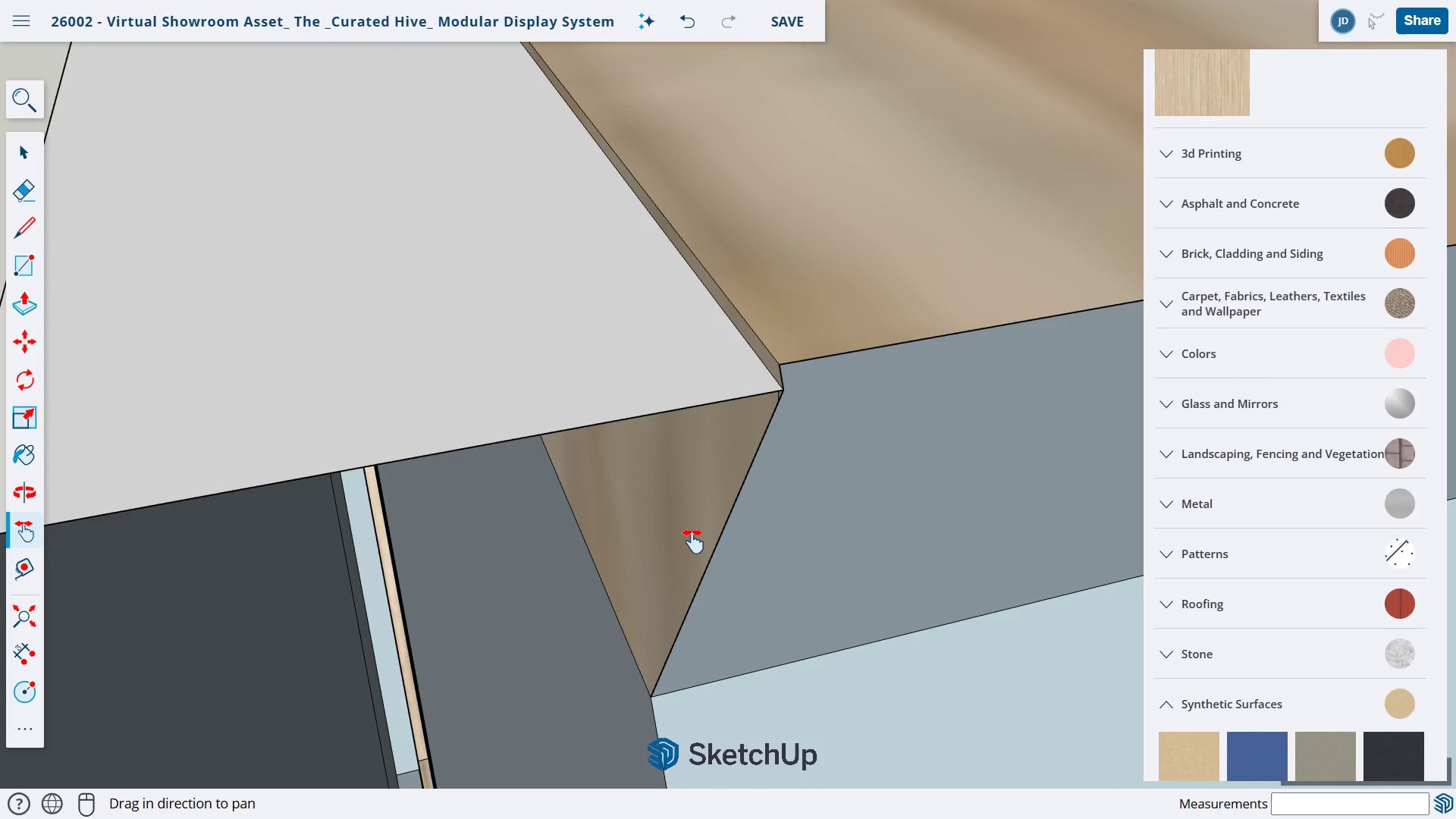 
key(Control+Z)
 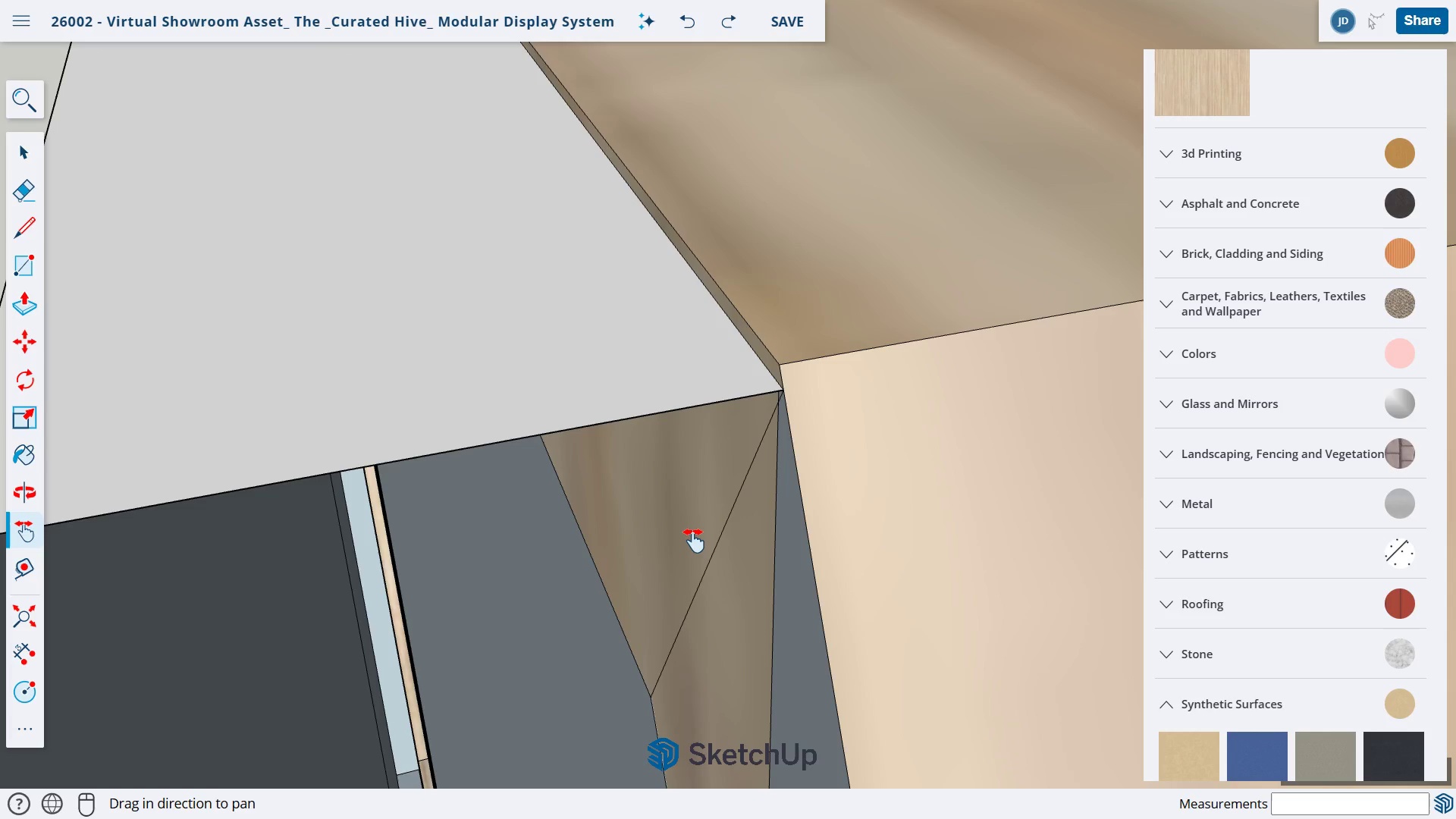 
scroll: coordinate [690, 536], scroll_direction: down, amount: 10.0
 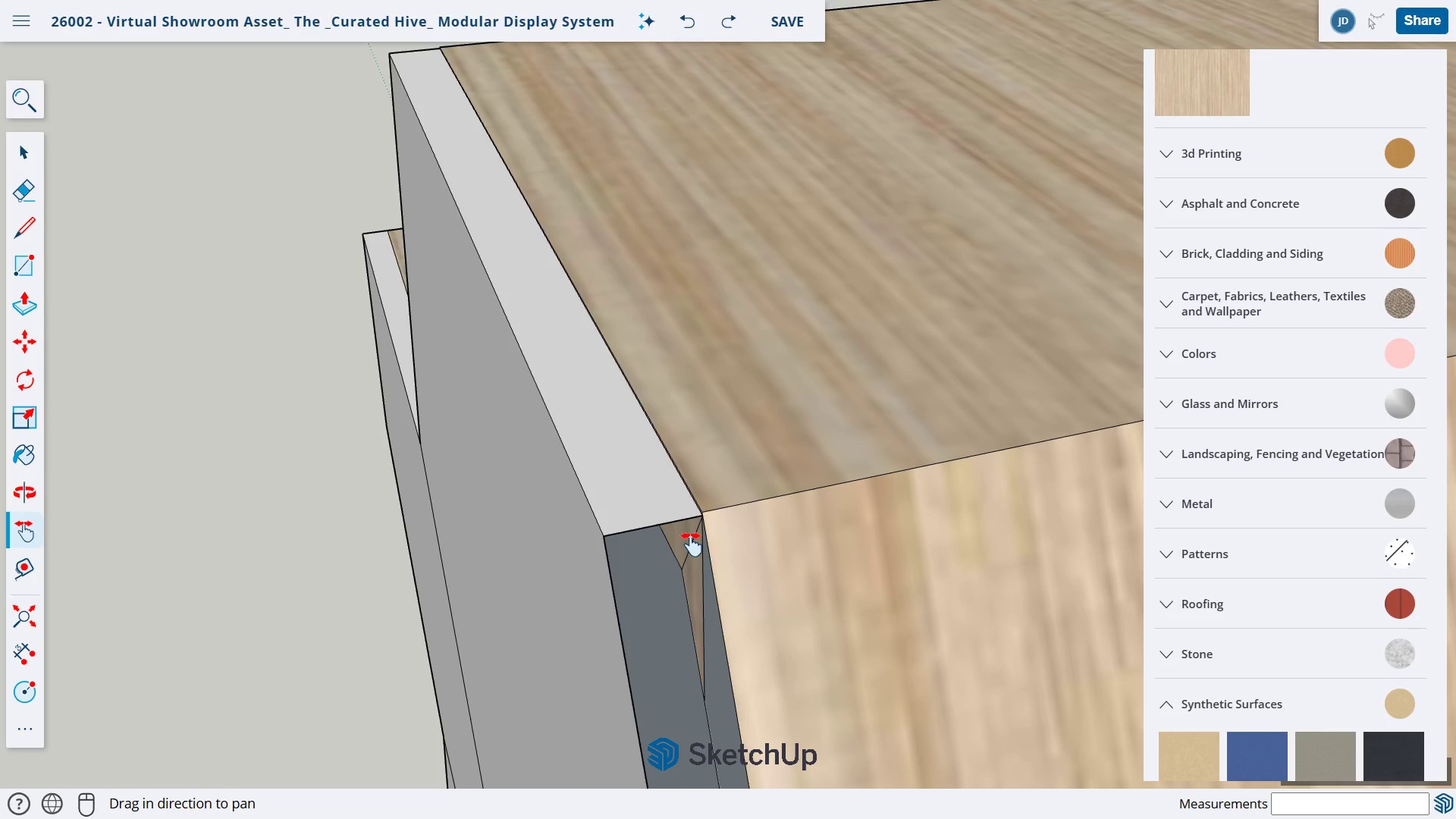 
scroll: coordinate [690, 536], scroll_direction: up, amount: 11.0
 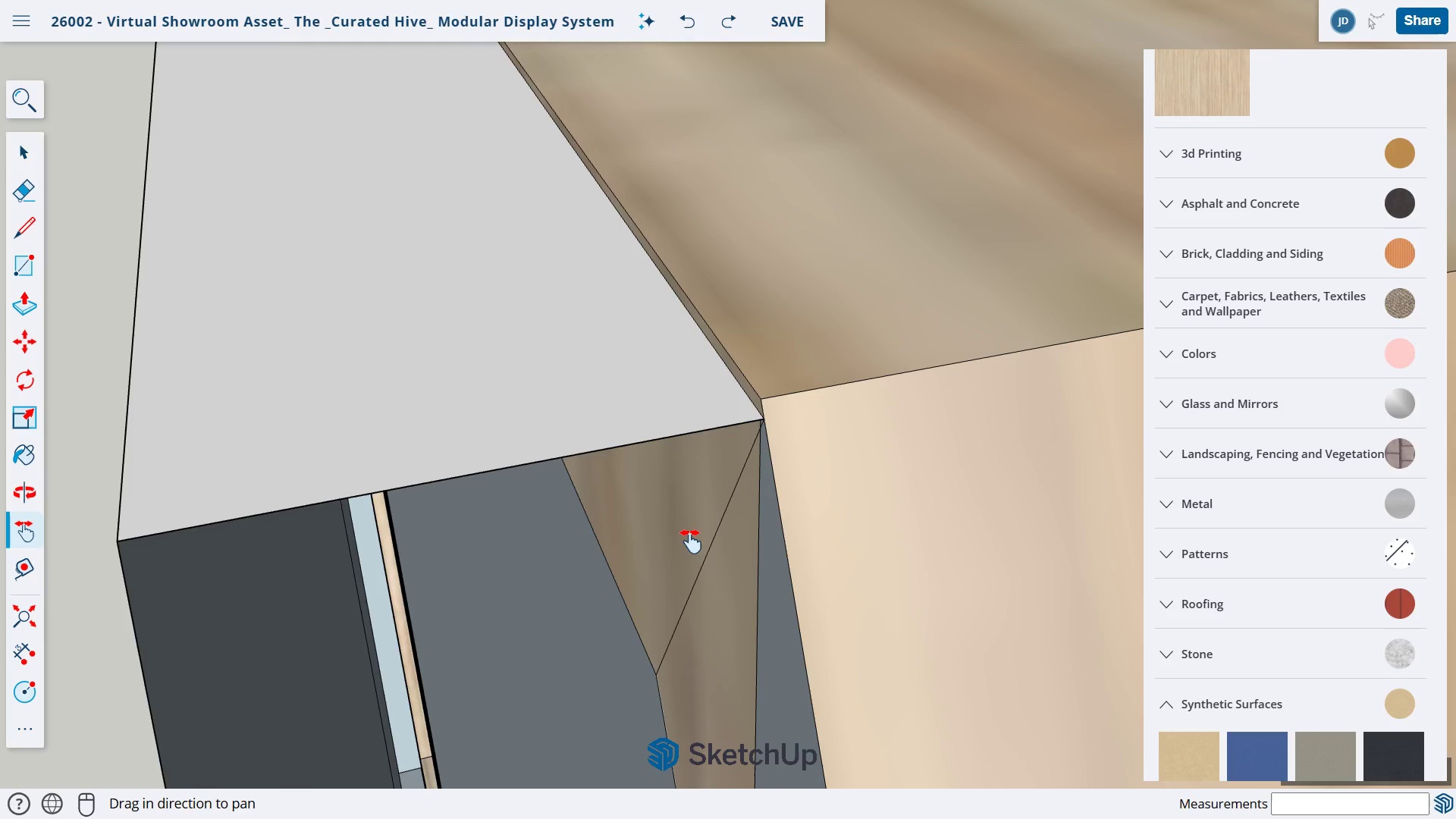 
scroll: coordinate [689, 528], scroll_direction: down, amount: 4.0
 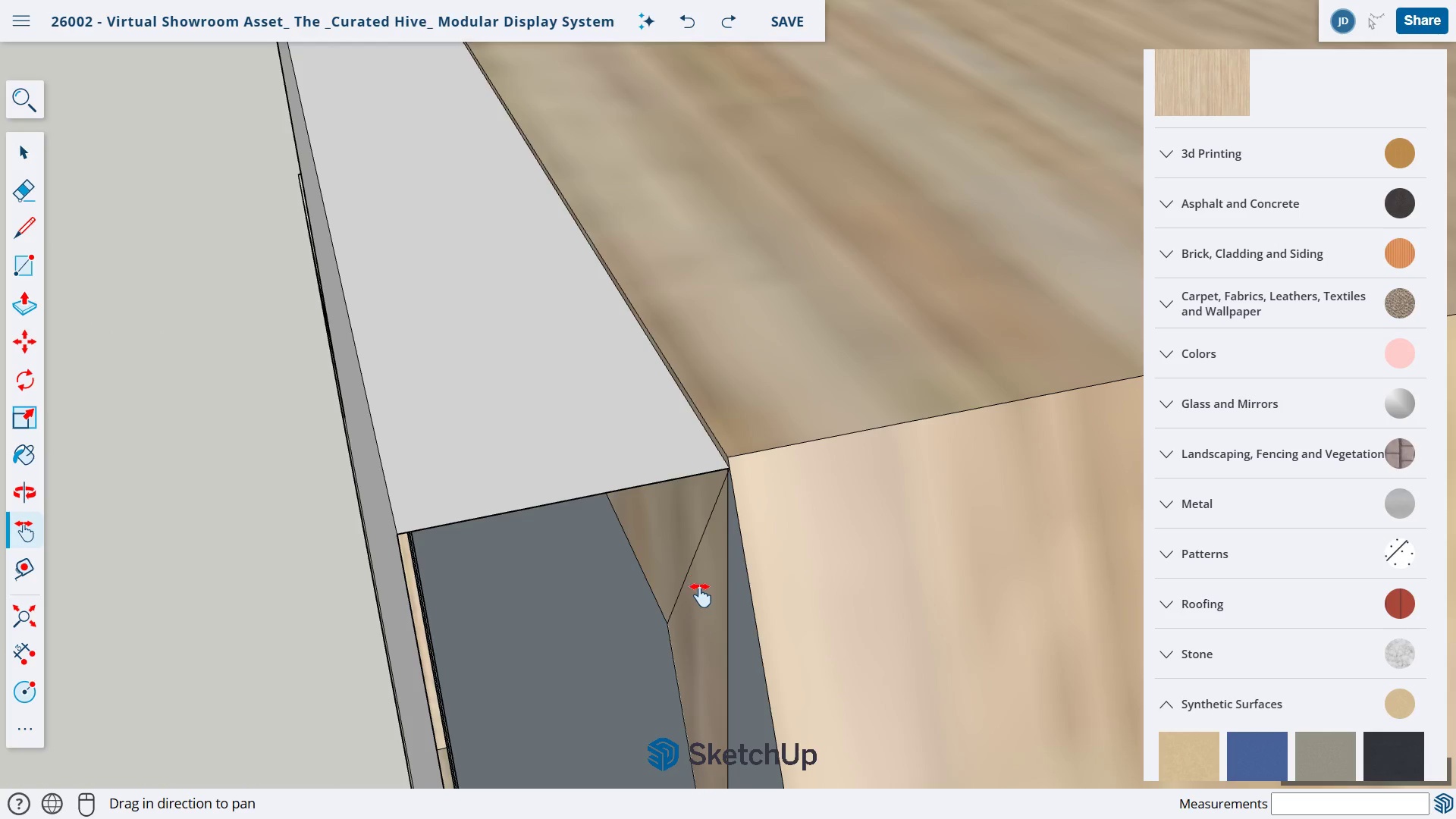 
scroll: coordinate [703, 595], scroll_direction: up, amount: 2.0
 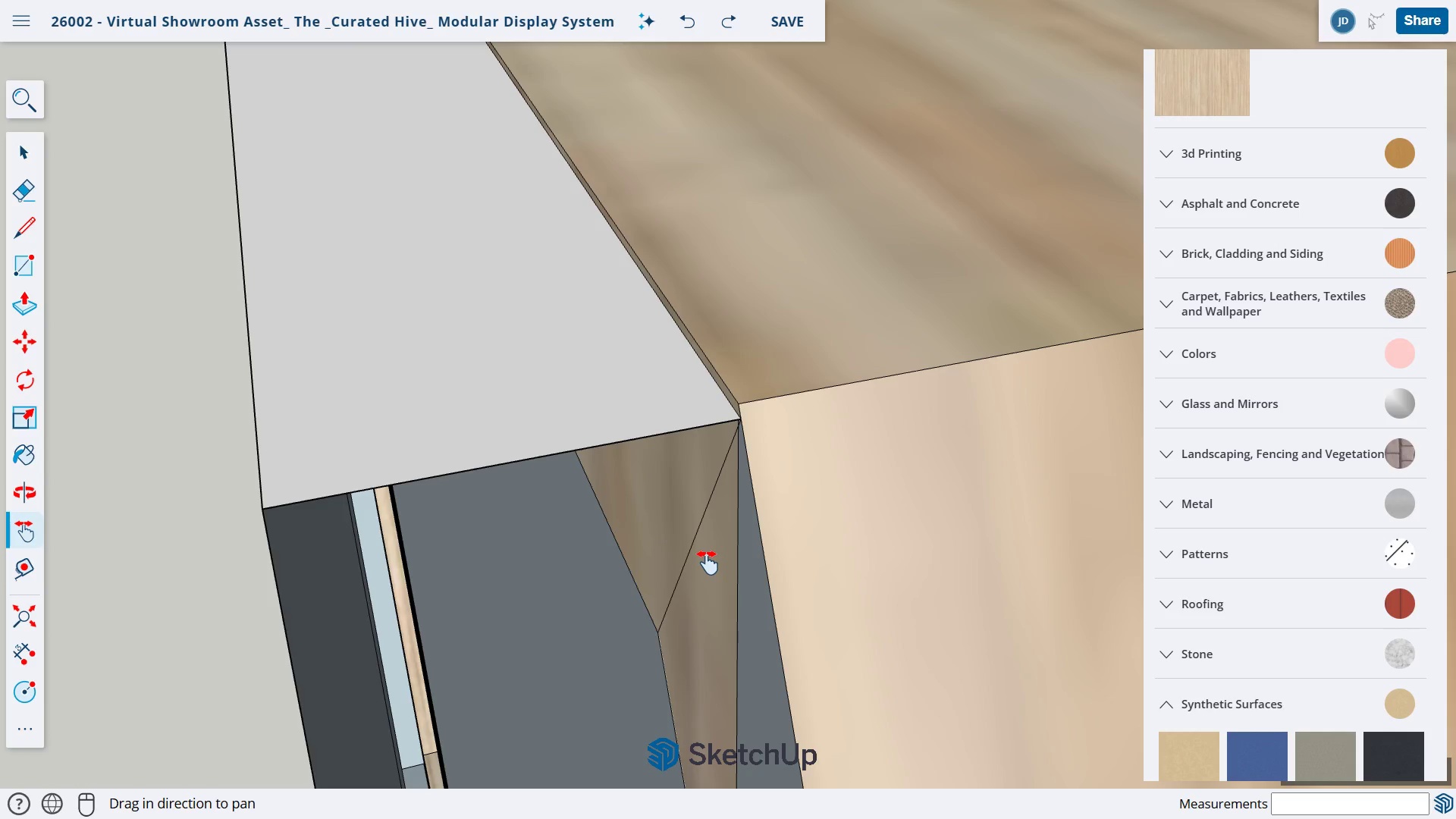 
wait(5.06)
 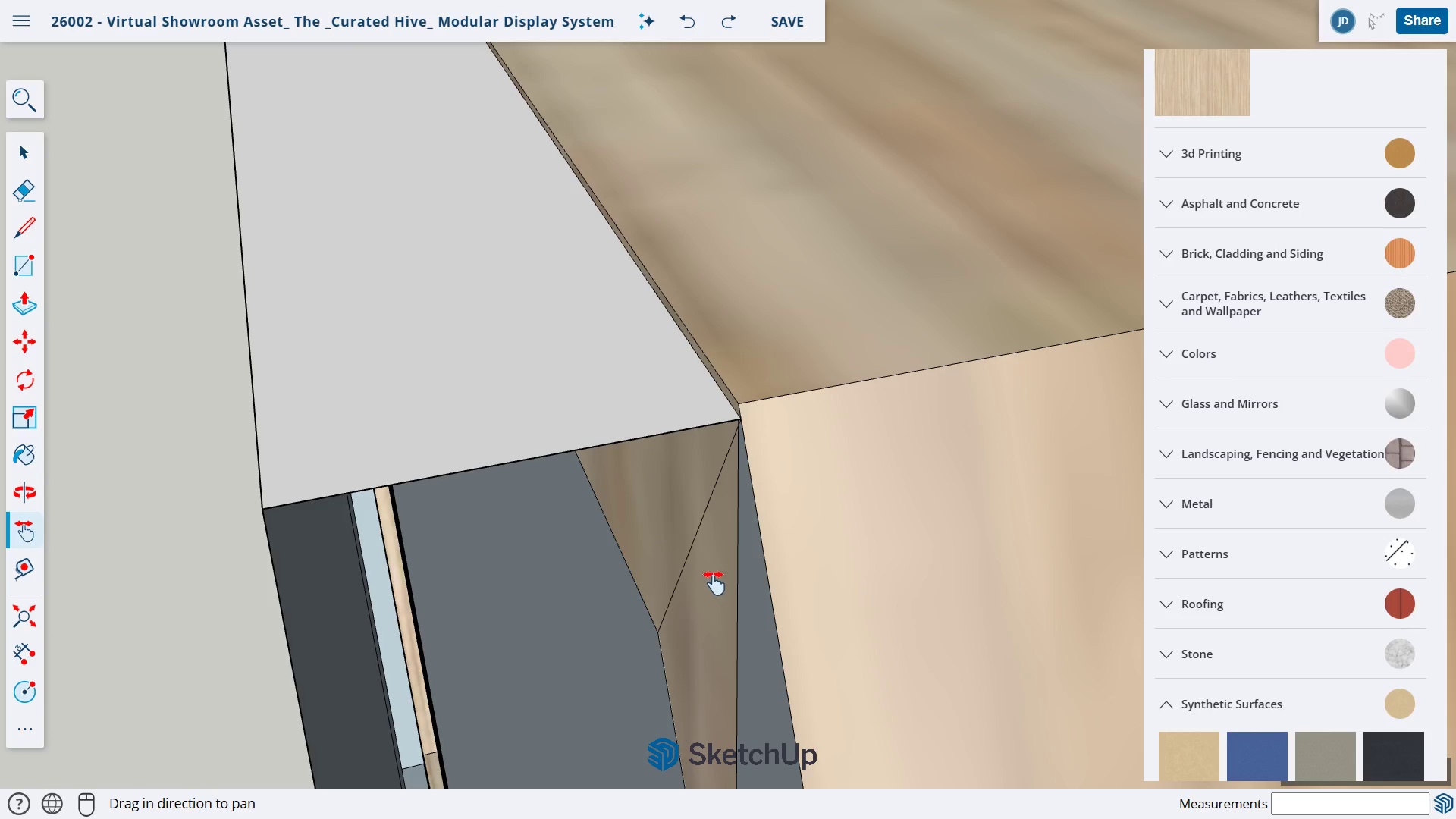 
left_click([31, 347])
 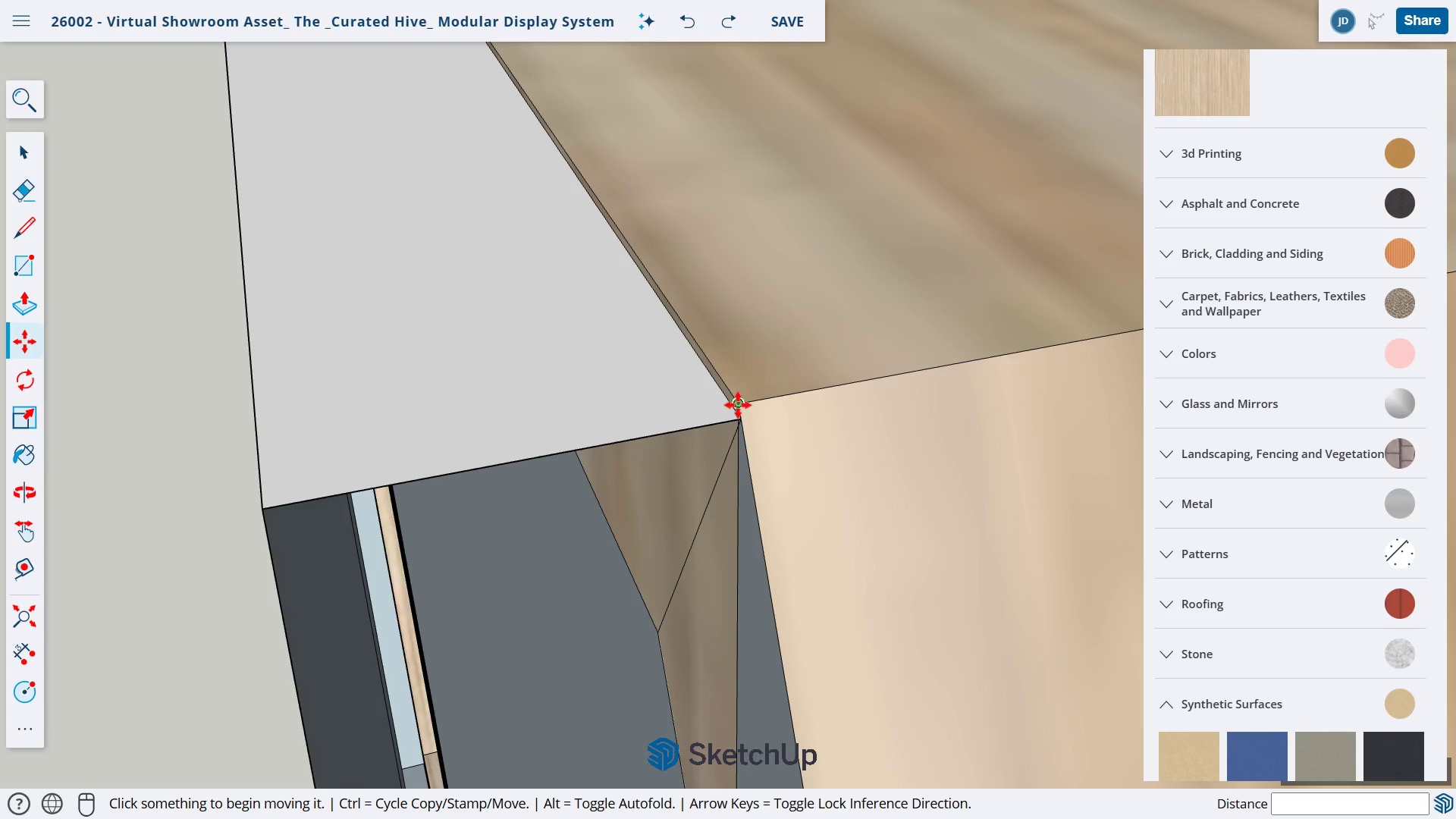 
left_click([737, 404])
 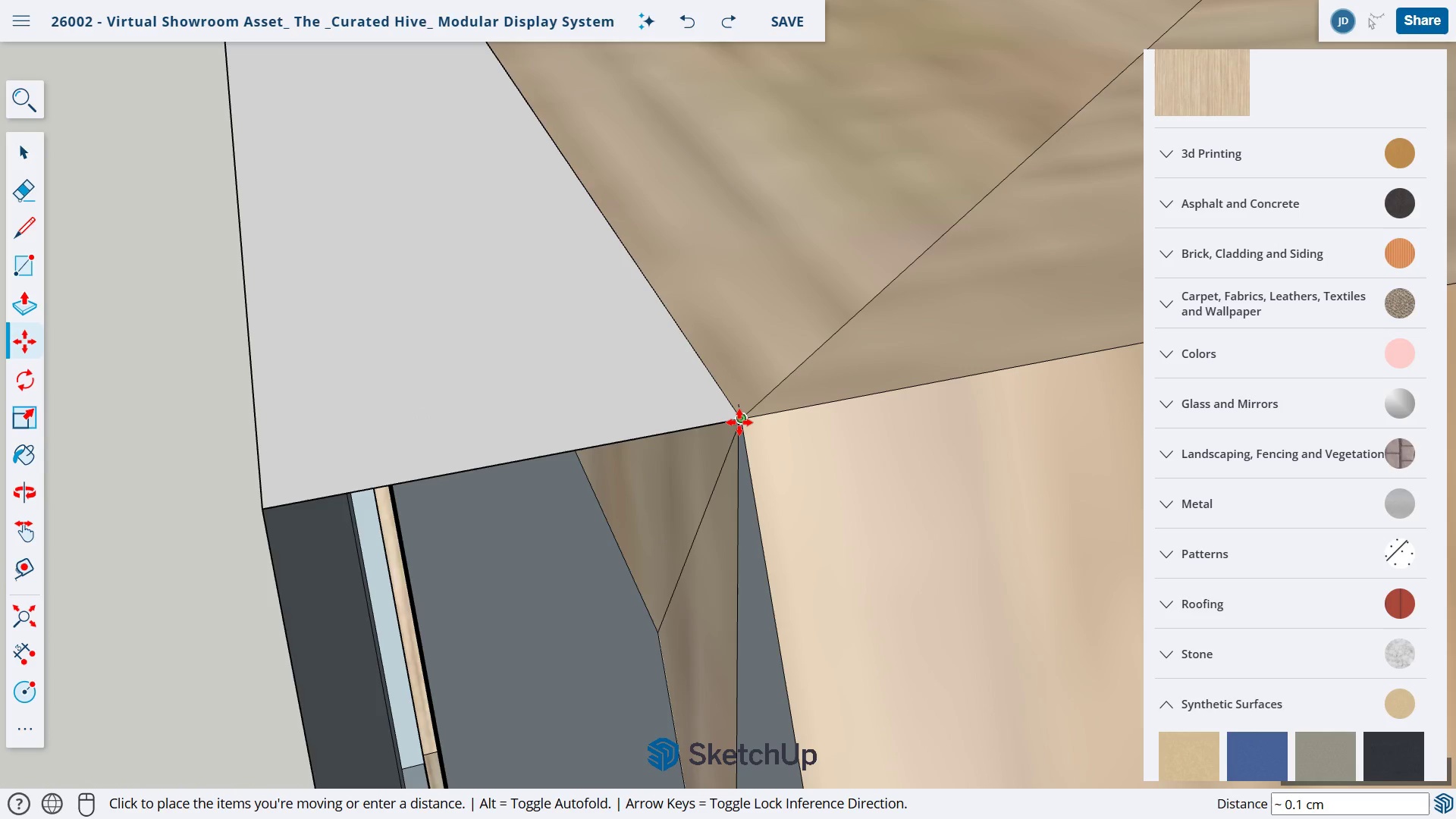 
left_click([739, 422])
 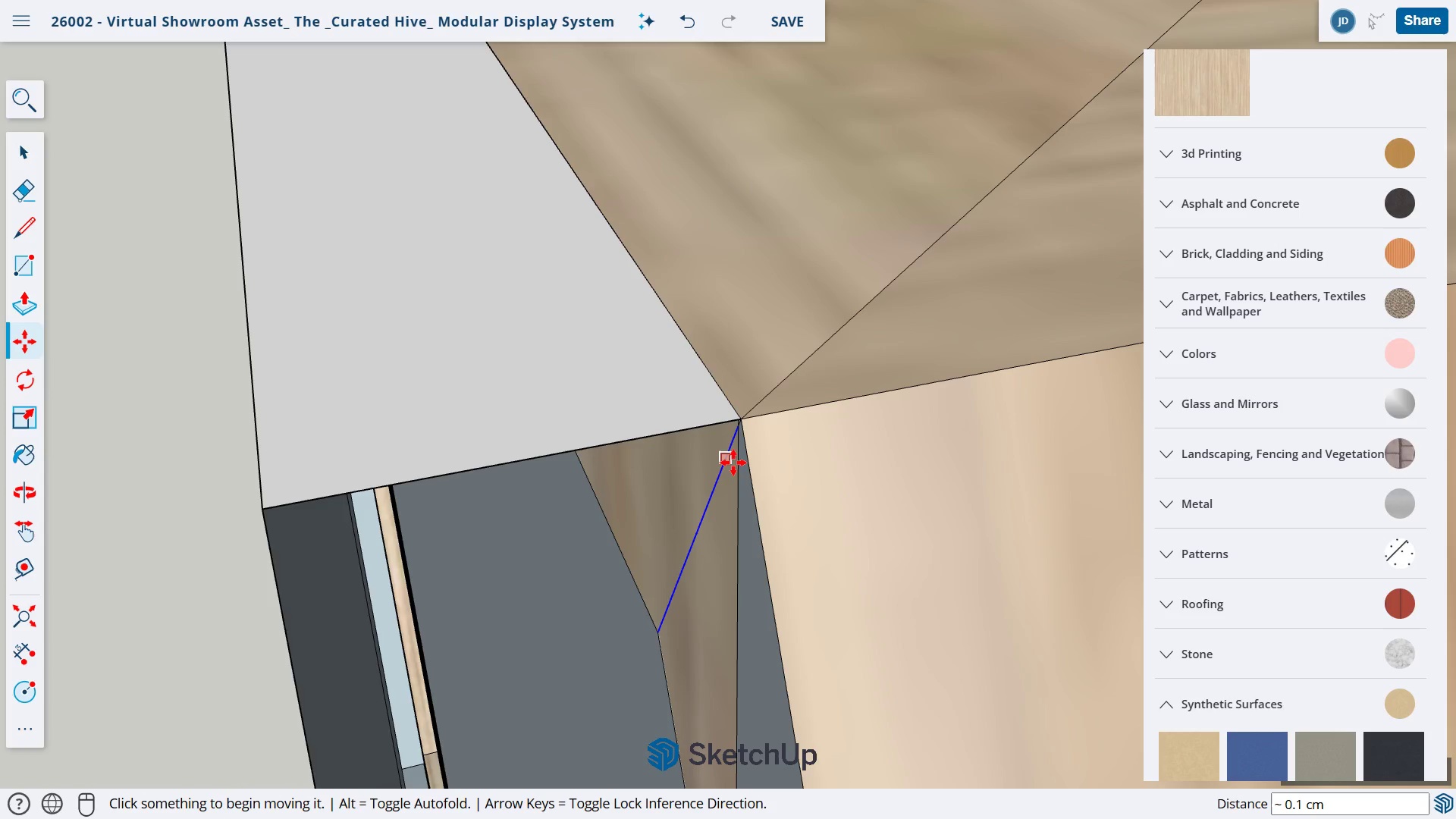 
scroll: coordinate [747, 447], scroll_direction: up, amount: 21.0
 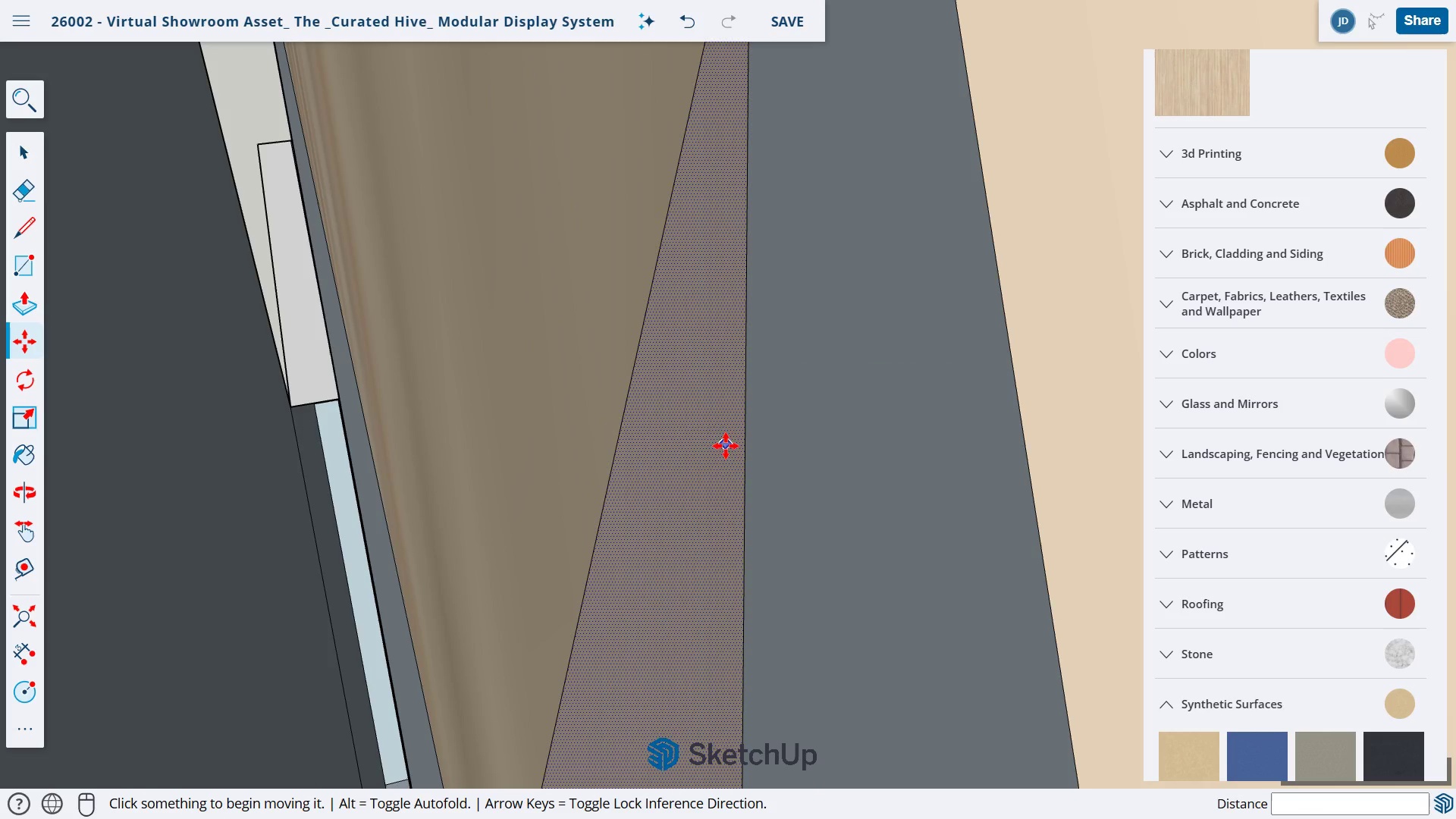 
key(H)
 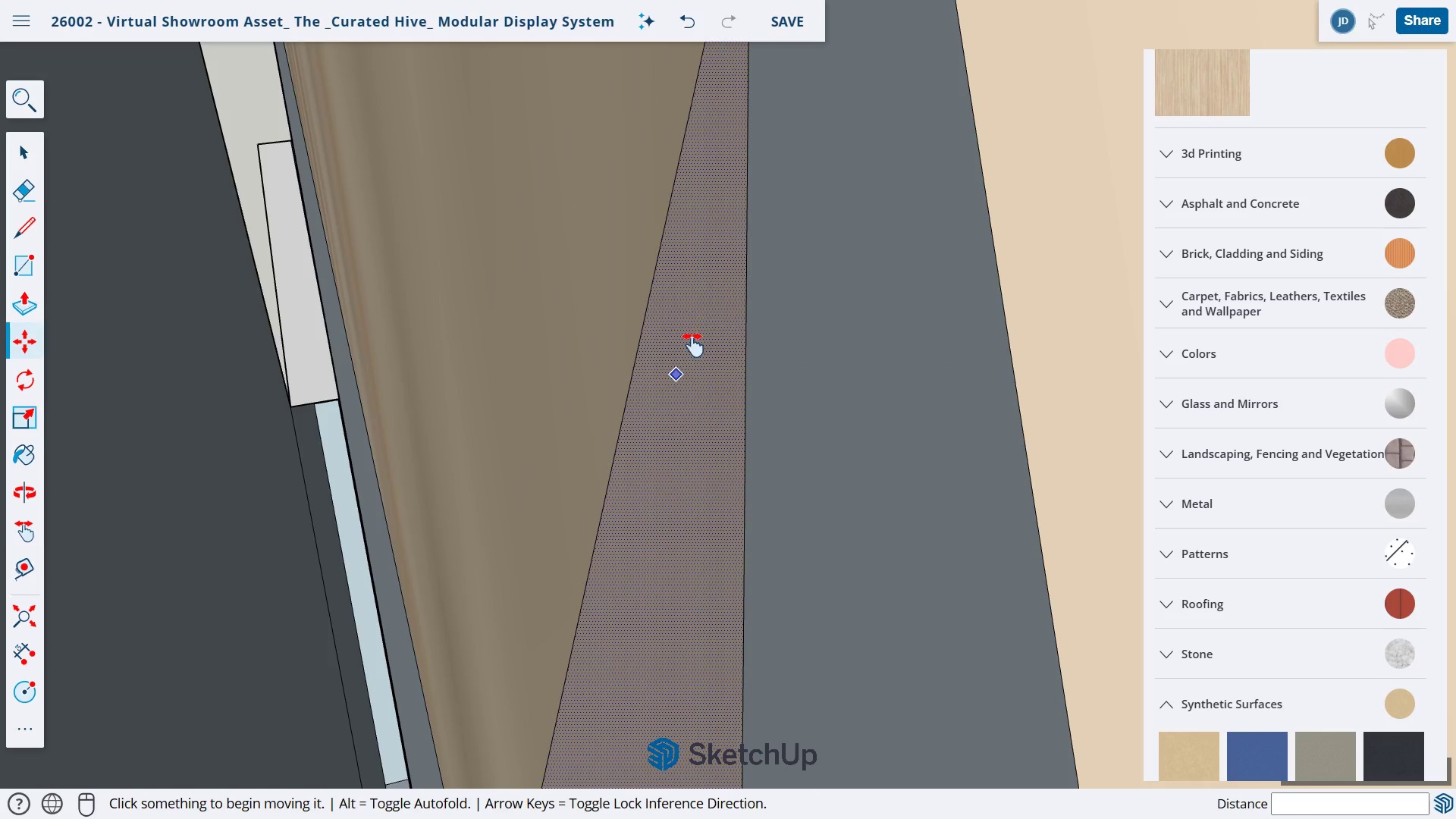 
left_click_drag(start_coordinate=[689, 315], to_coordinate=[649, 730])
 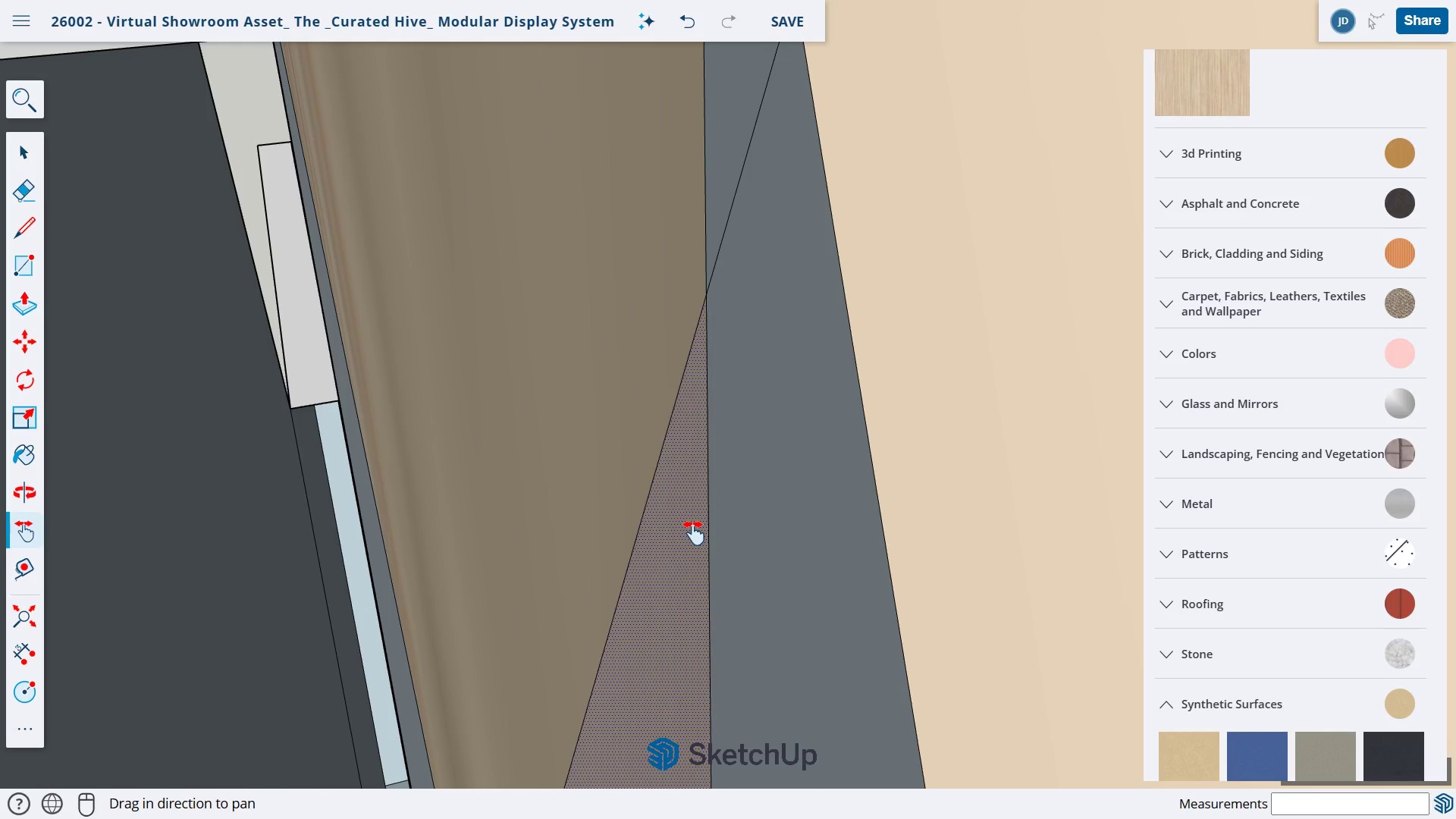 
key(Control+Z)
 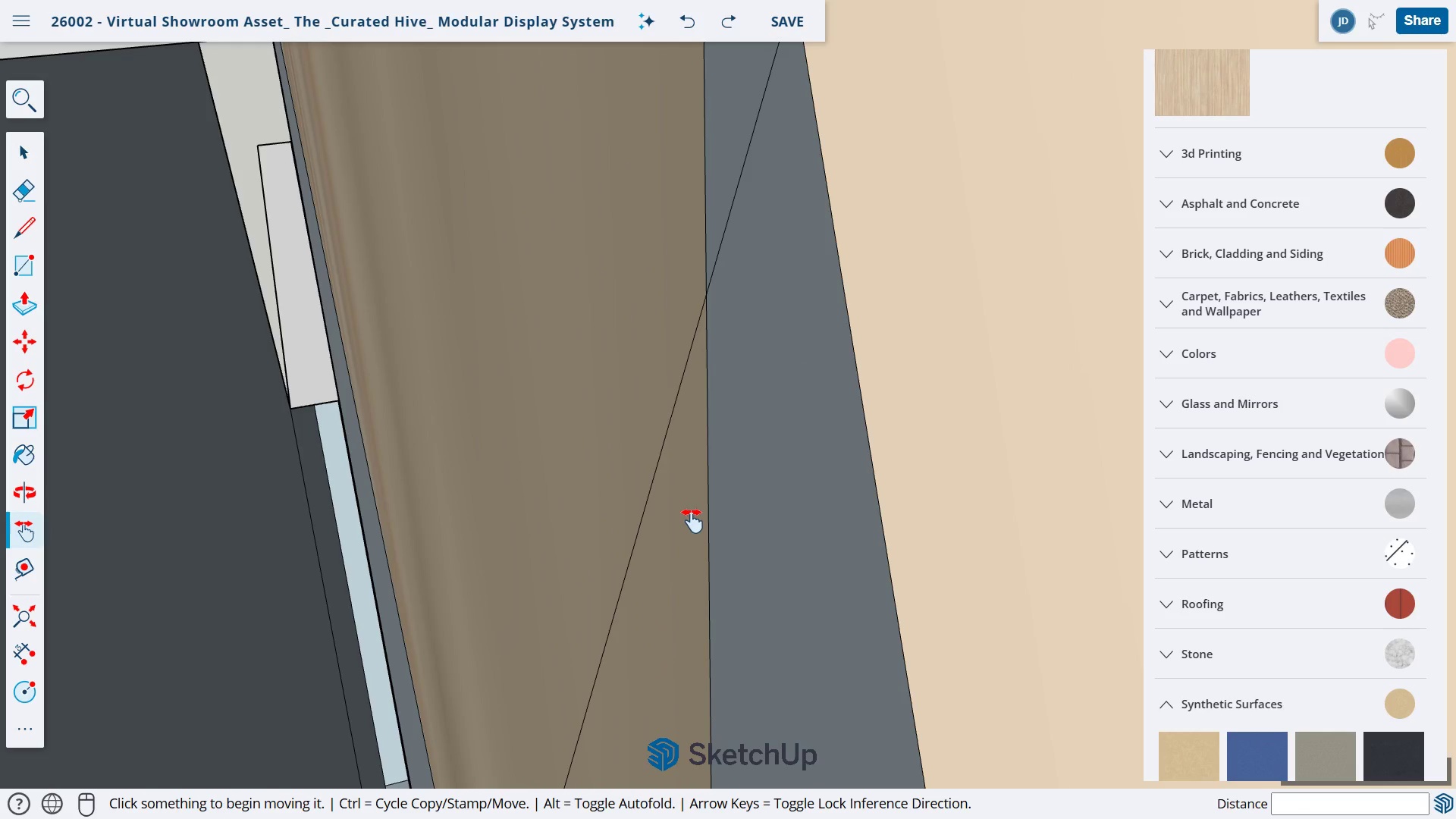 
scroll: coordinate [711, 492], scroll_direction: down, amount: 12.0
 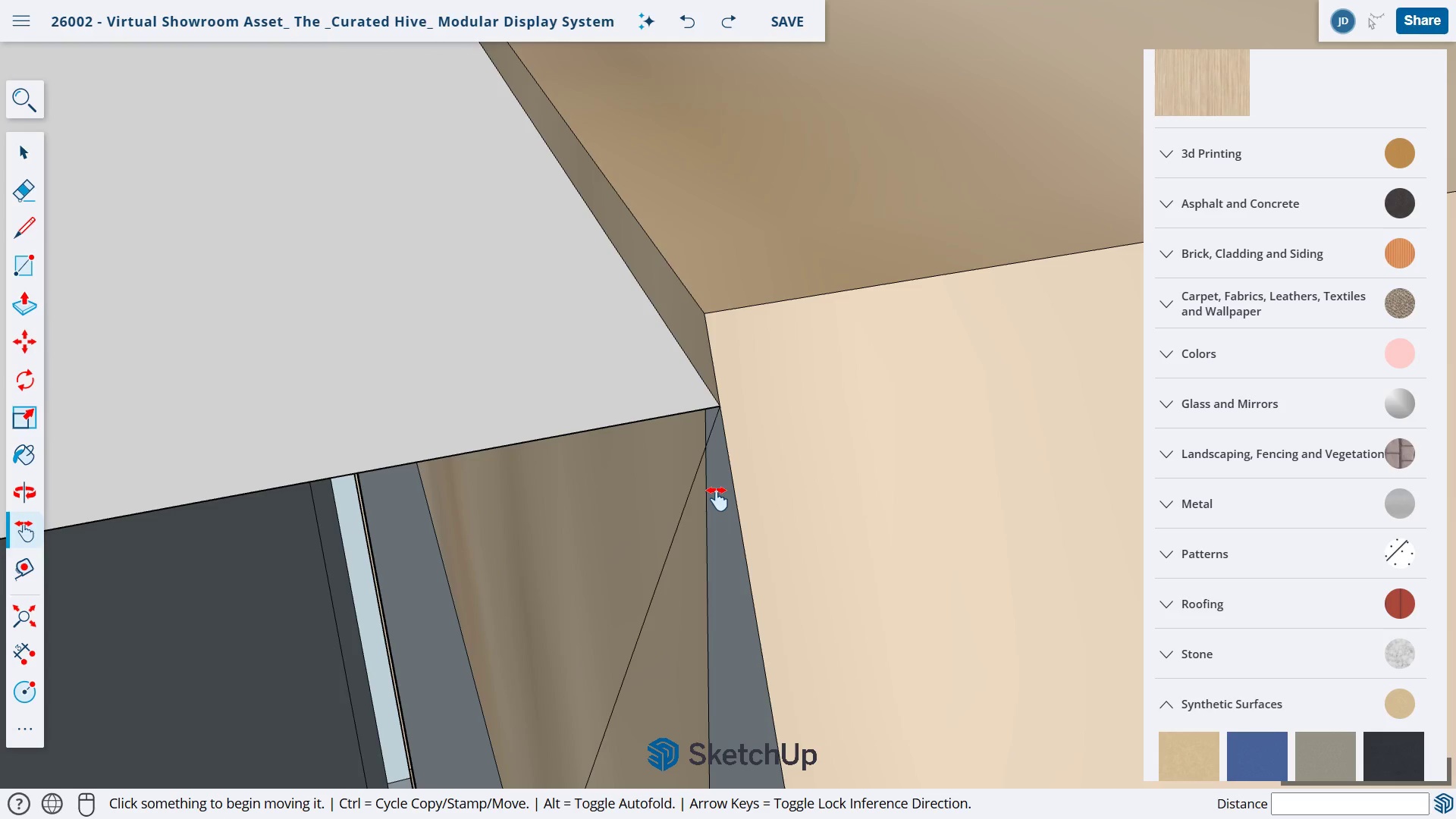 
key(Control+Z)
 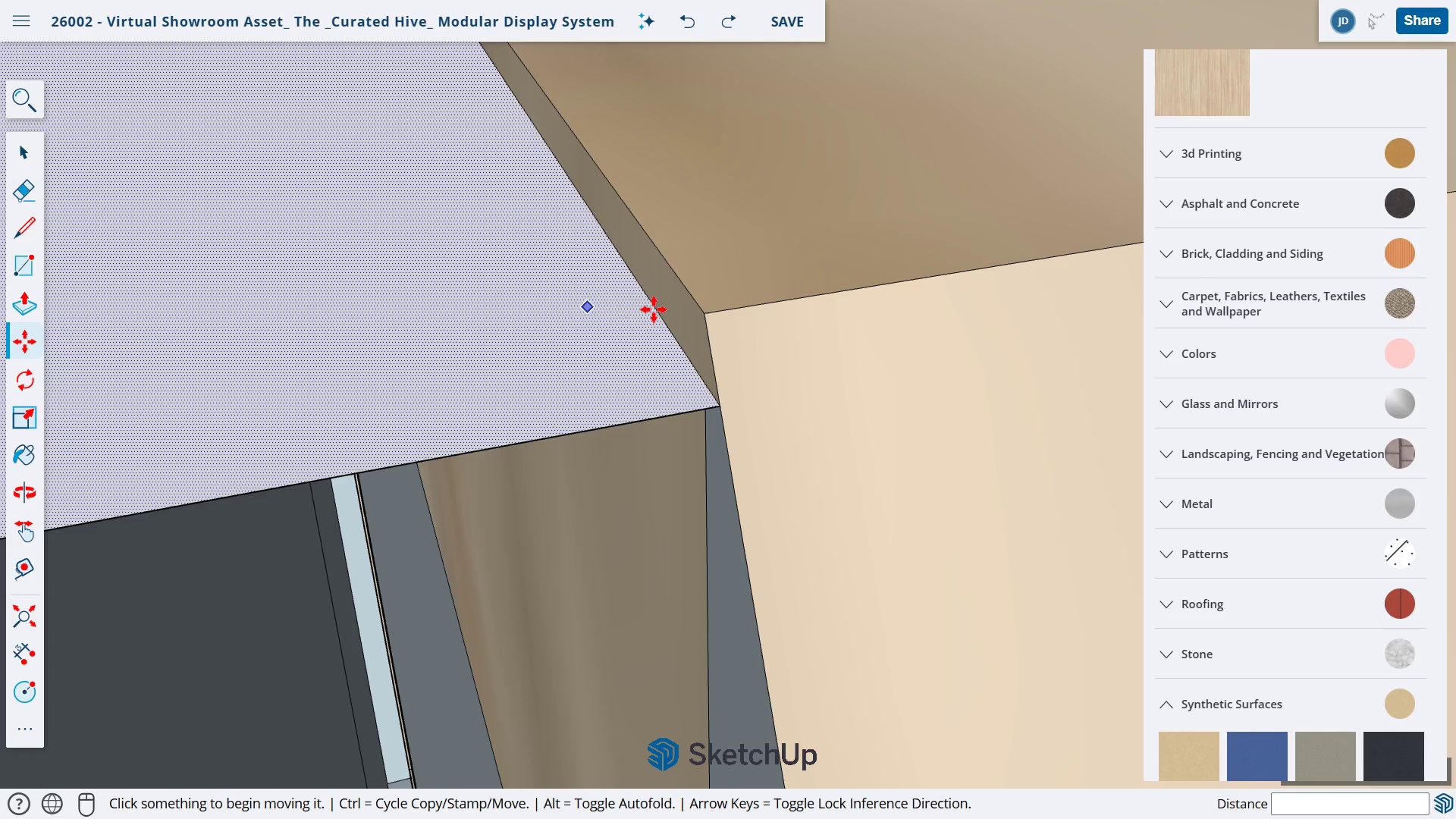 
wait(5.59)
 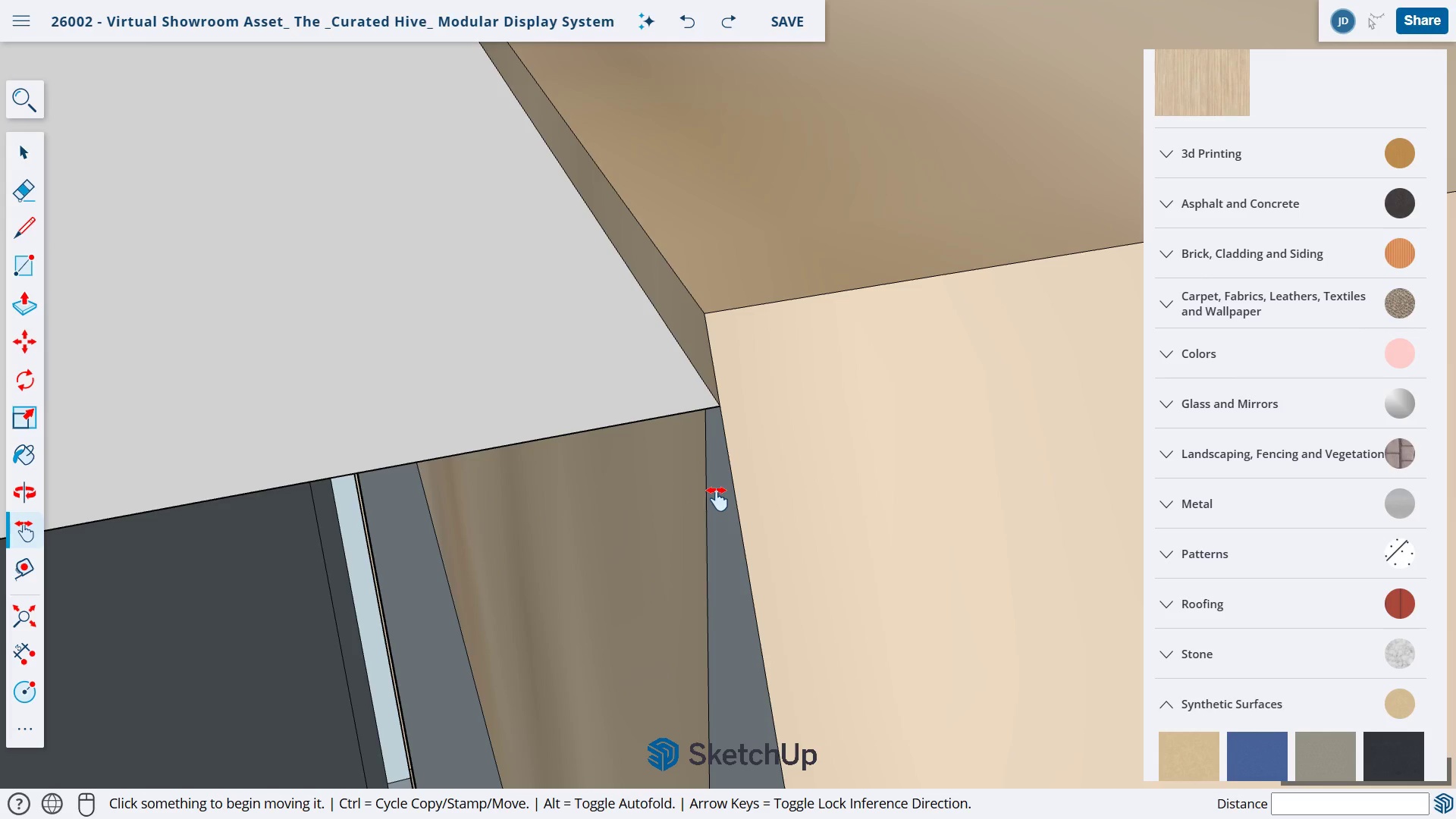 
left_click_drag(start_coordinate=[700, 312], to_coordinate=[715, 407])
 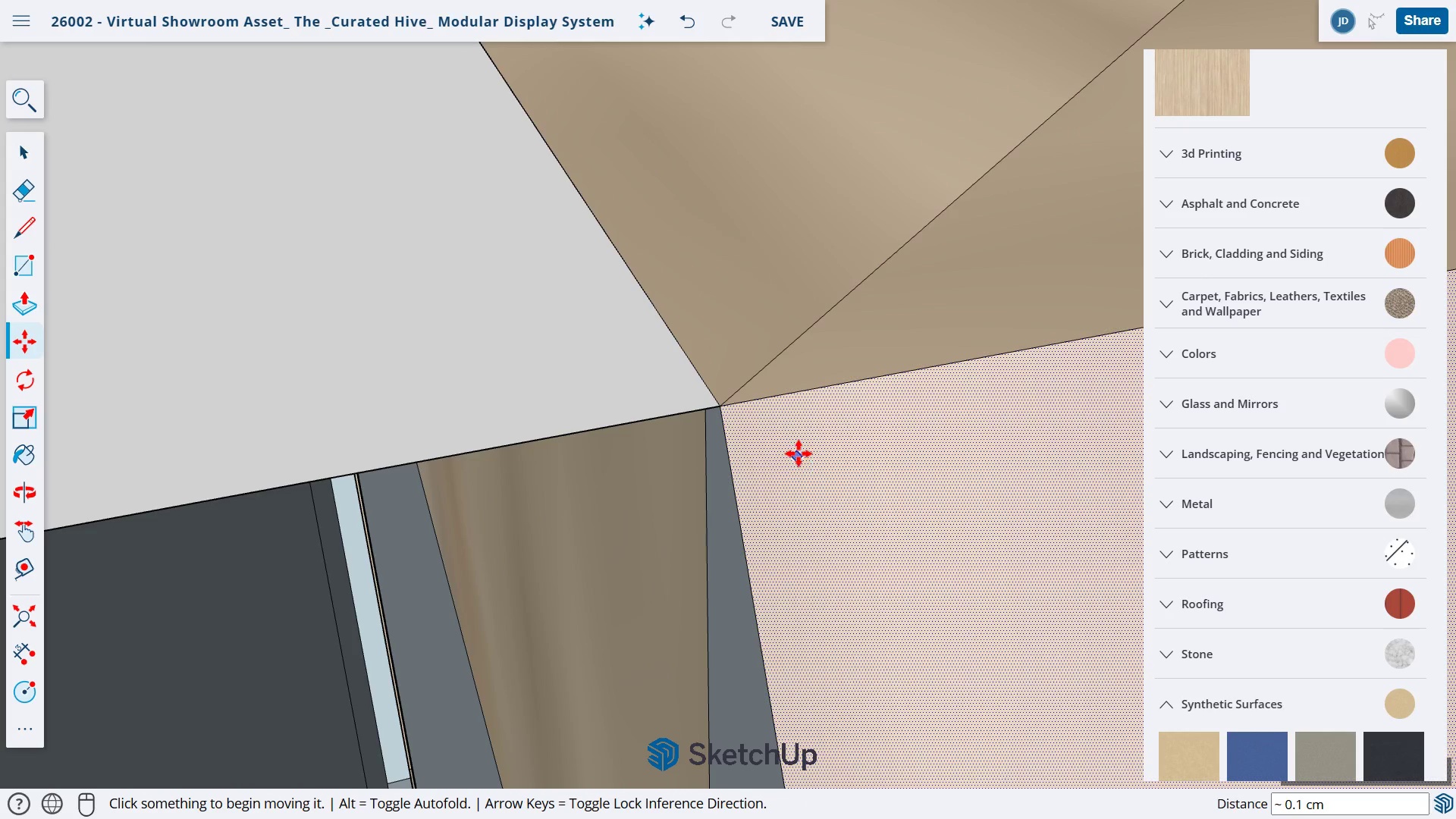 
scroll: coordinate [801, 454], scroll_direction: down, amount: 14.0
 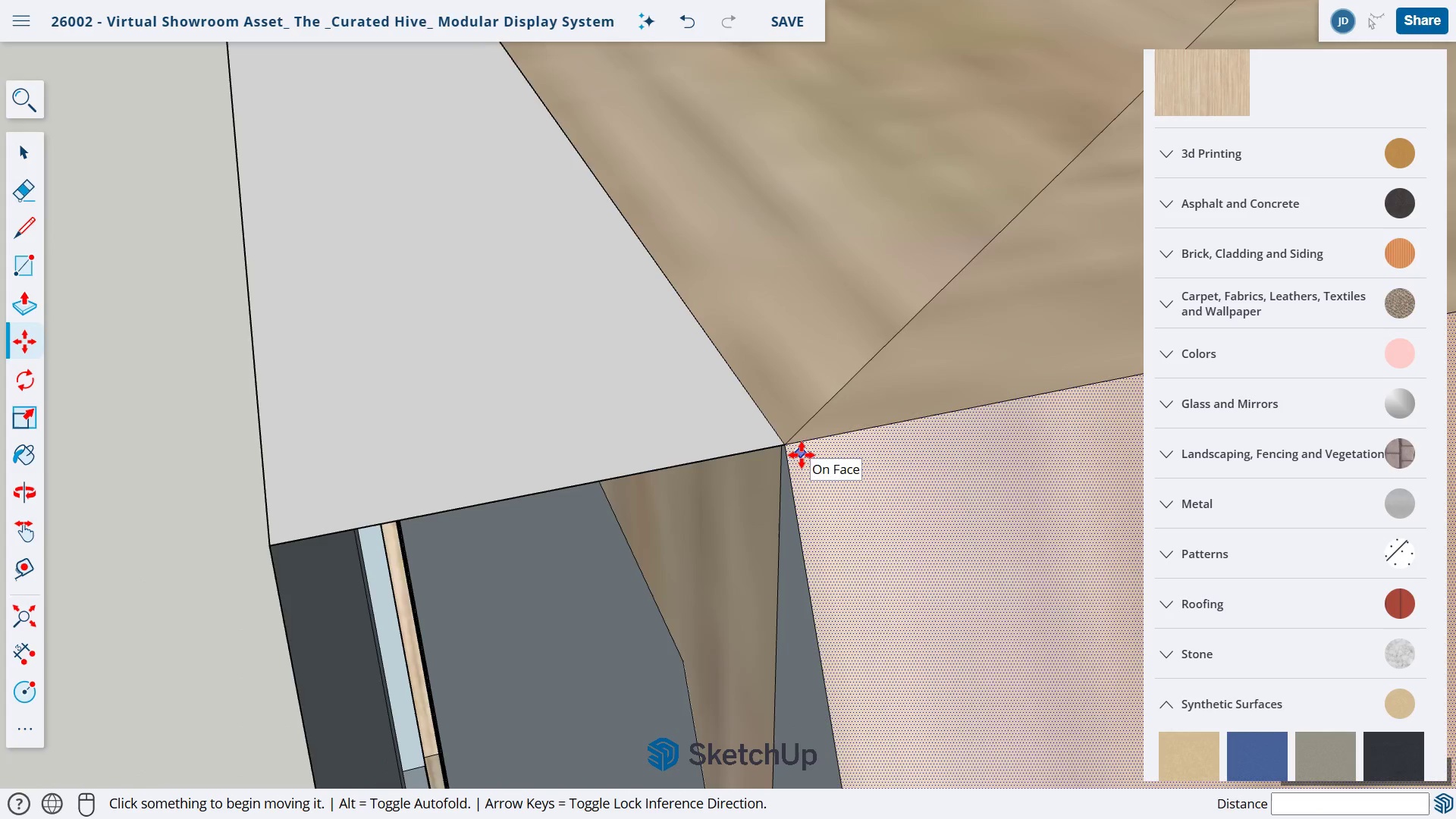 
scroll: coordinate [800, 460], scroll_direction: up, amount: 19.0
 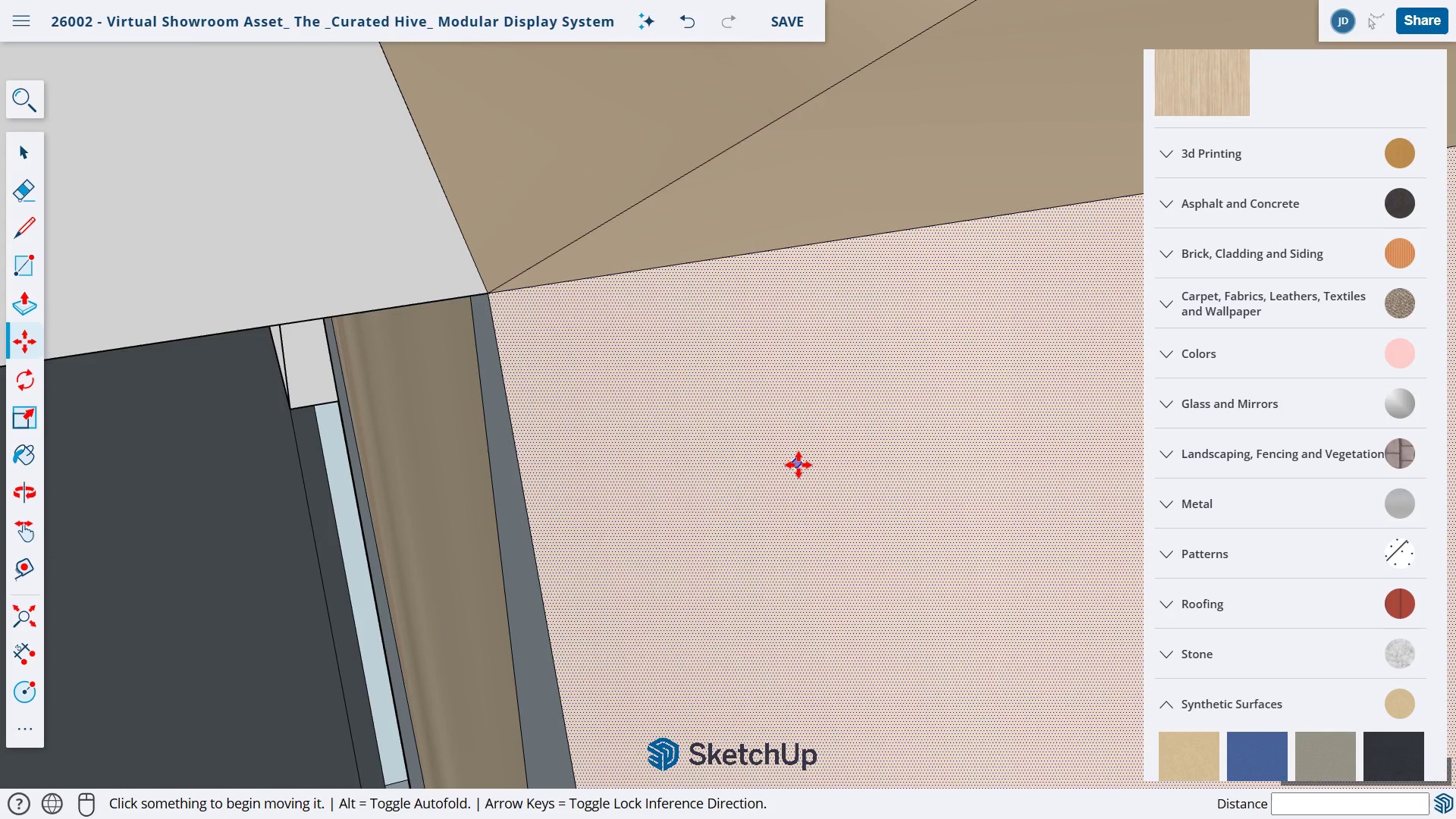 
type(ho)
 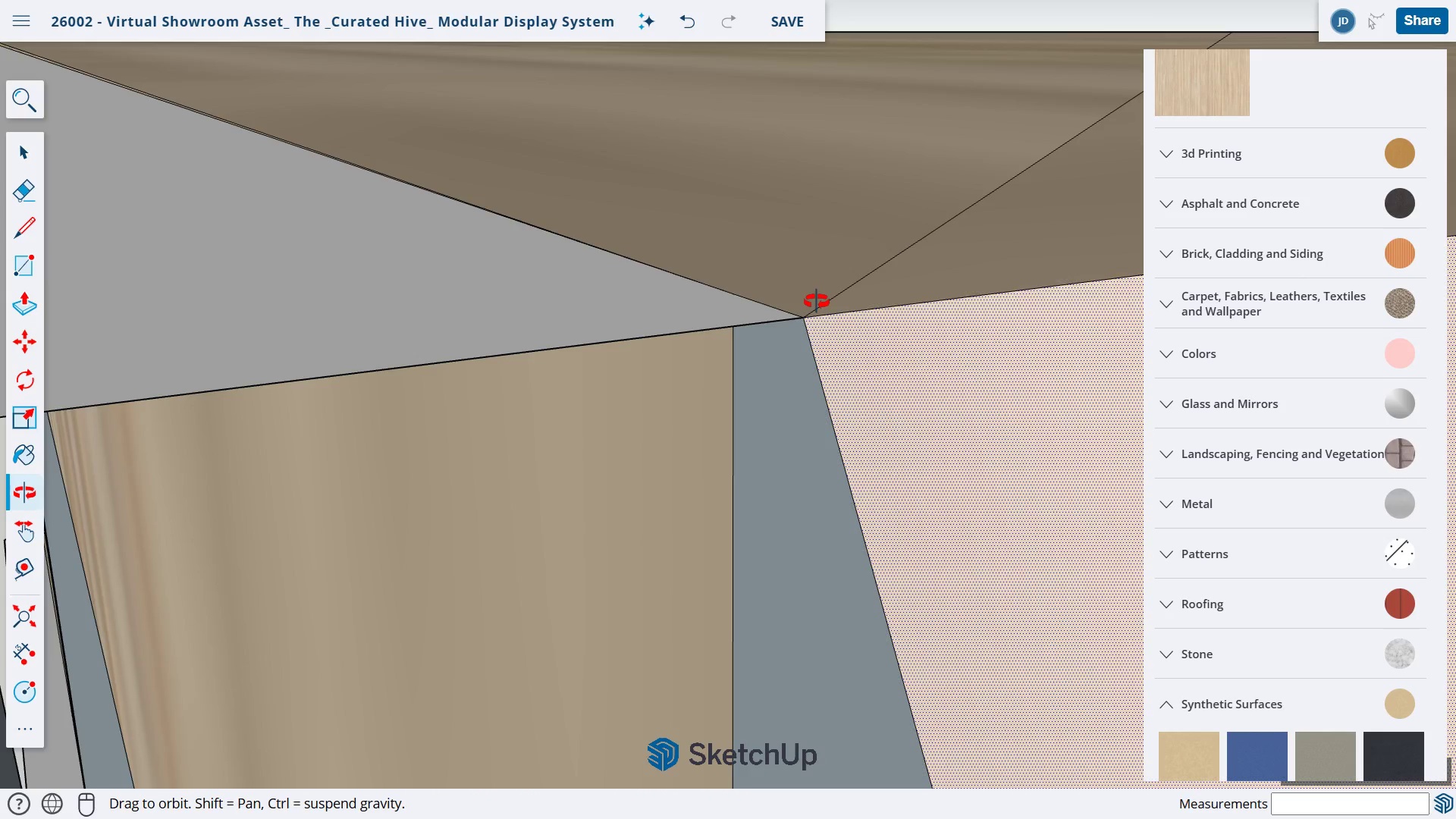 
left_click_drag(start_coordinate=[507, 474], to_coordinate=[833, 532])
 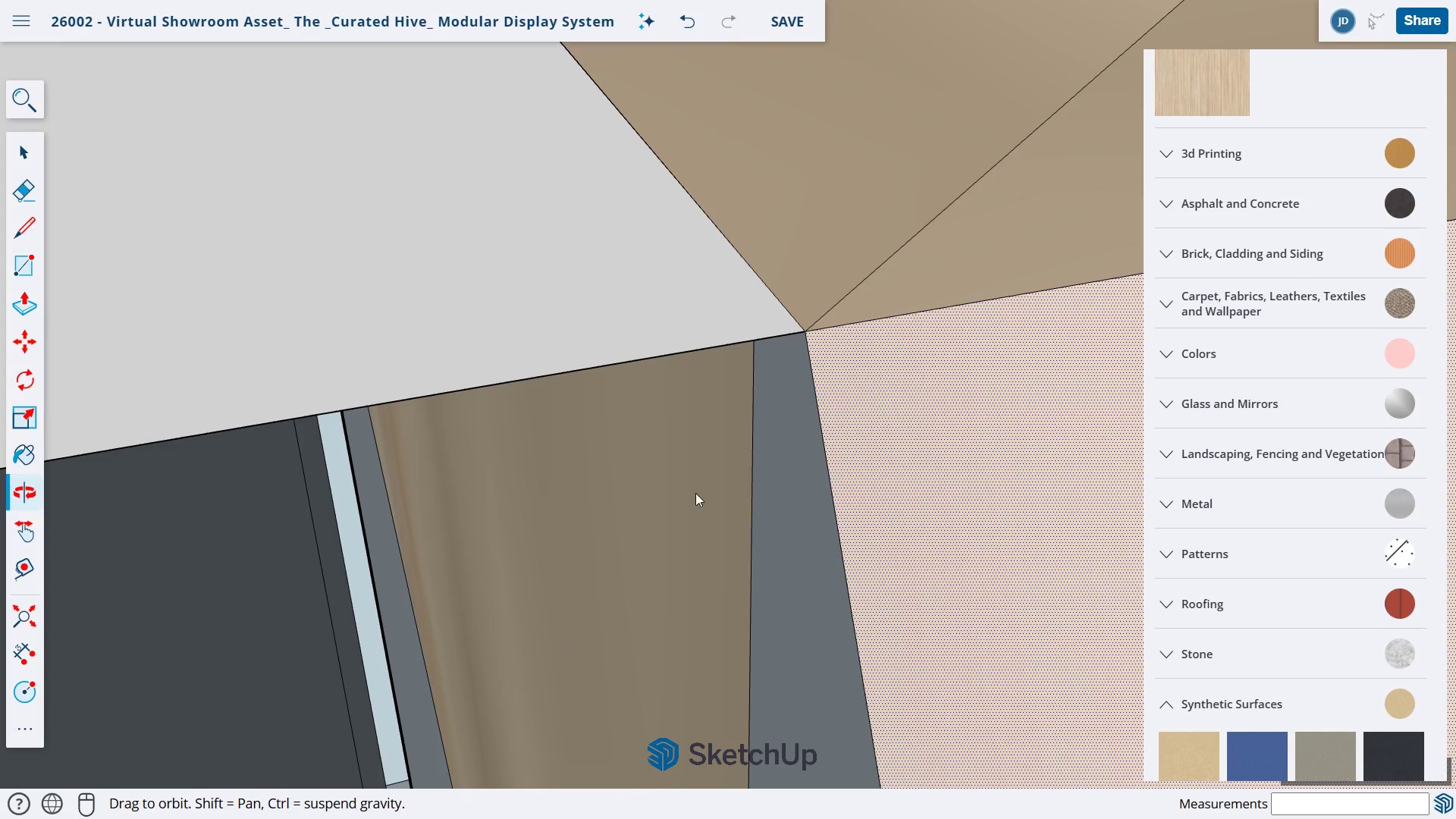 
left_click_drag(start_coordinate=[672, 509], to_coordinate=[848, 140])
 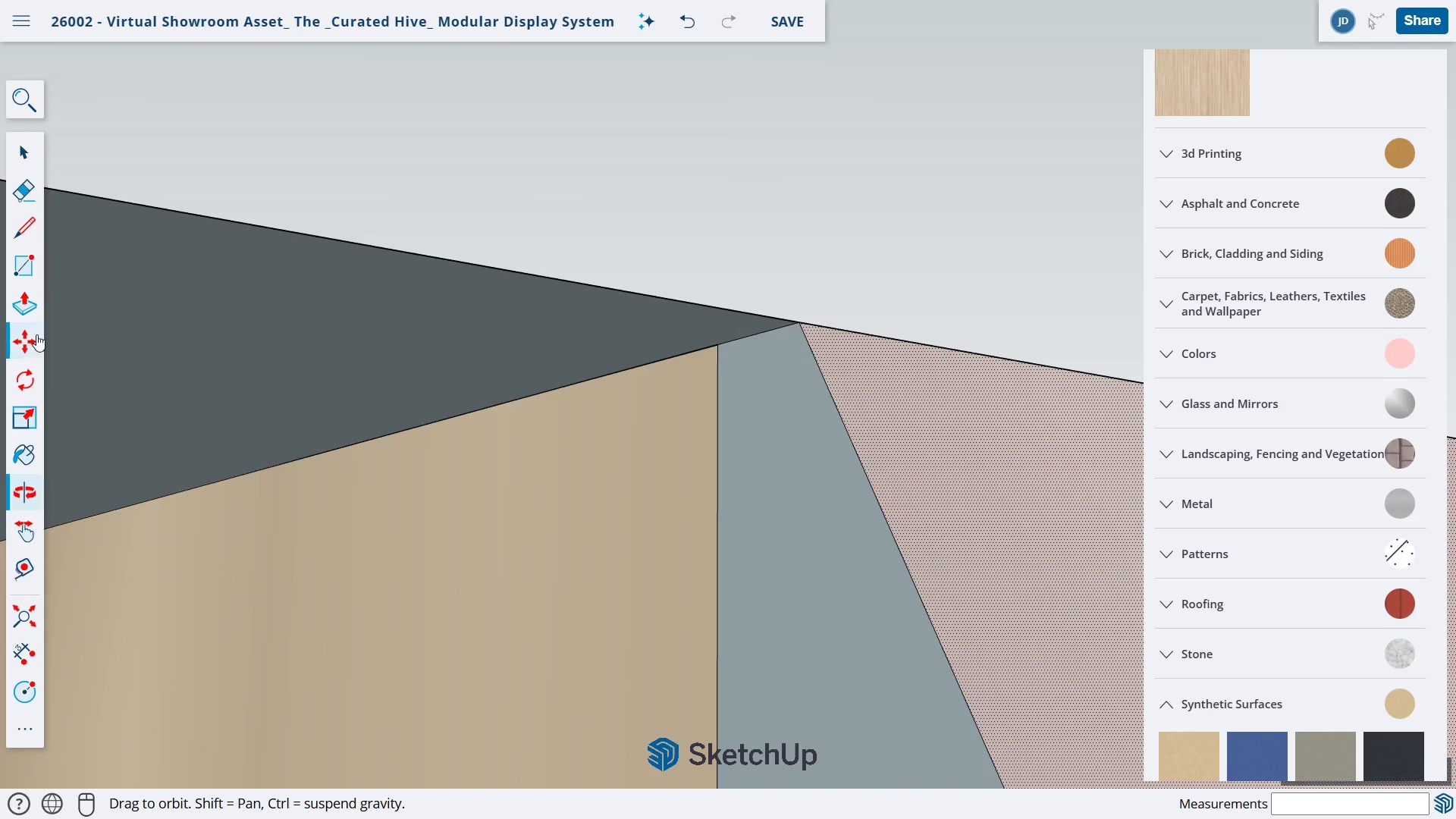 
left_click([23, 338])
 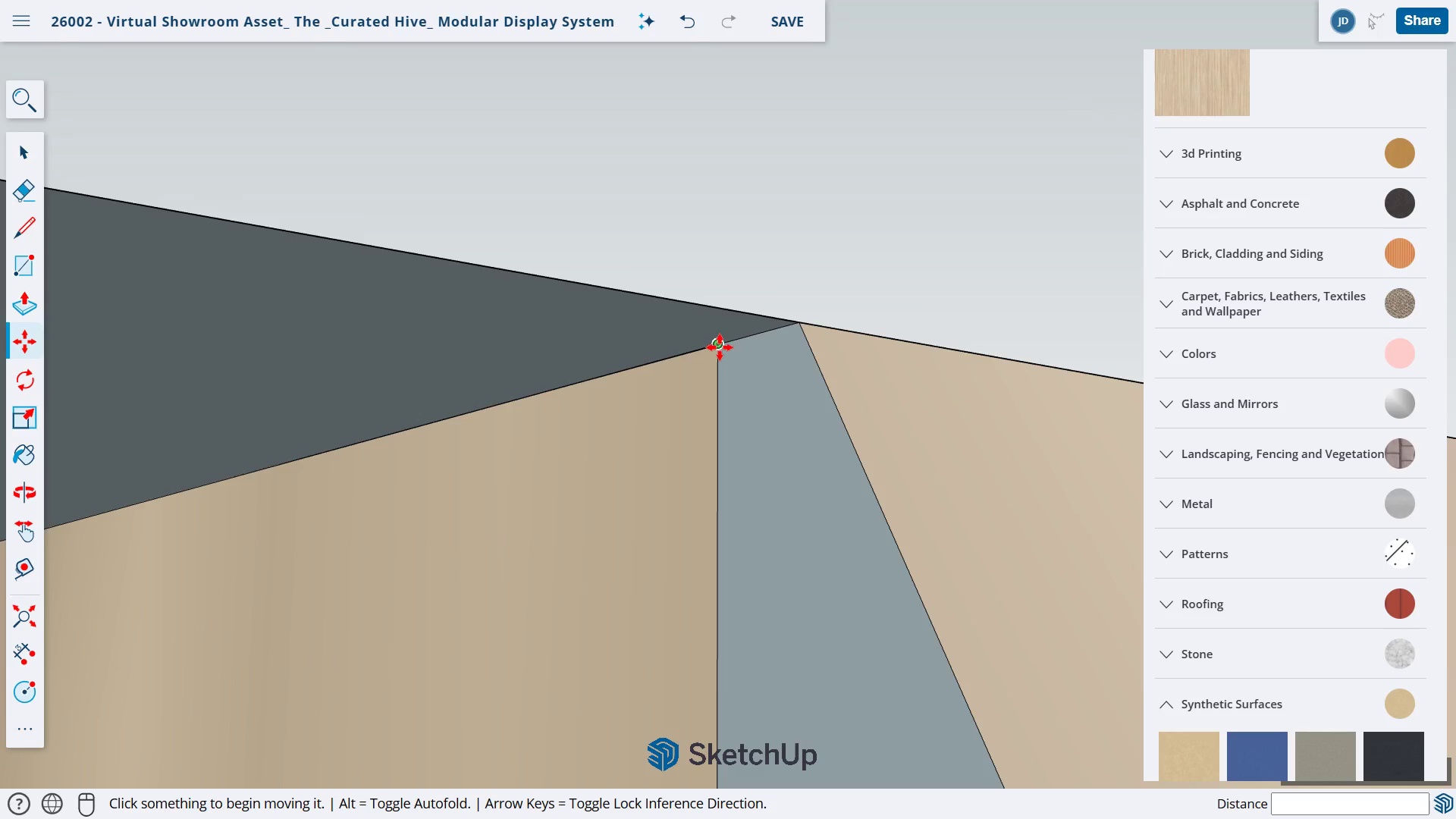 
left_click_drag(start_coordinate=[719, 347], to_coordinate=[798, 325])
 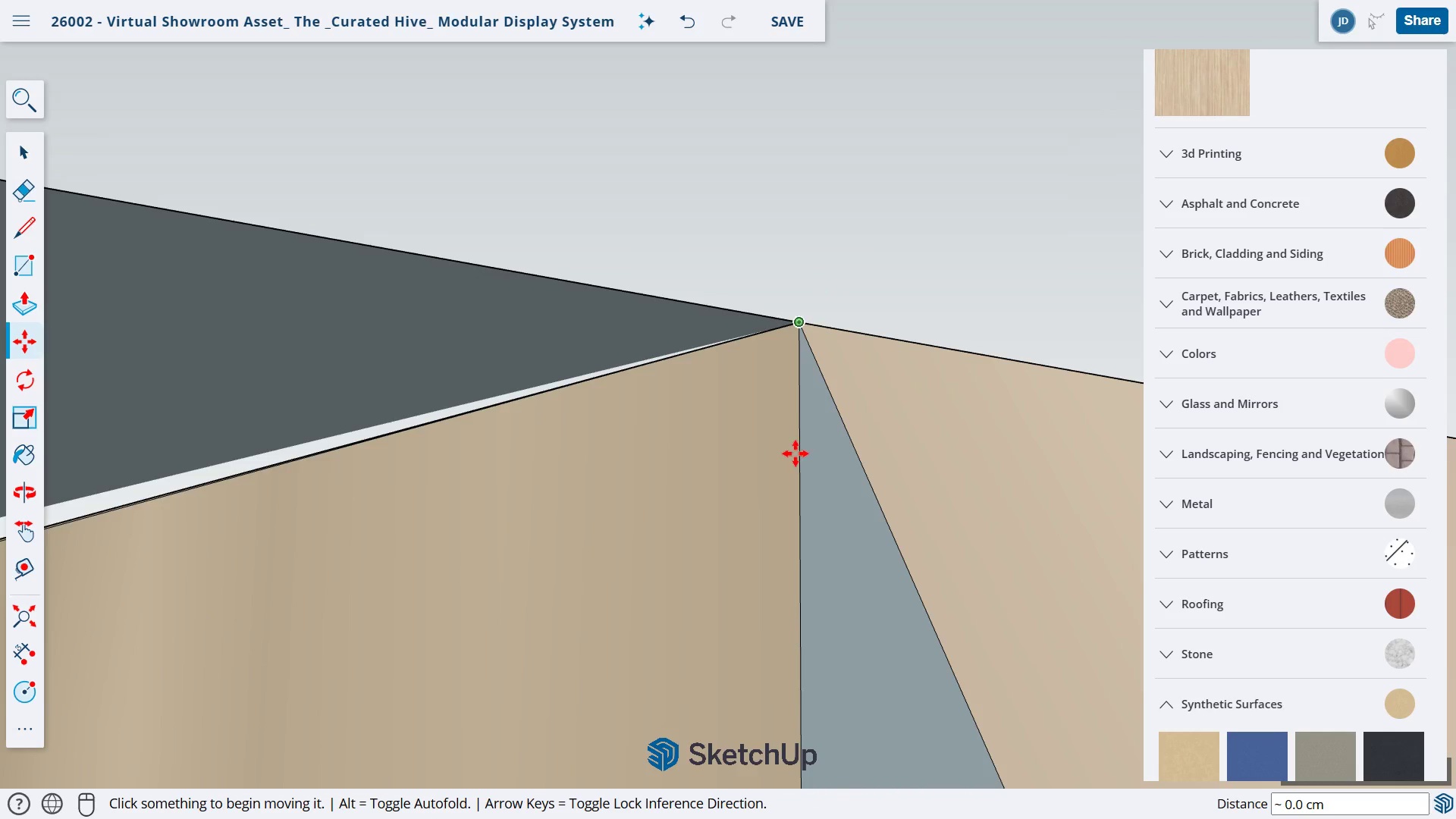 
scroll: coordinate [798, 464], scroll_direction: down, amount: 49.0
 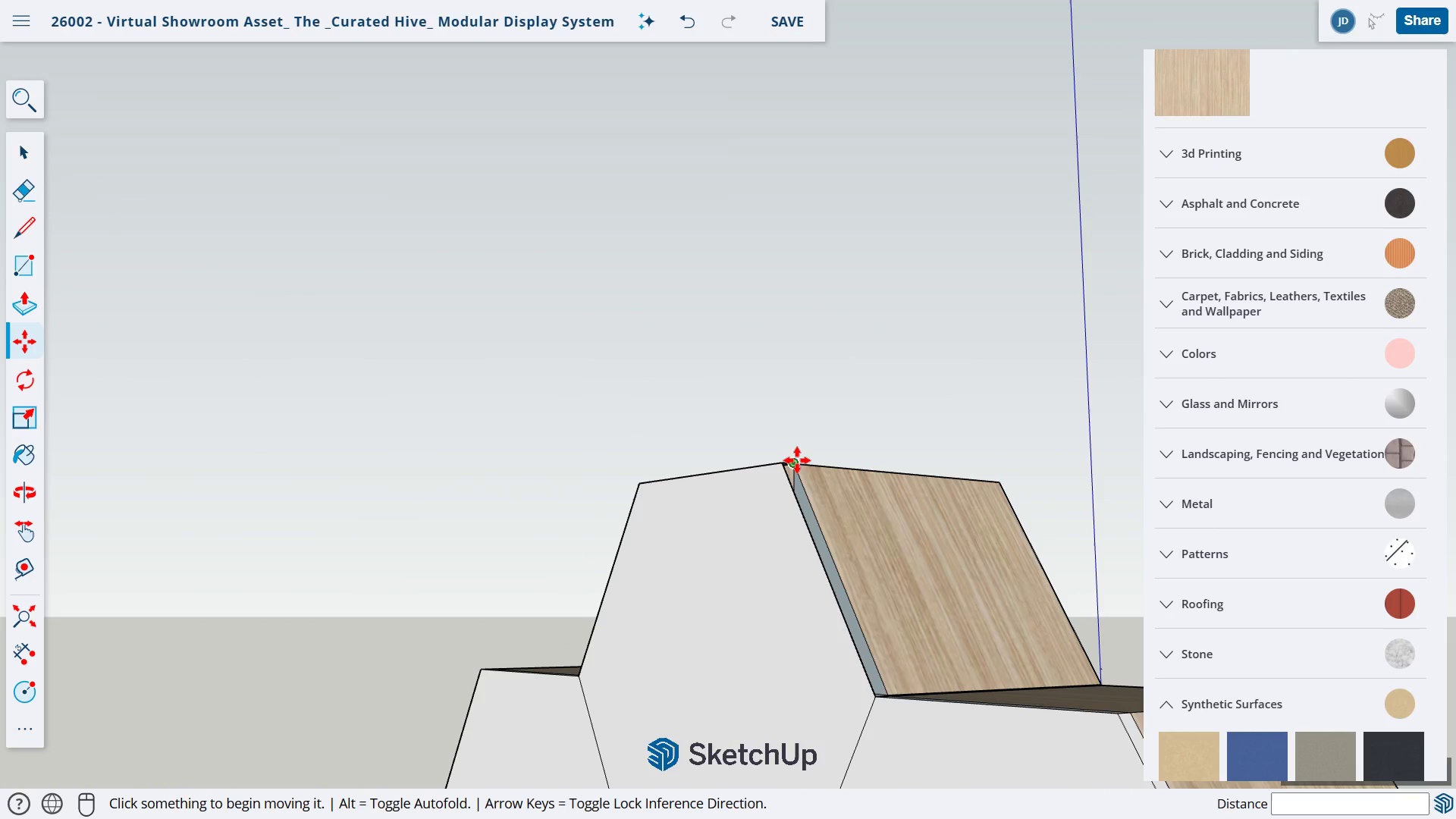 
key(O)
 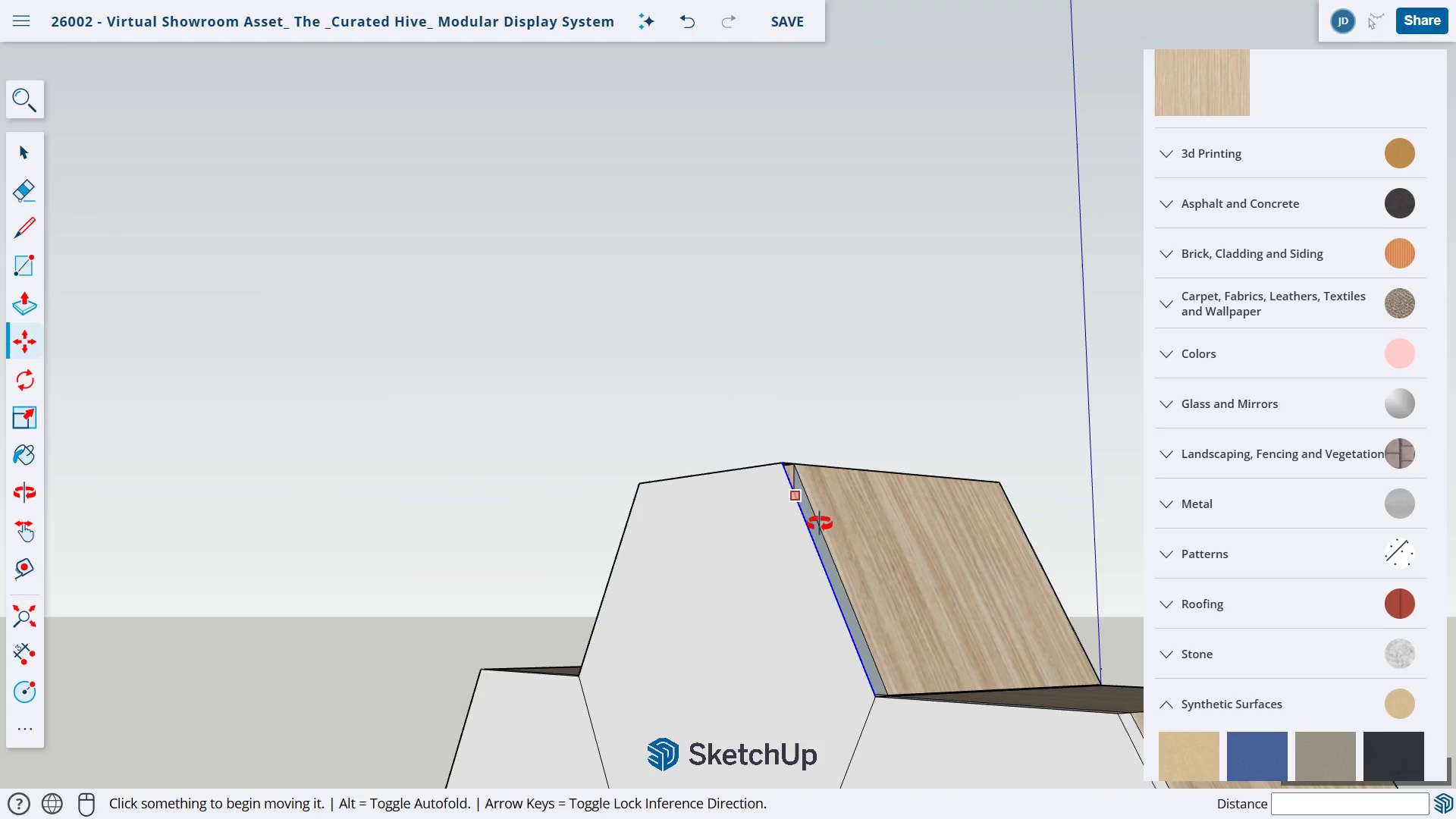 
left_click_drag(start_coordinate=[819, 522], to_coordinate=[2, 520])
 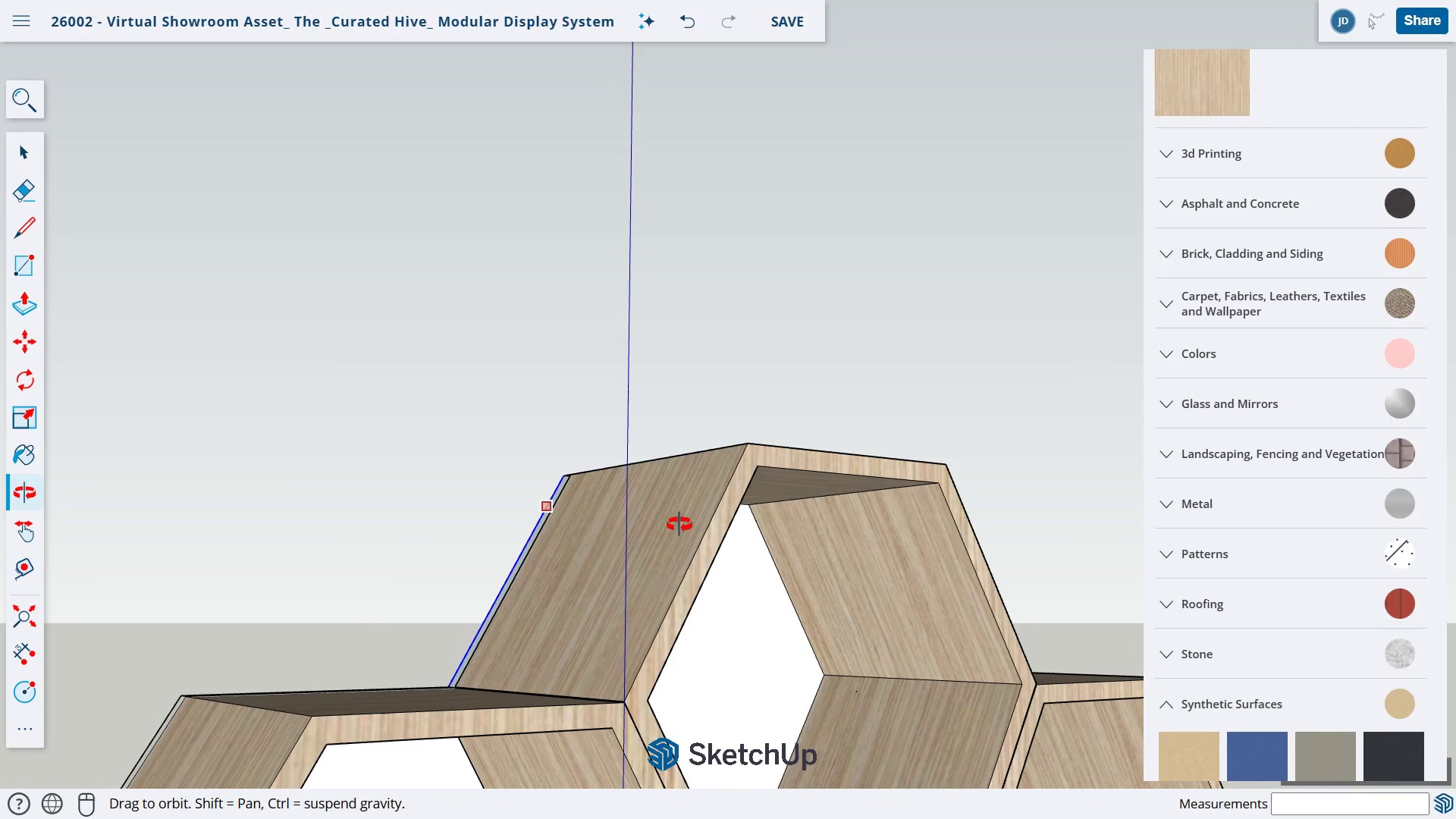 
left_click_drag(start_coordinate=[680, 519], to_coordinate=[249, 790])
 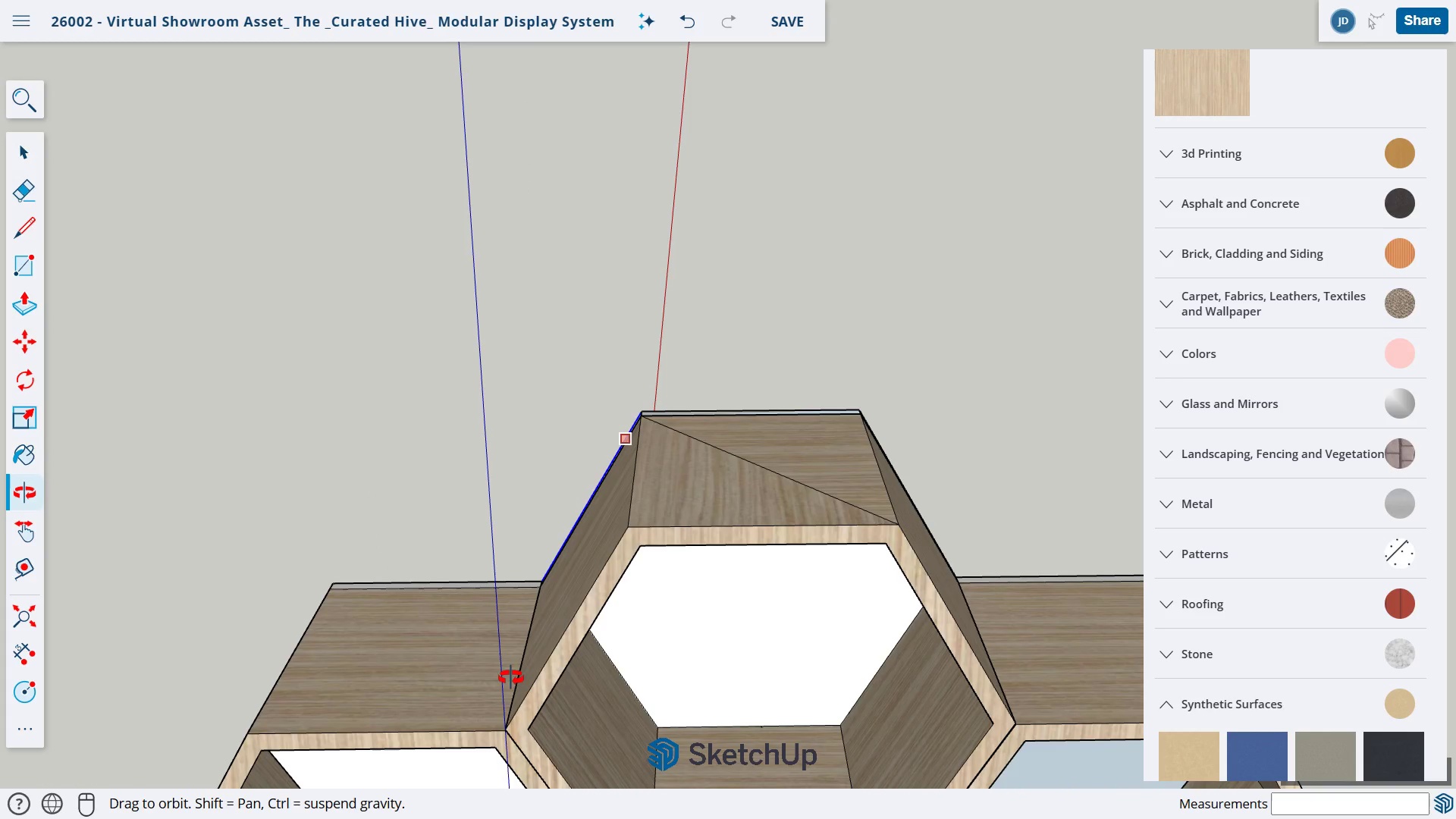 
left_click_drag(start_coordinate=[473, 677], to_coordinate=[1065, 701])
 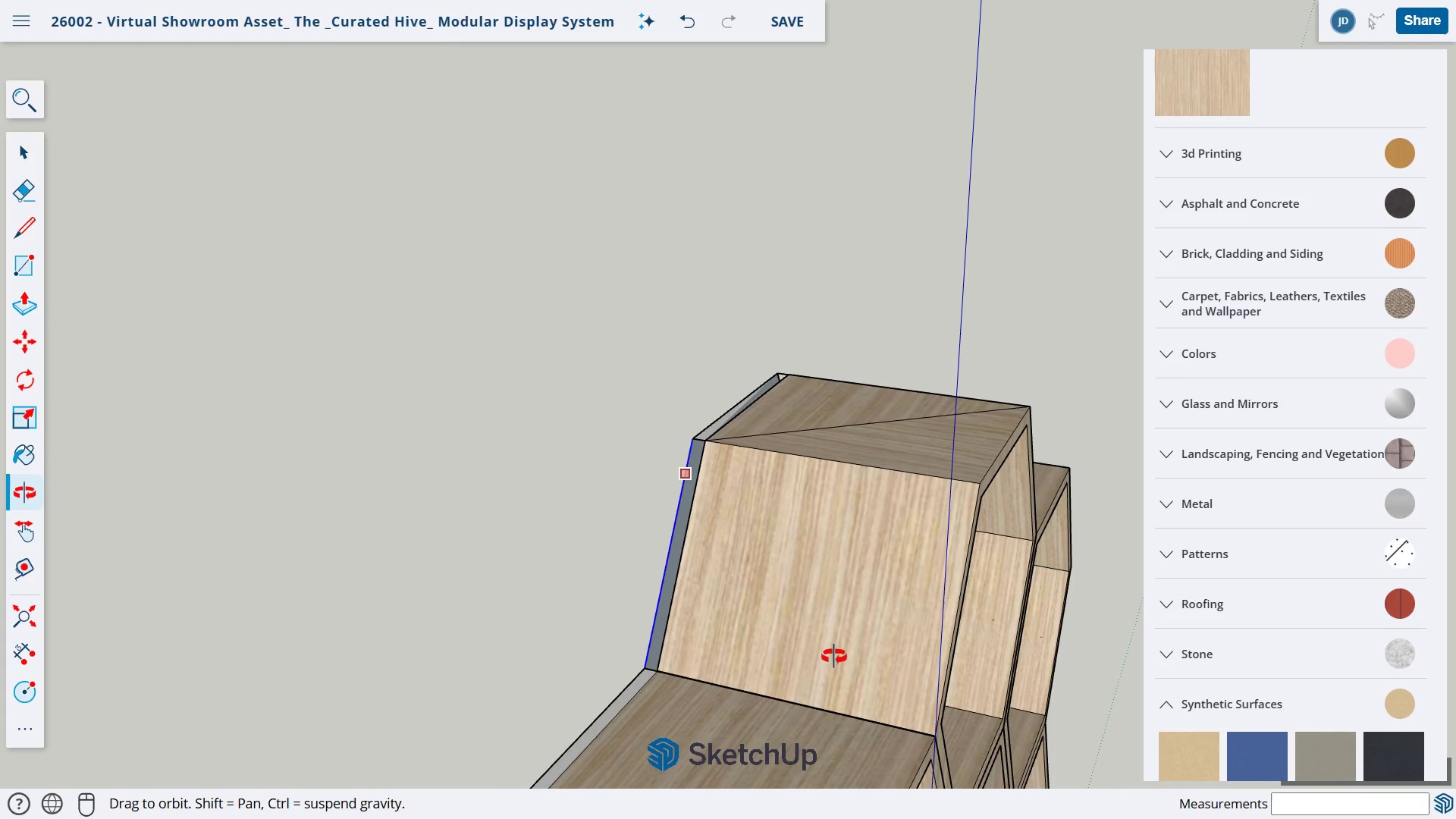 
left_click_drag(start_coordinate=[665, 665], to_coordinate=[1175, 649])
 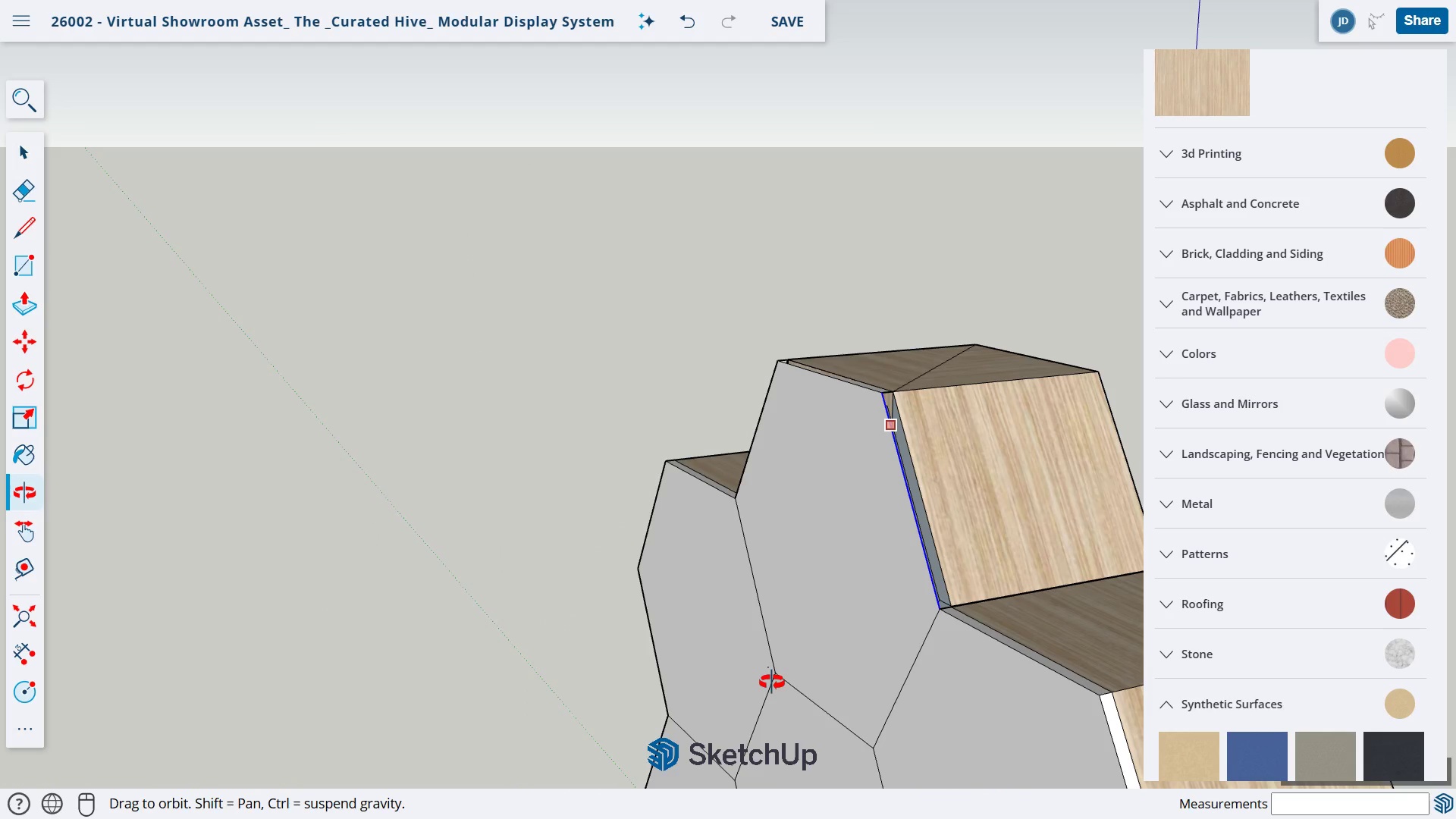 
left_click_drag(start_coordinate=[771, 682], to_coordinate=[686, 723])
 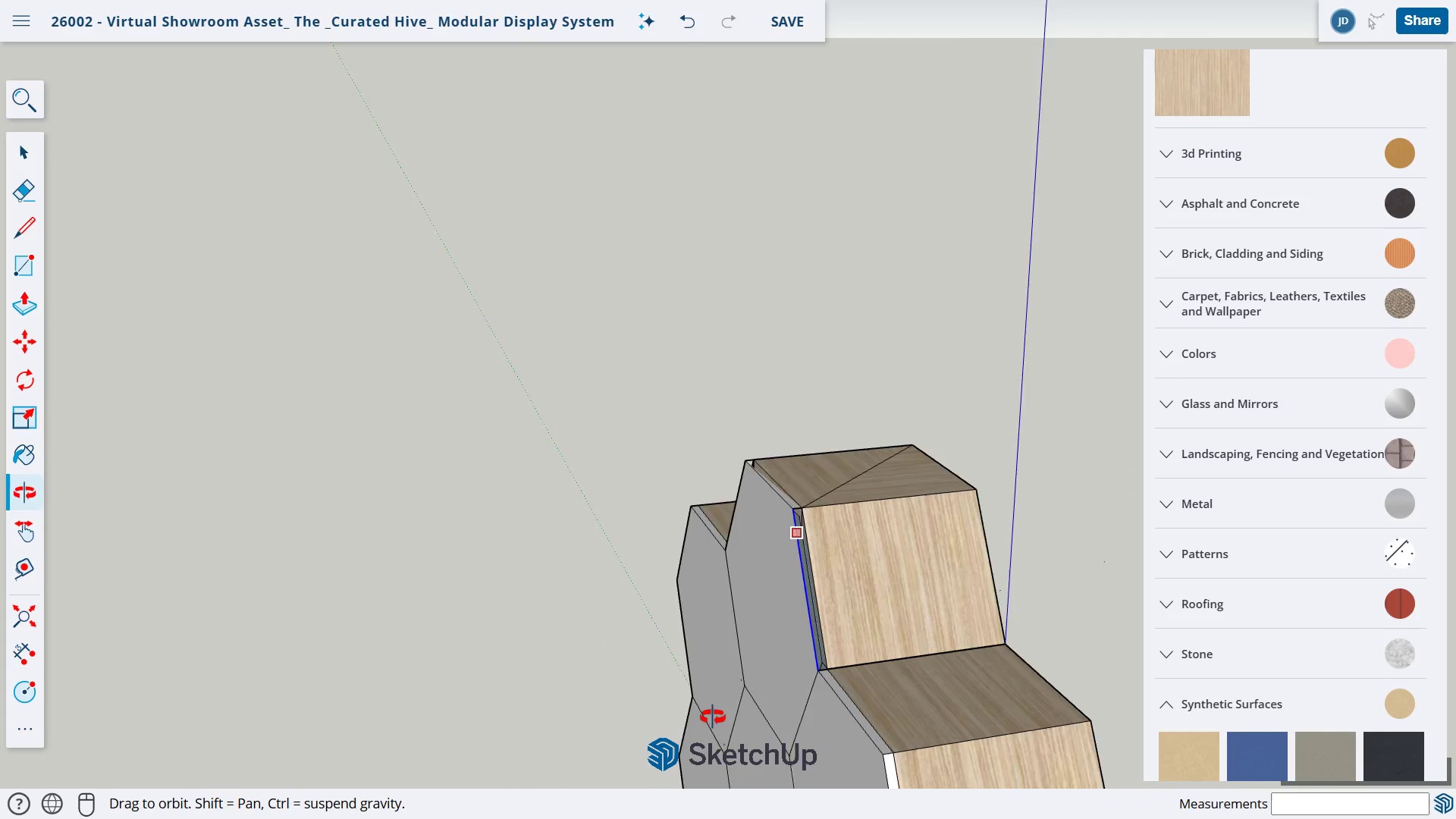 
key(H)
 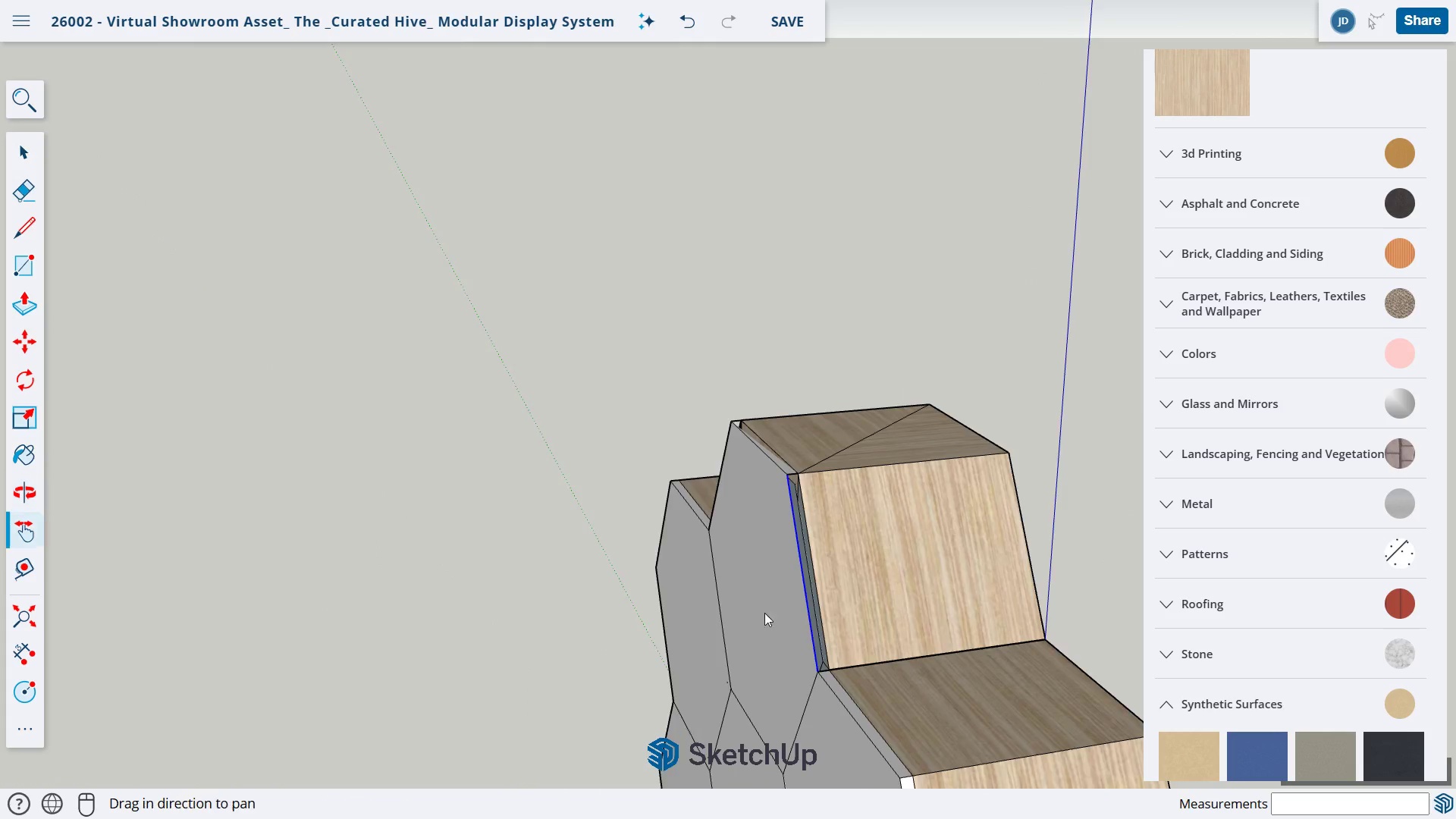 
scroll: coordinate [739, 707], scroll_direction: down, amount: 1.0
 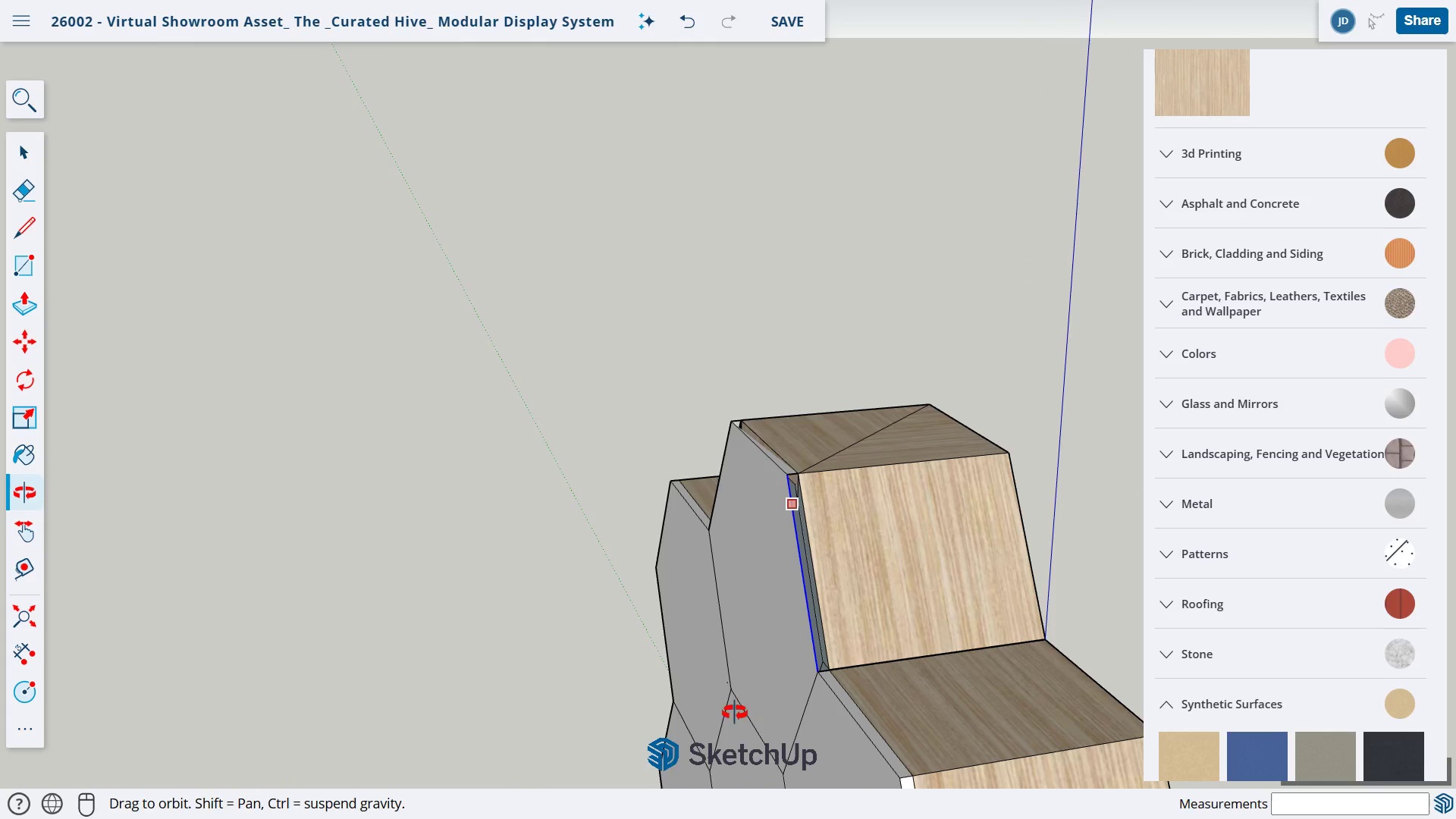 
left_click_drag(start_coordinate=[693, 718], to_coordinate=[863, 633])
 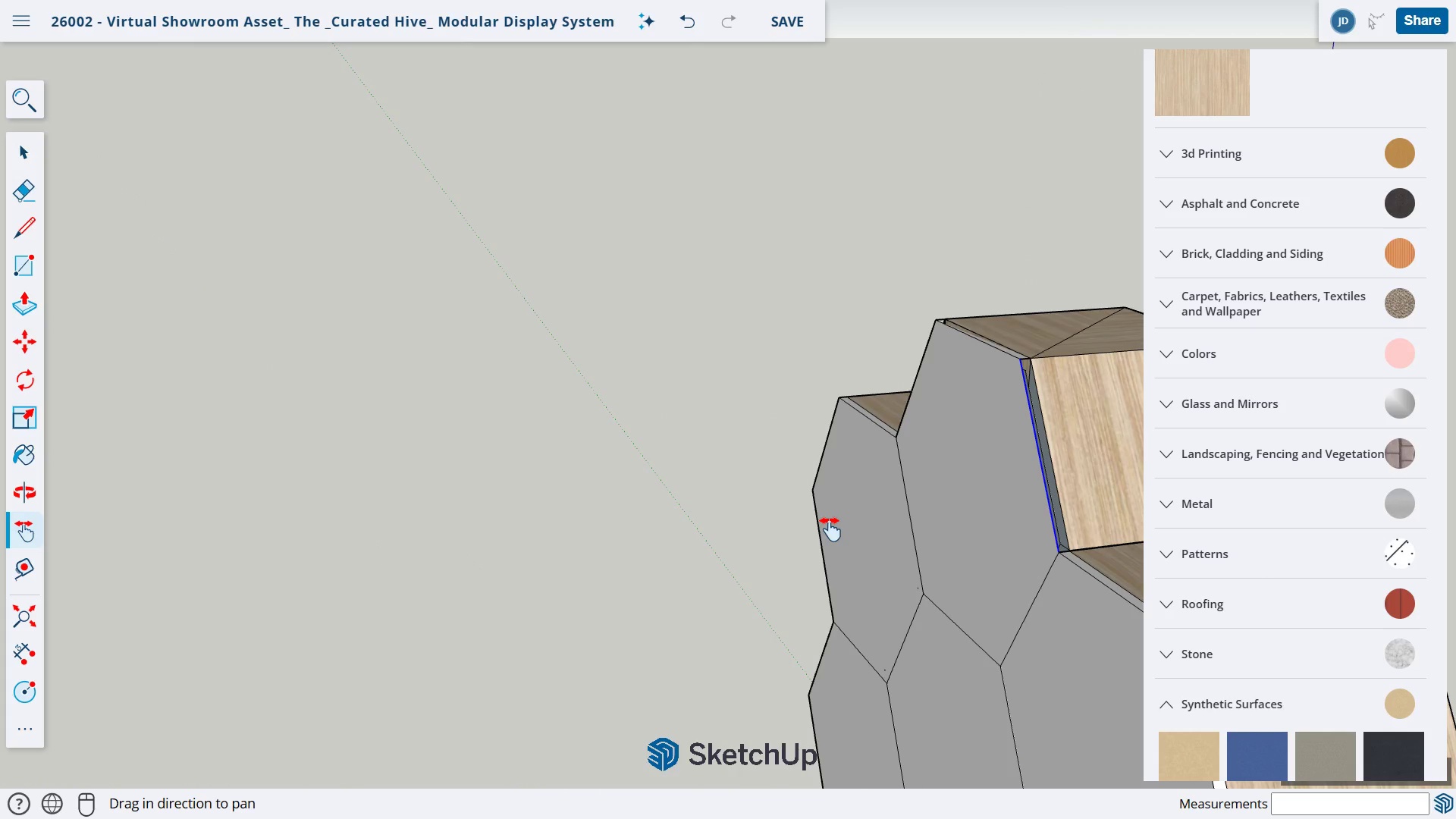 
left_click_drag(start_coordinate=[829, 521], to_coordinate=[714, 615])
 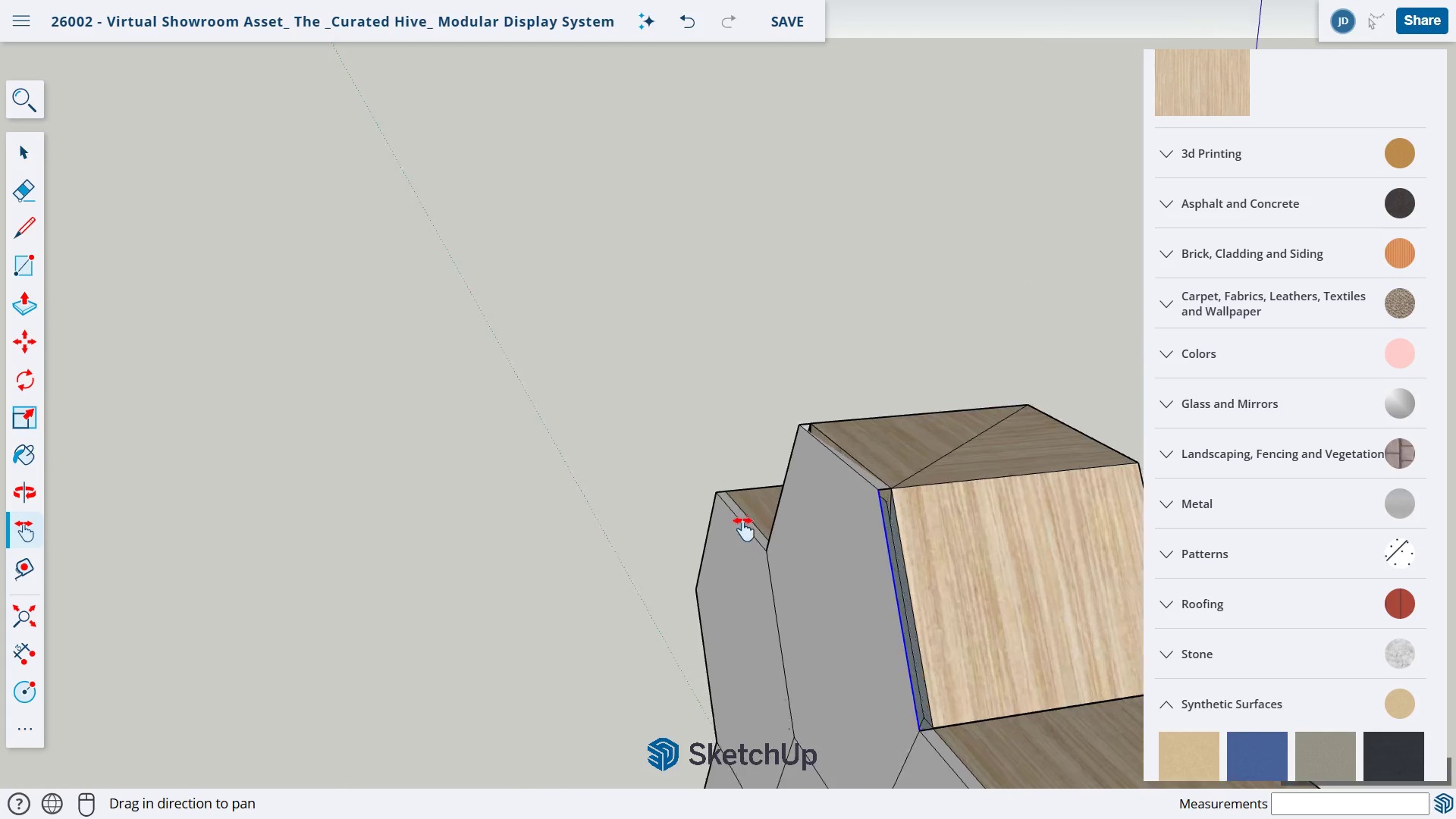 
scroll: coordinate [808, 510], scroll_direction: up, amount: 7.0
 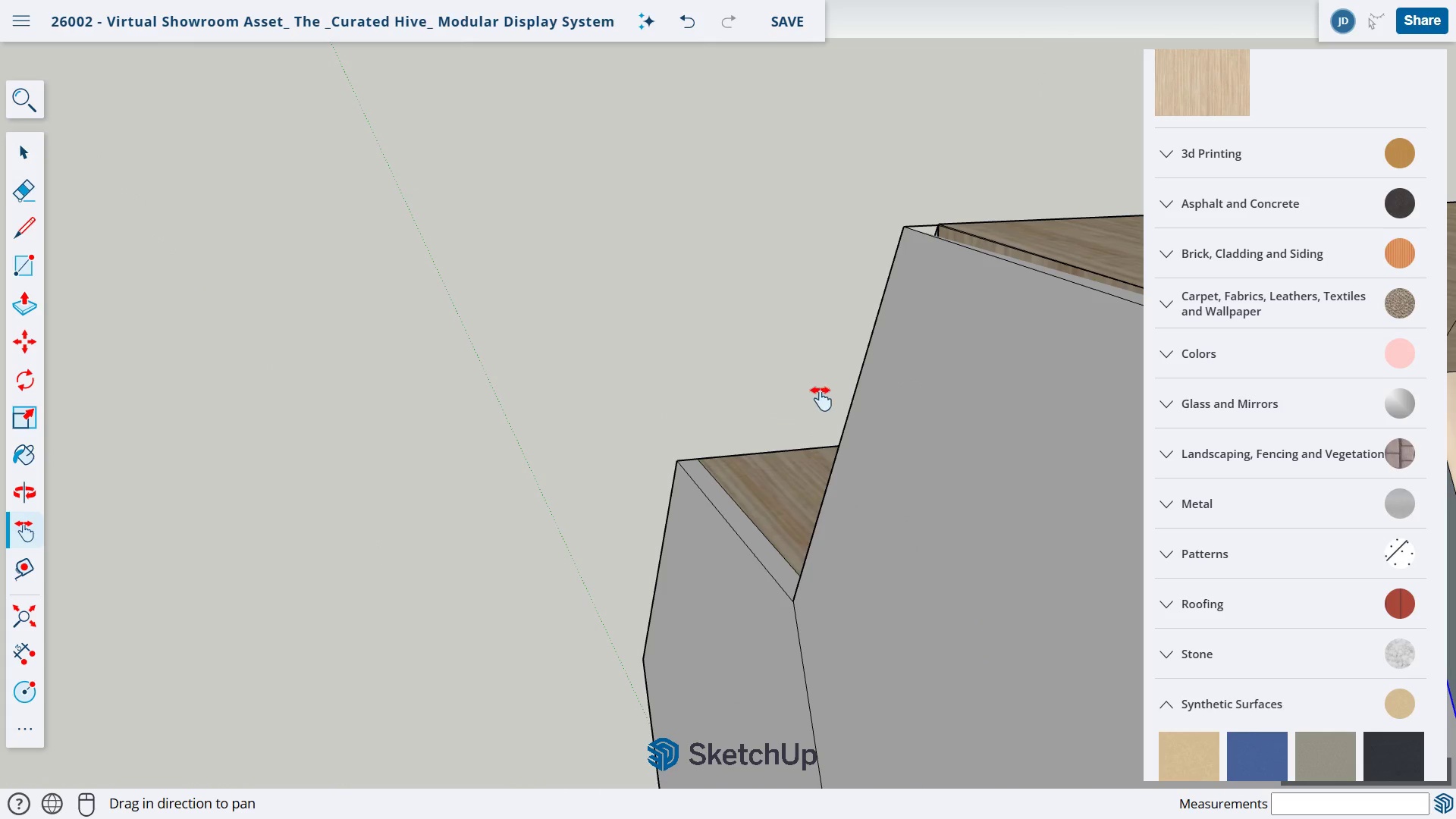 
left_click_drag(start_coordinate=[808, 397], to_coordinate=[475, 515])
 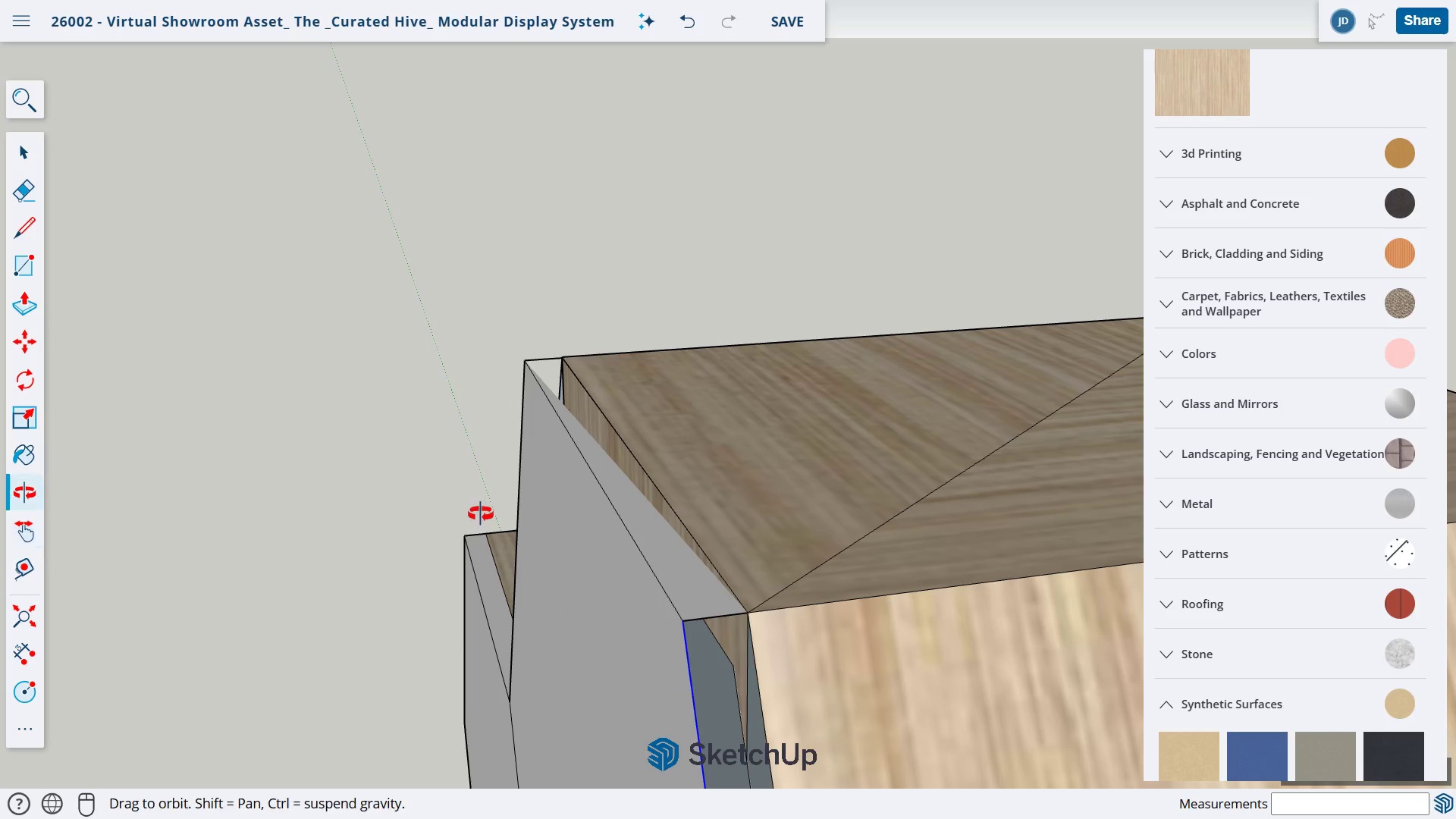 
key(O)
 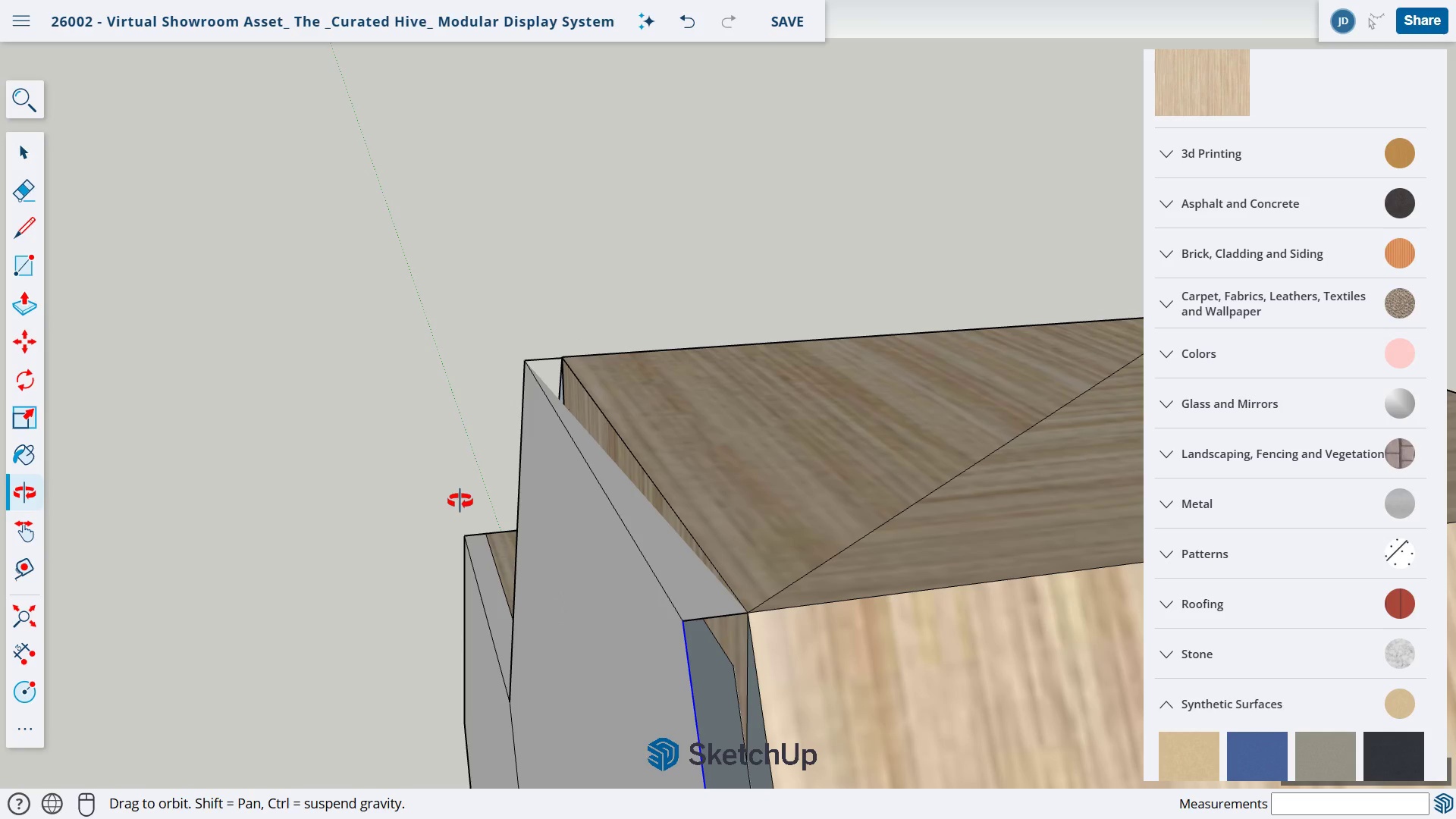 
left_click_drag(start_coordinate=[460, 500], to_coordinate=[1076, 579])
 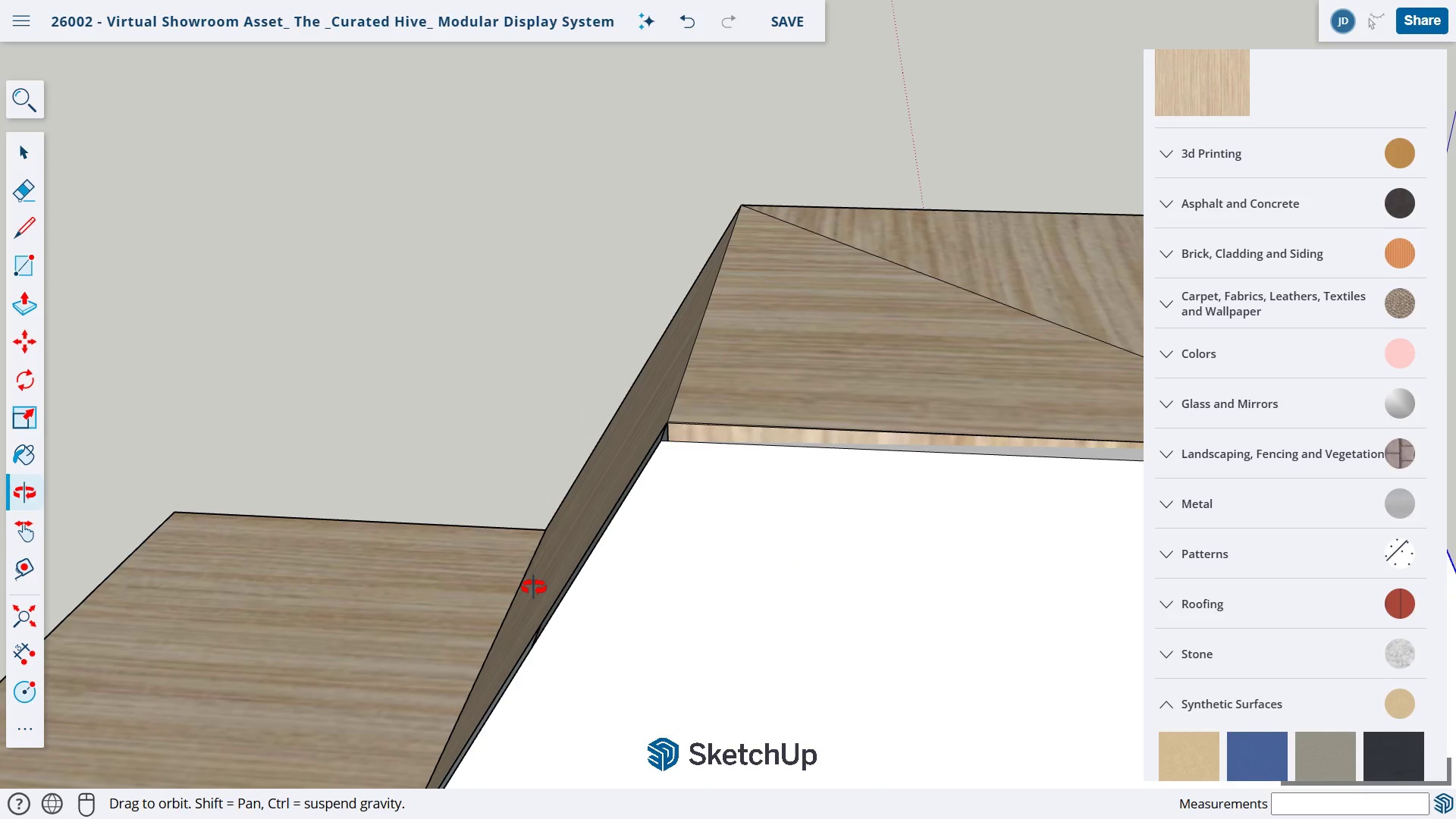 
left_click_drag(start_coordinate=[528, 585], to_coordinate=[789, 610])
 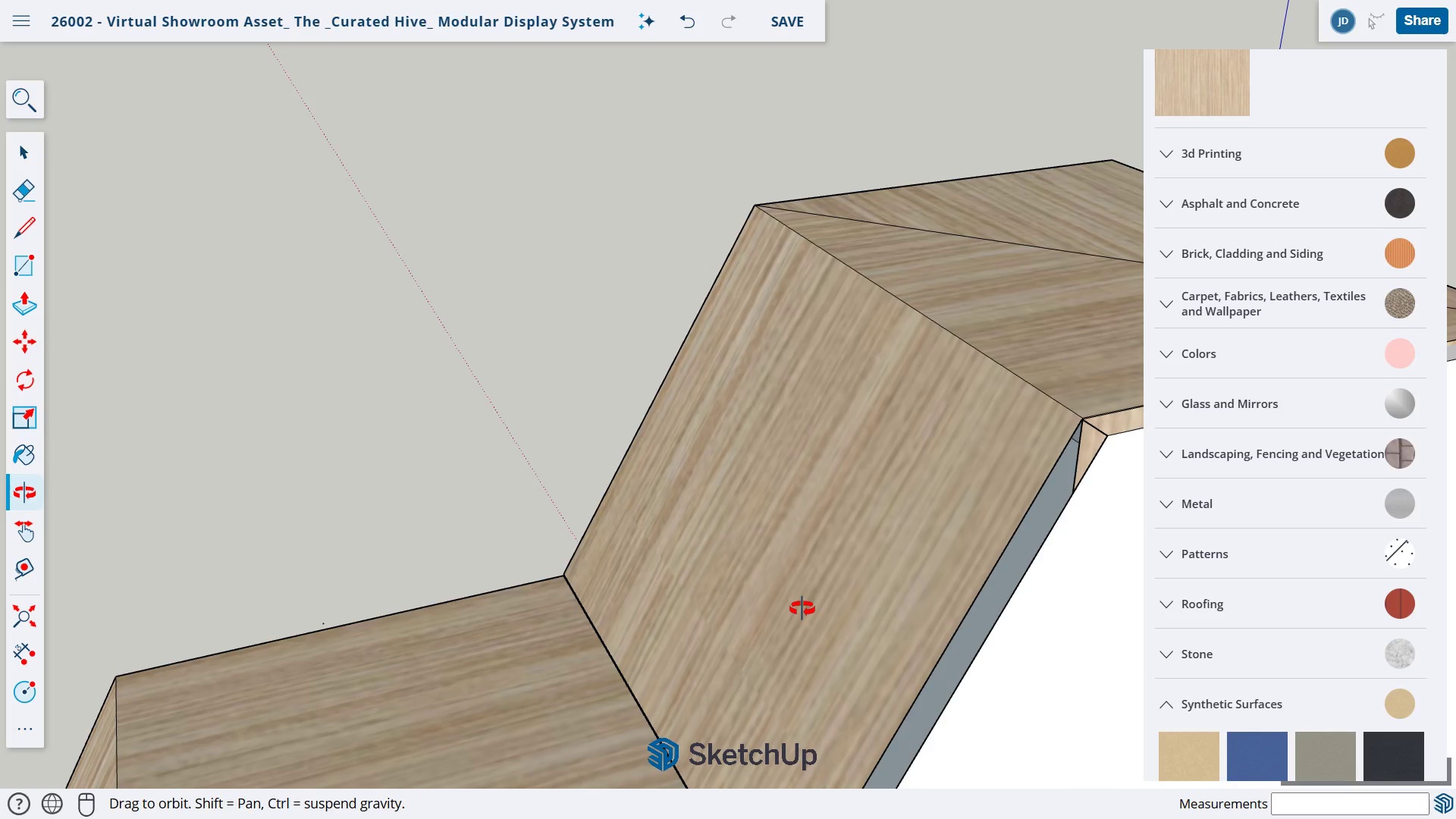 
key(H)
 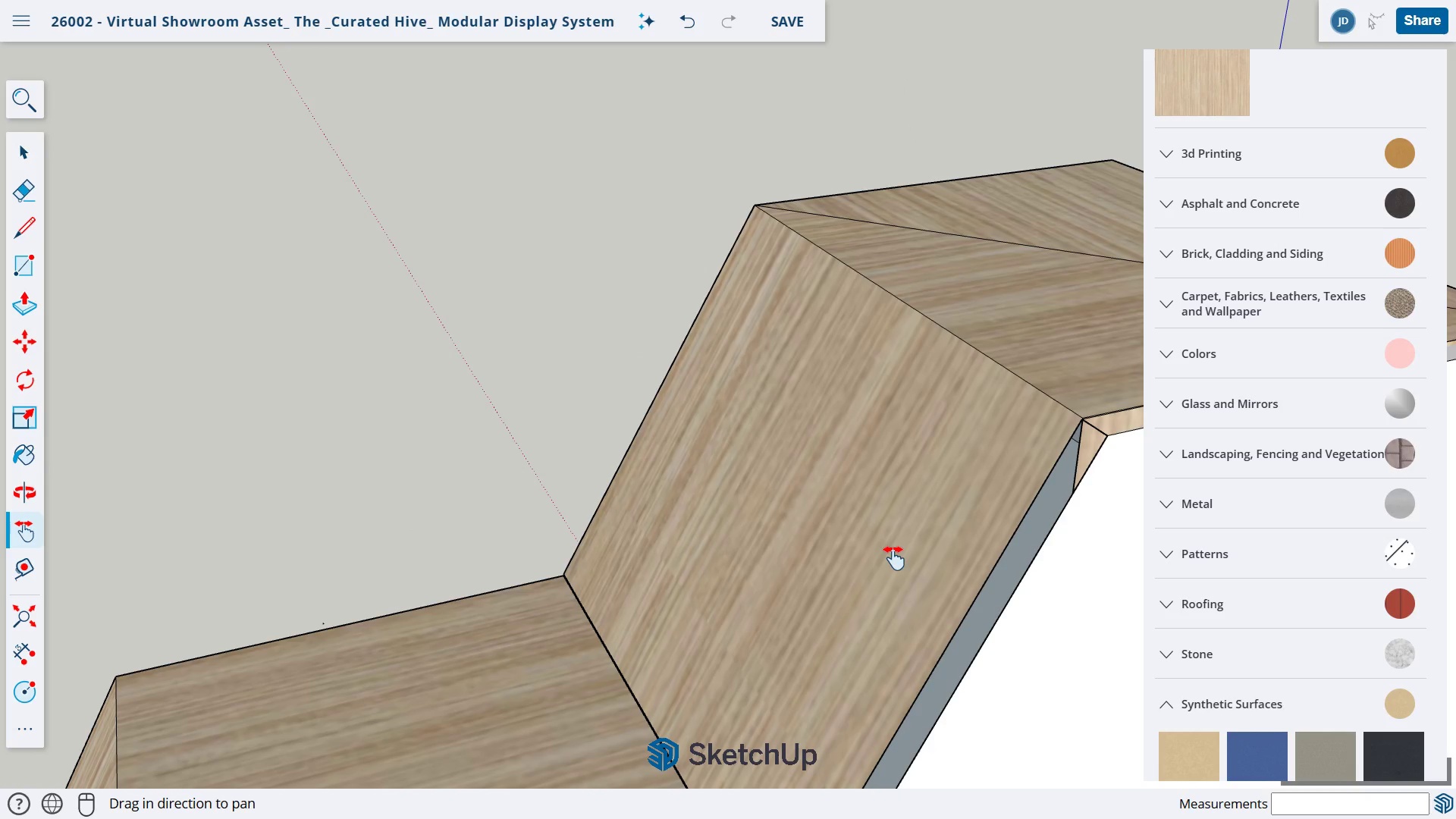 
left_click_drag(start_coordinate=[893, 550], to_coordinate=[683, 588])
 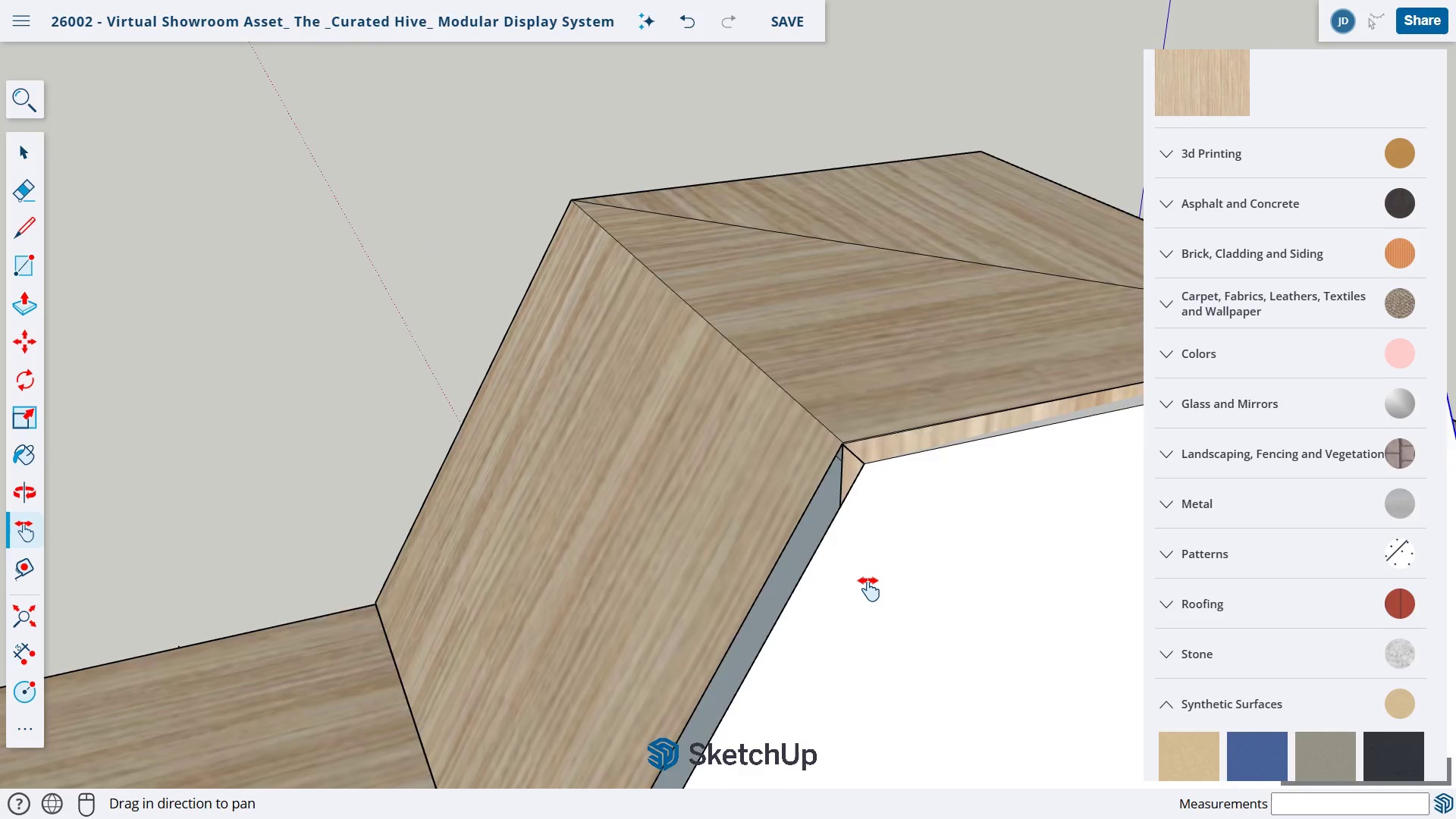 
scroll: coordinate [835, 544], scroll_direction: up, amount: 10.0
 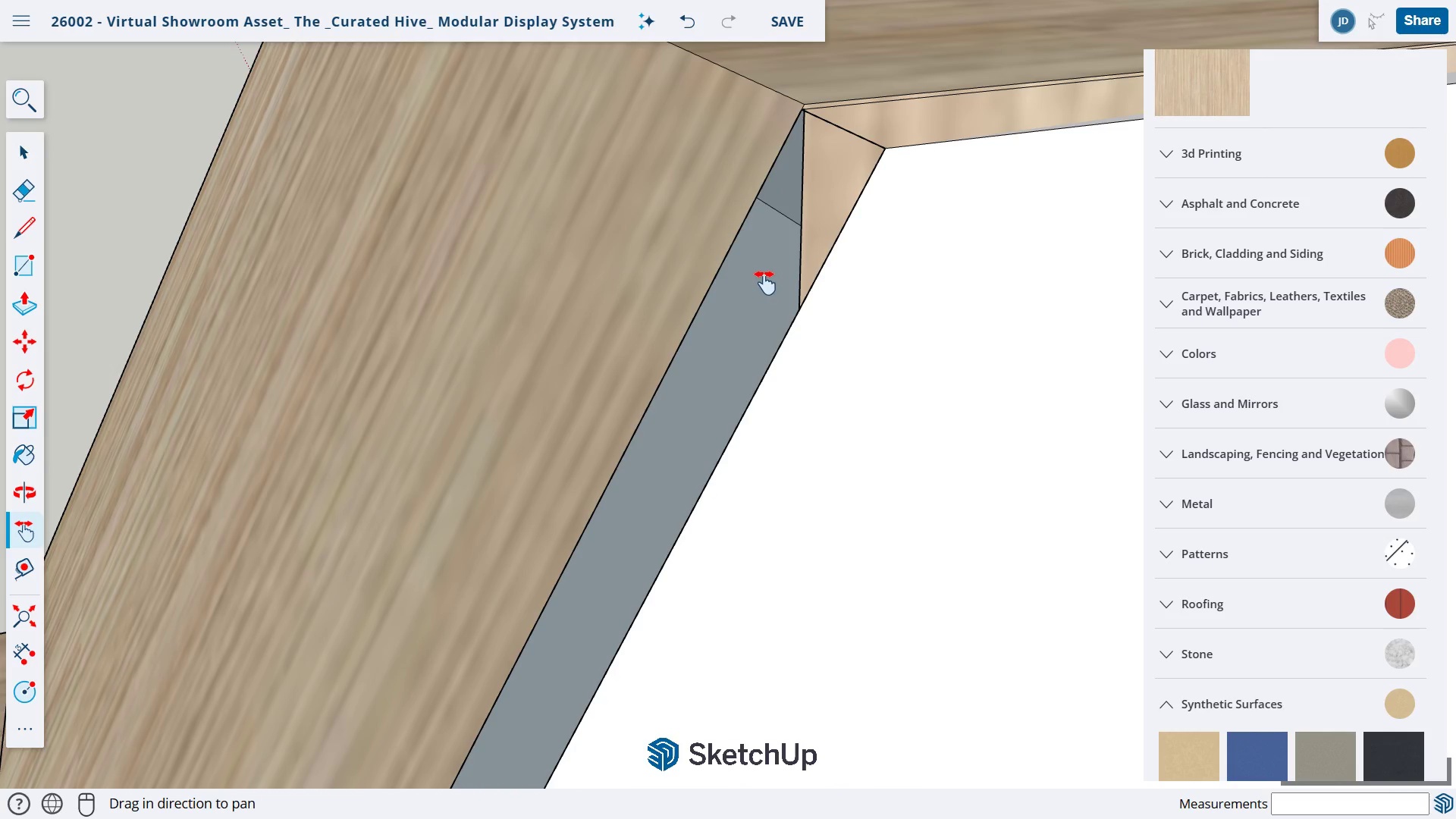 
key(H)
 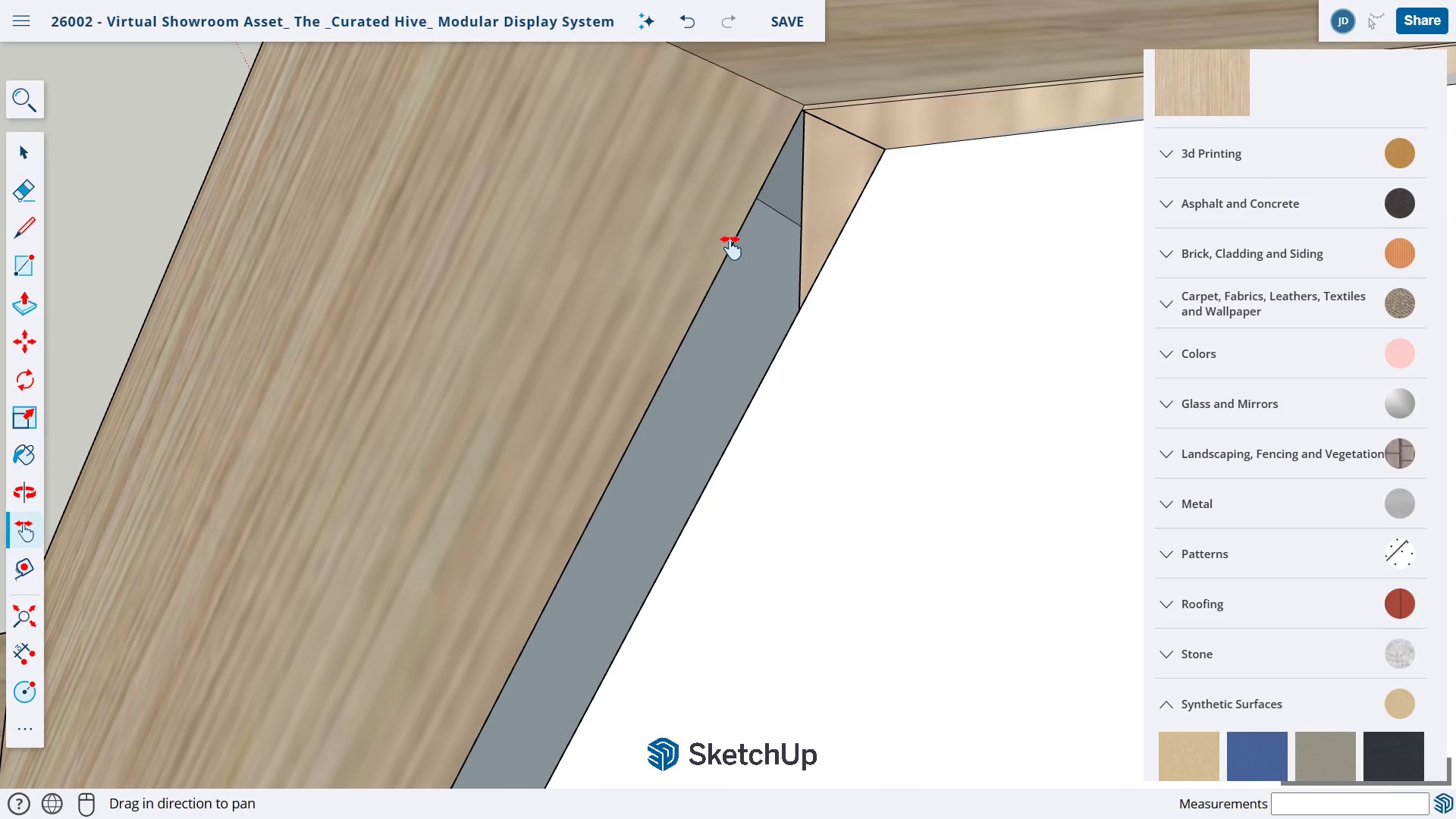 
left_click_drag(start_coordinate=[734, 229], to_coordinate=[708, 457])
 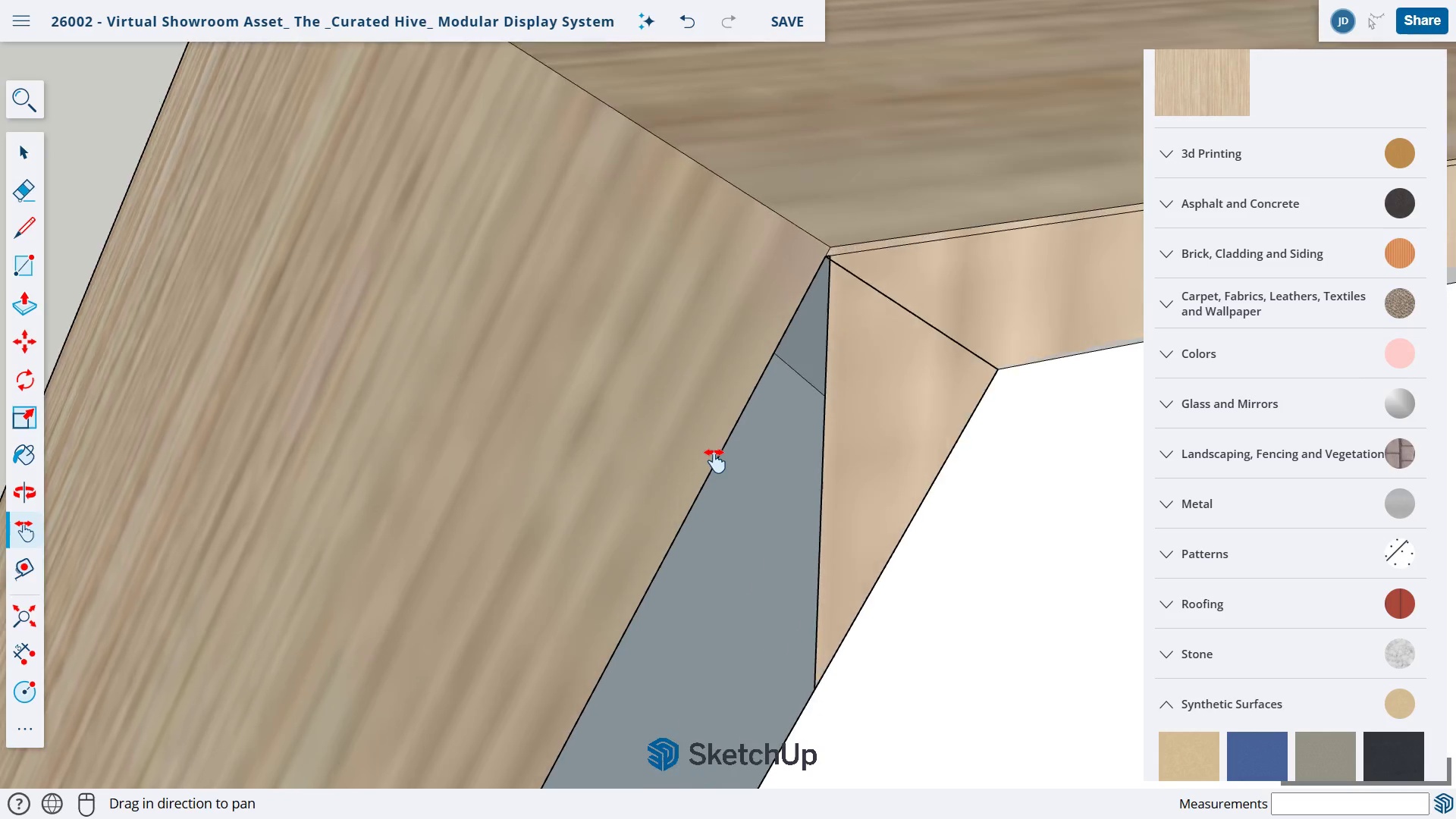 
scroll: coordinate [714, 453], scroll_direction: up, amount: 6.0
 